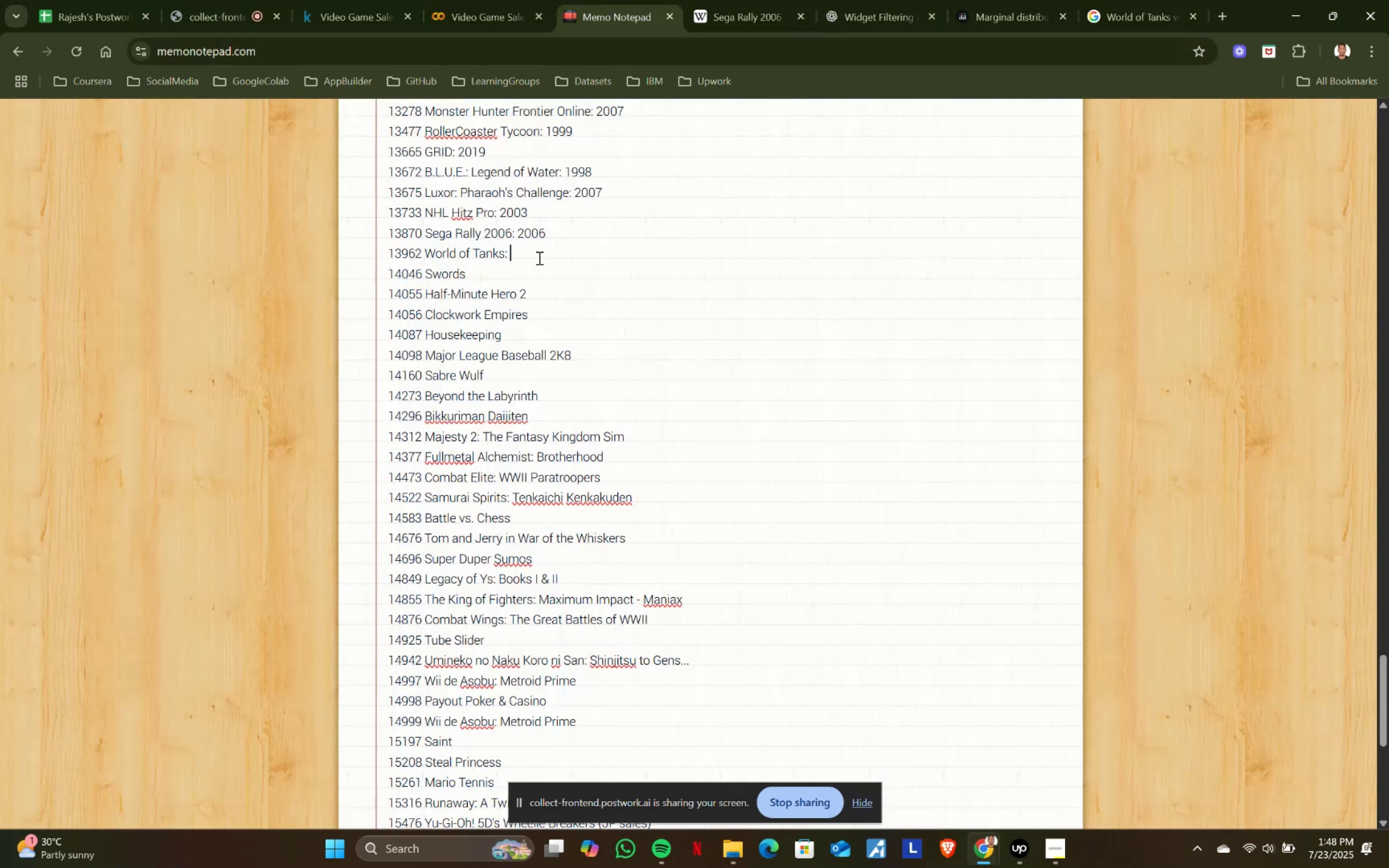 
key(Control+ControlLeft)
 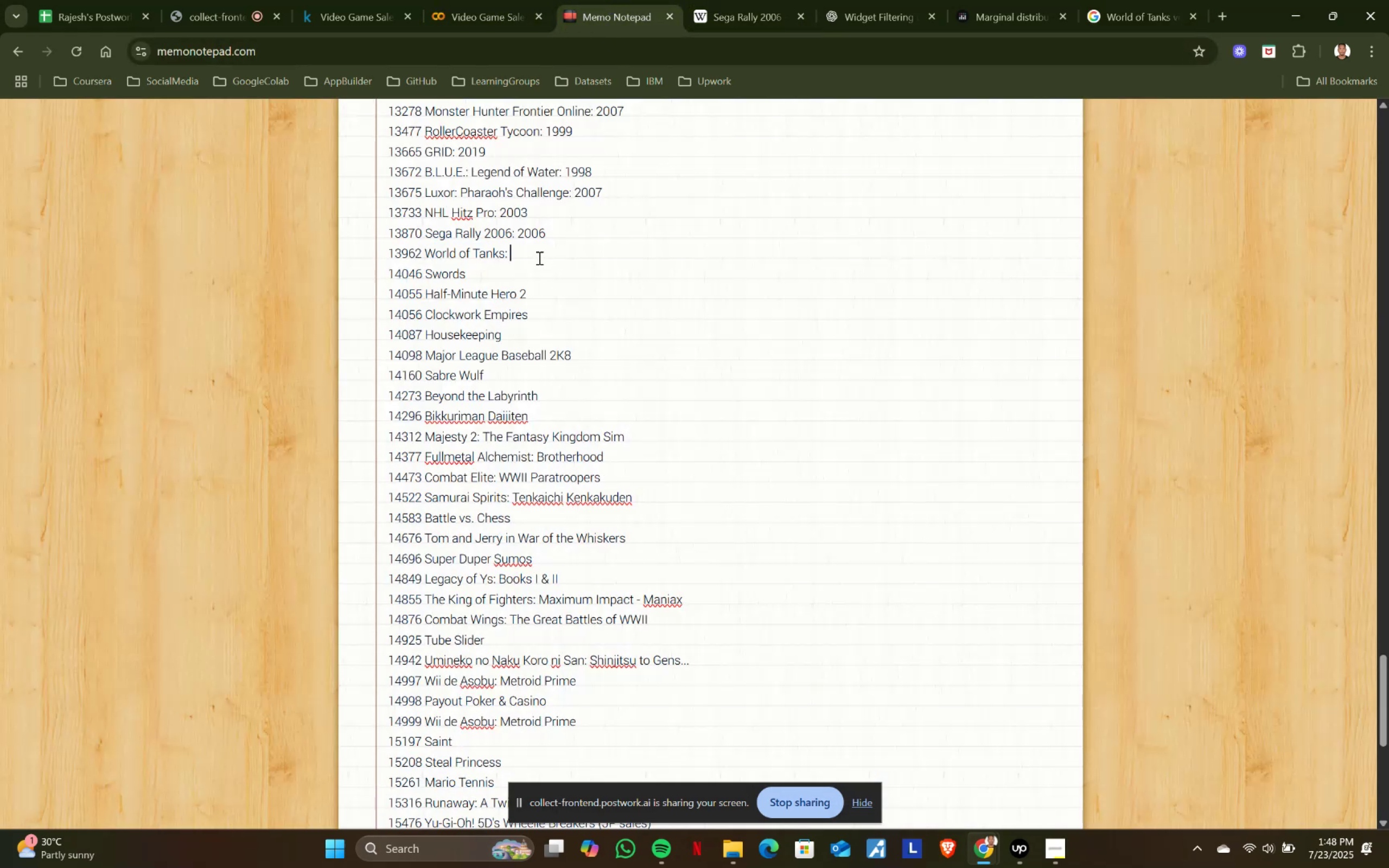 
key(Control+V)
 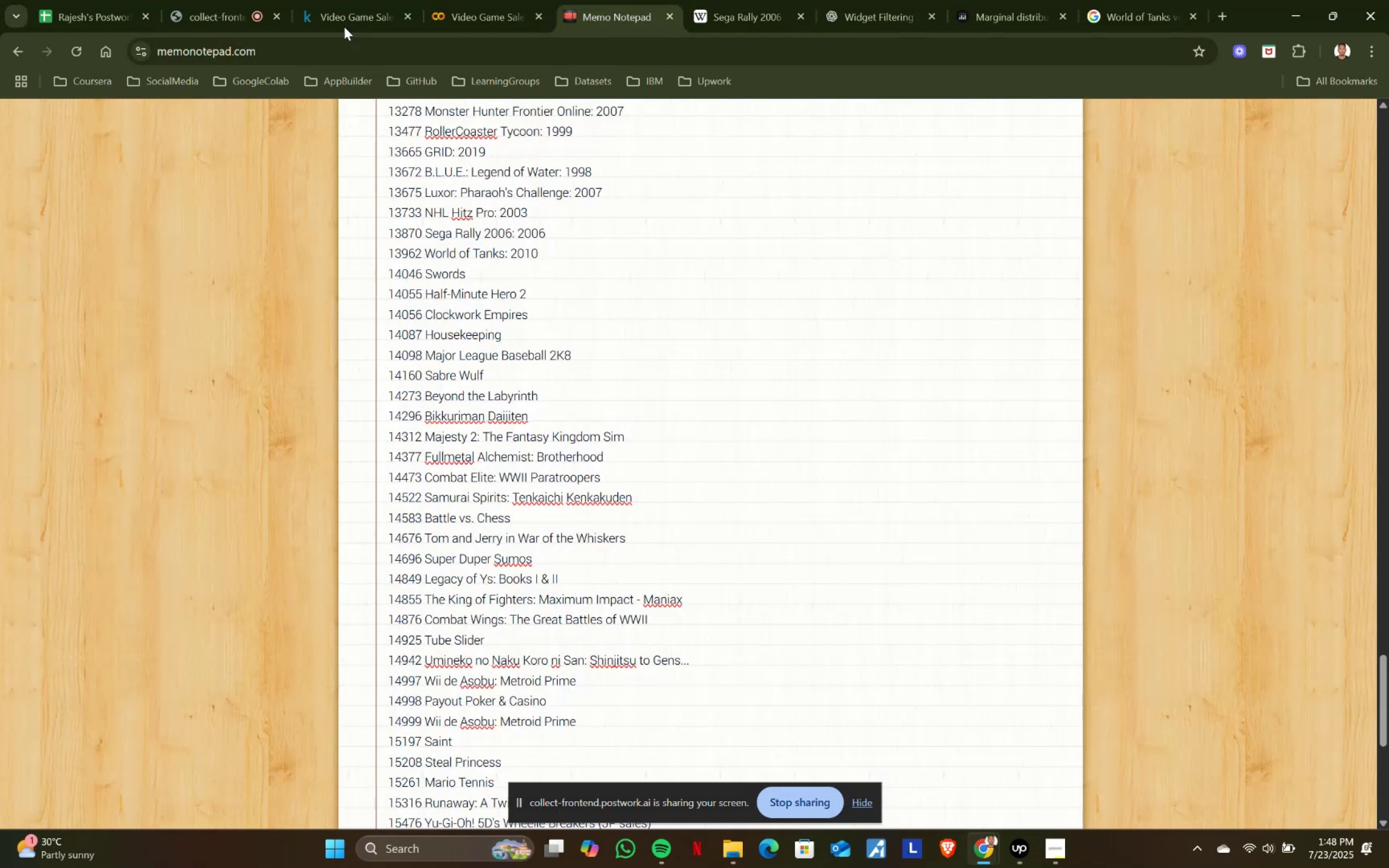 
left_click([221, 0])
 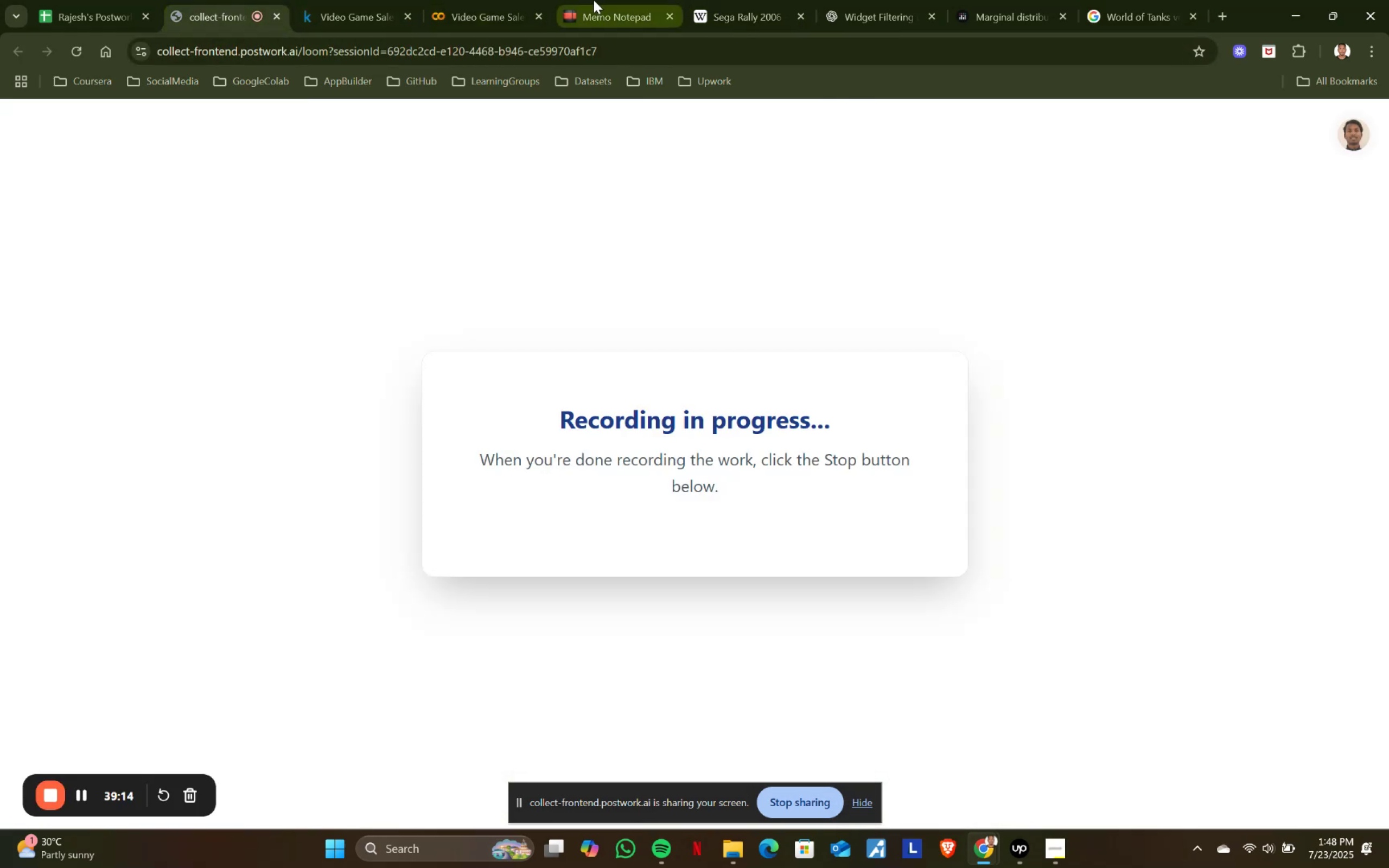 
left_click([585, 0])
 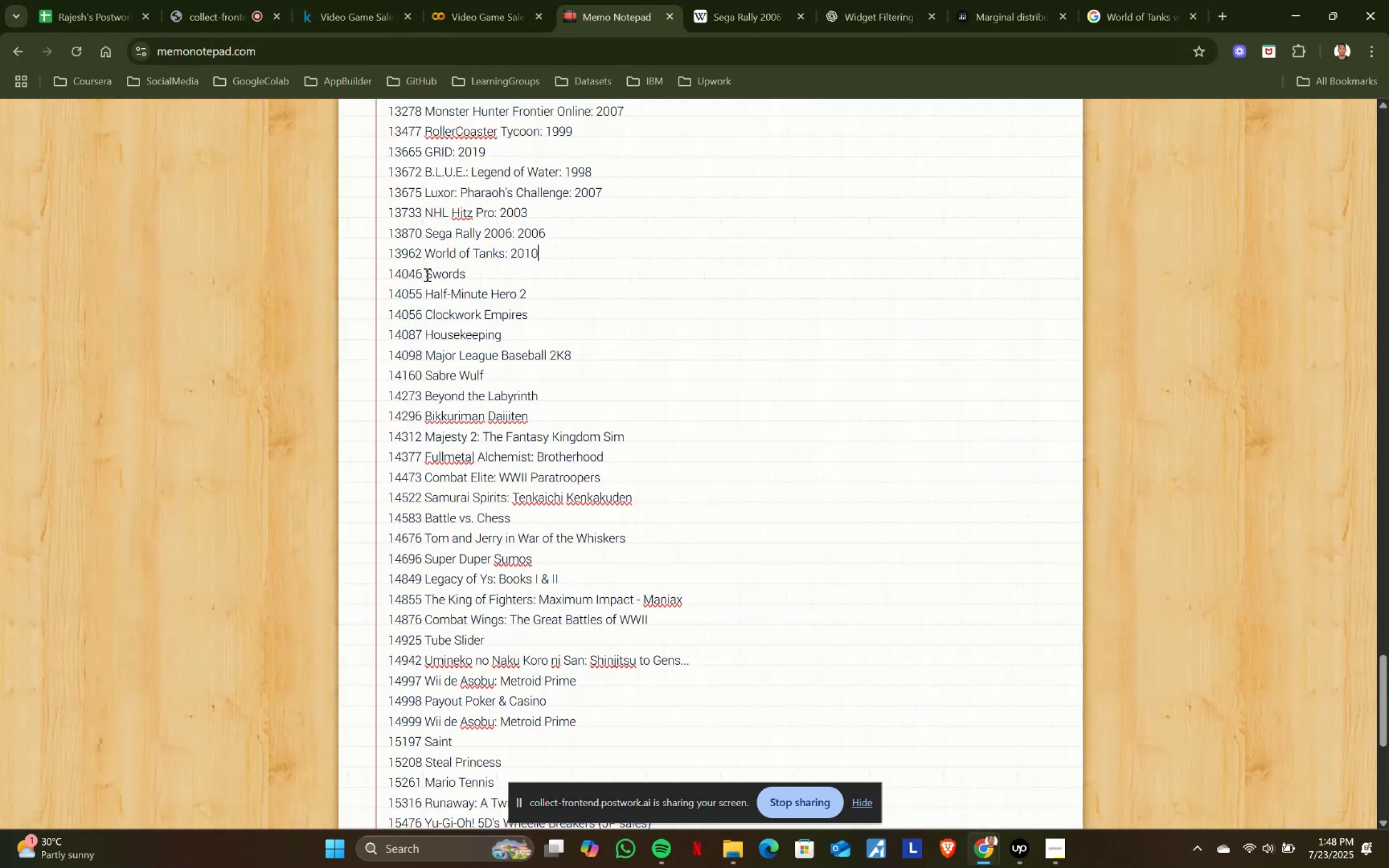 
key(Control+ControlLeft)
 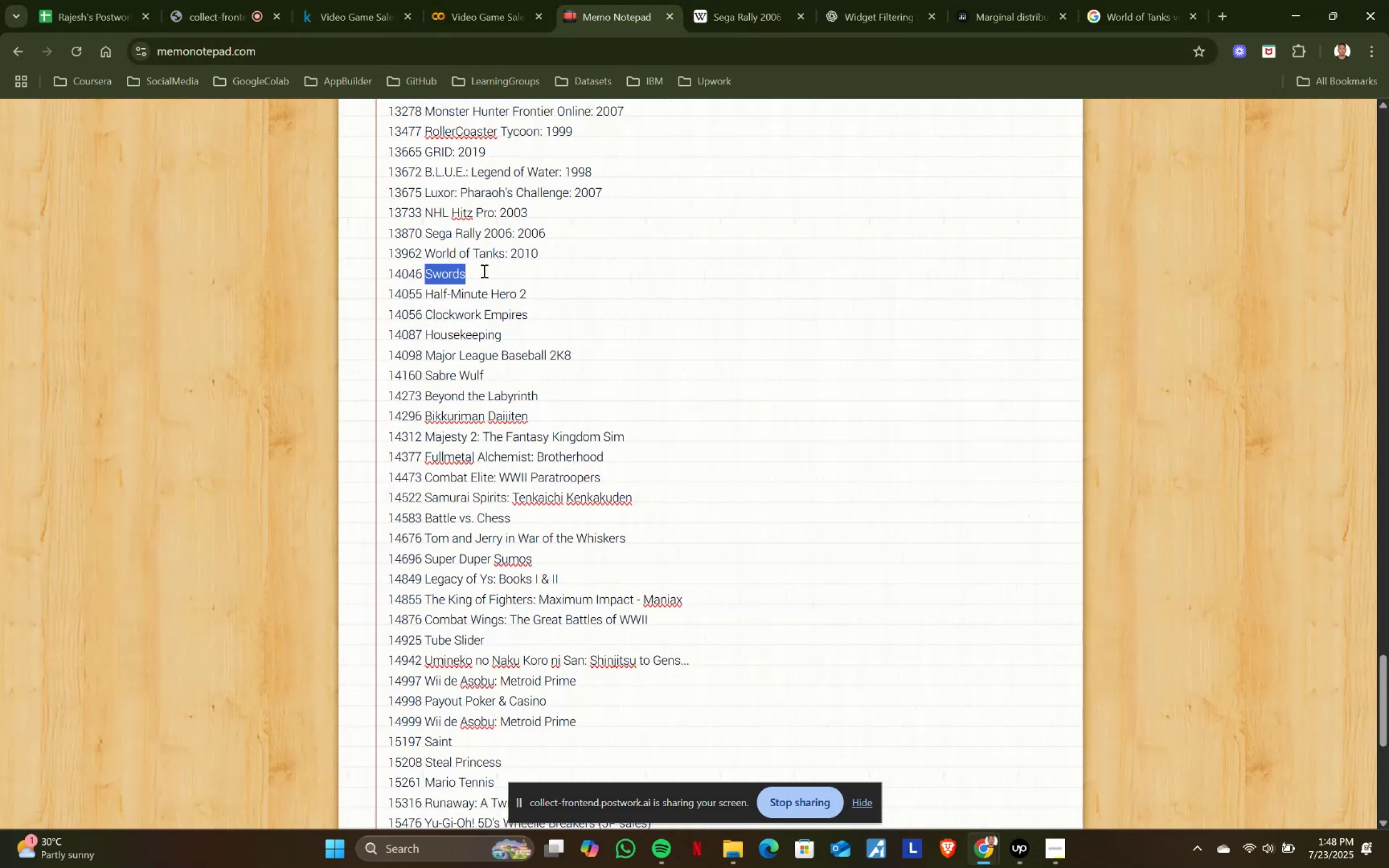 
key(Control+C)
 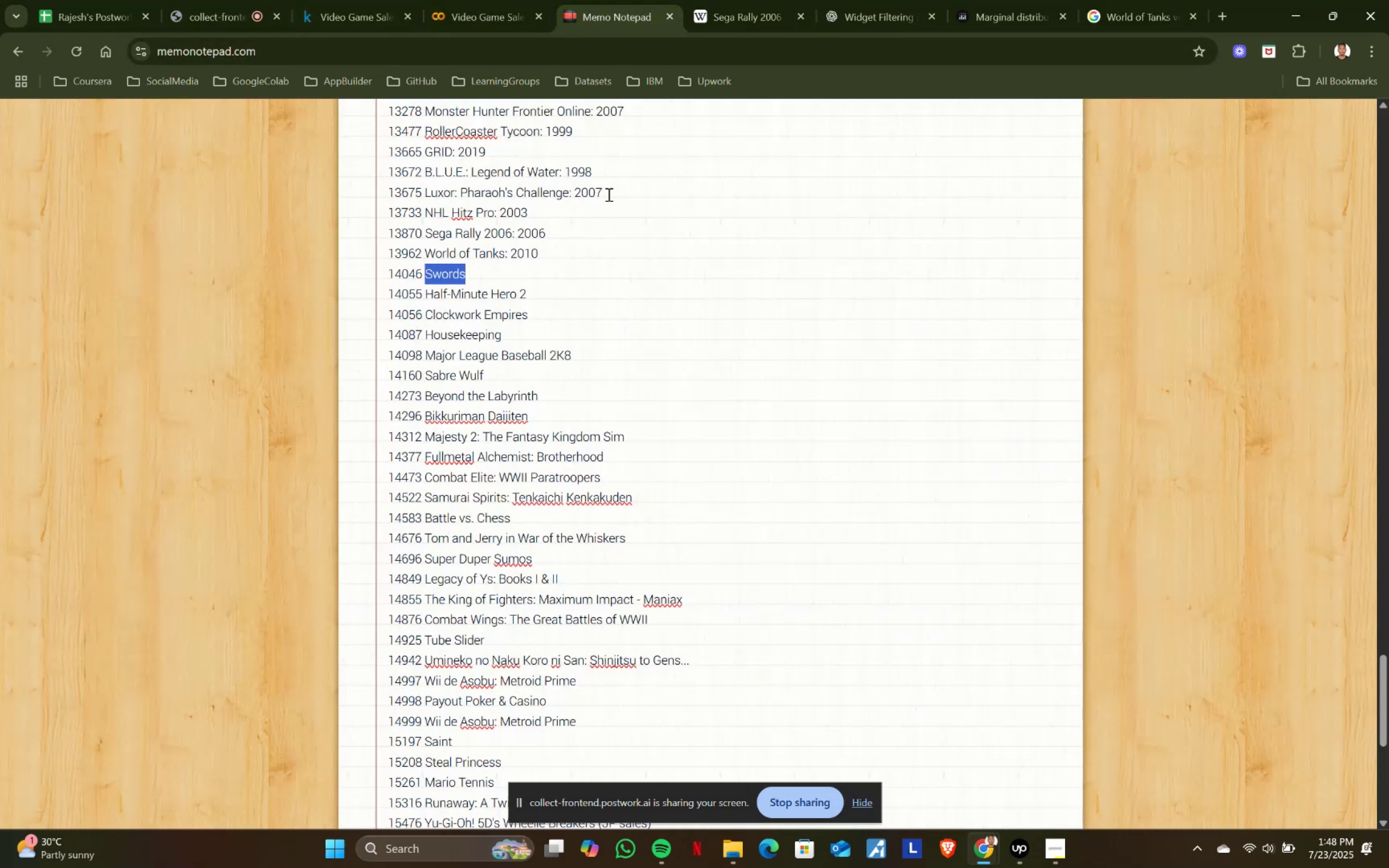 
key(Control+ControlLeft)
 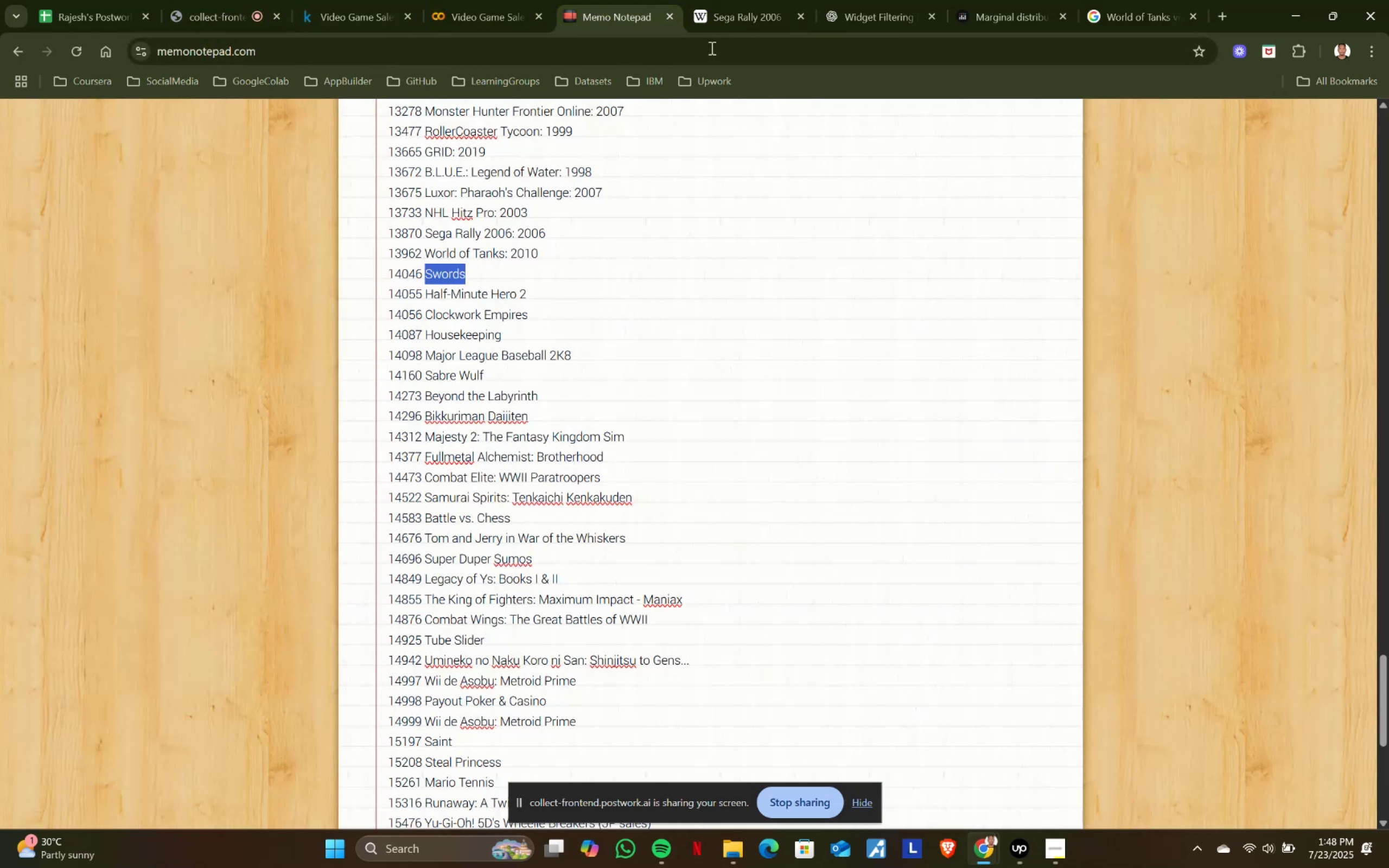 
key(Control+C)
 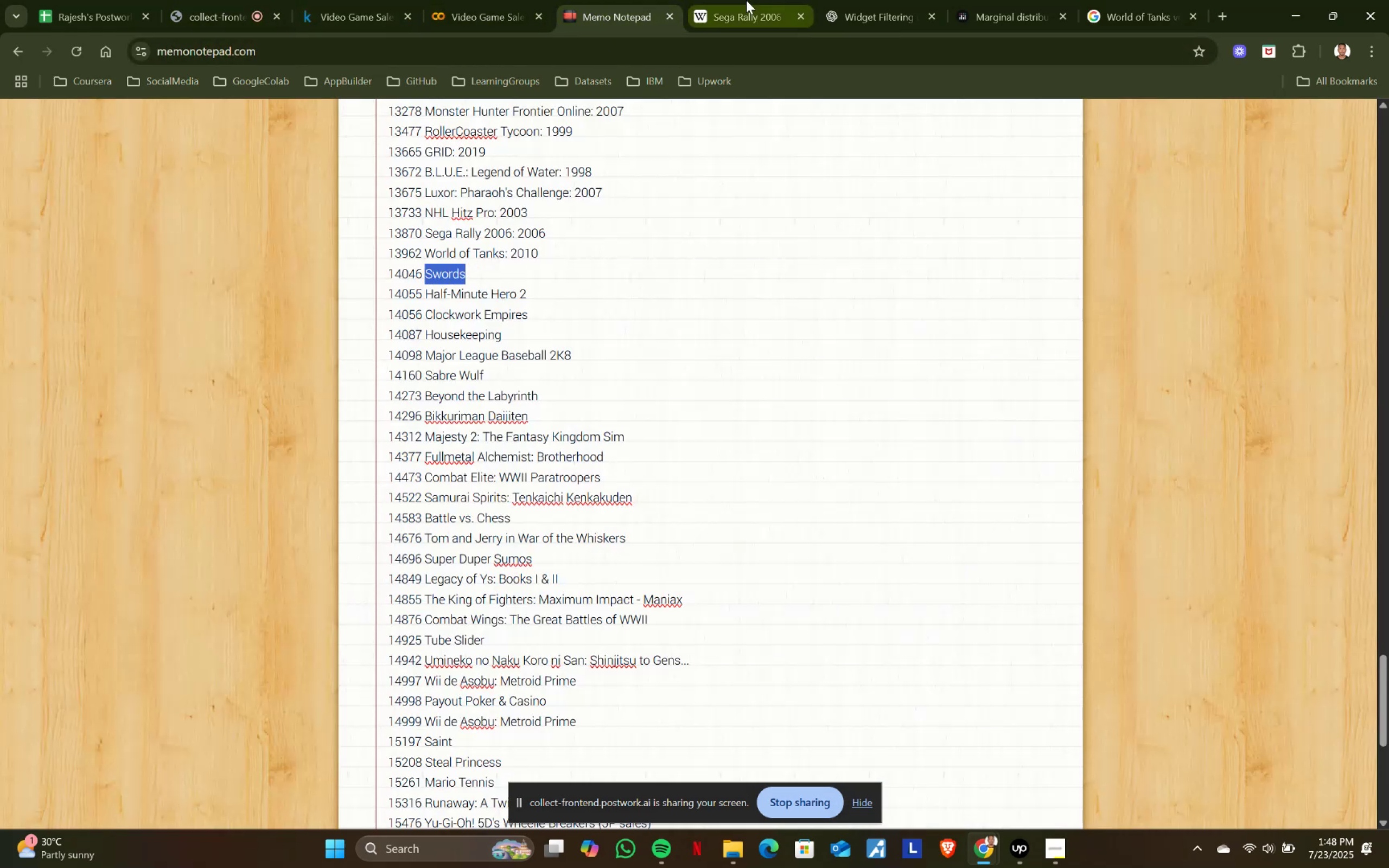 
left_click([746, 0])
 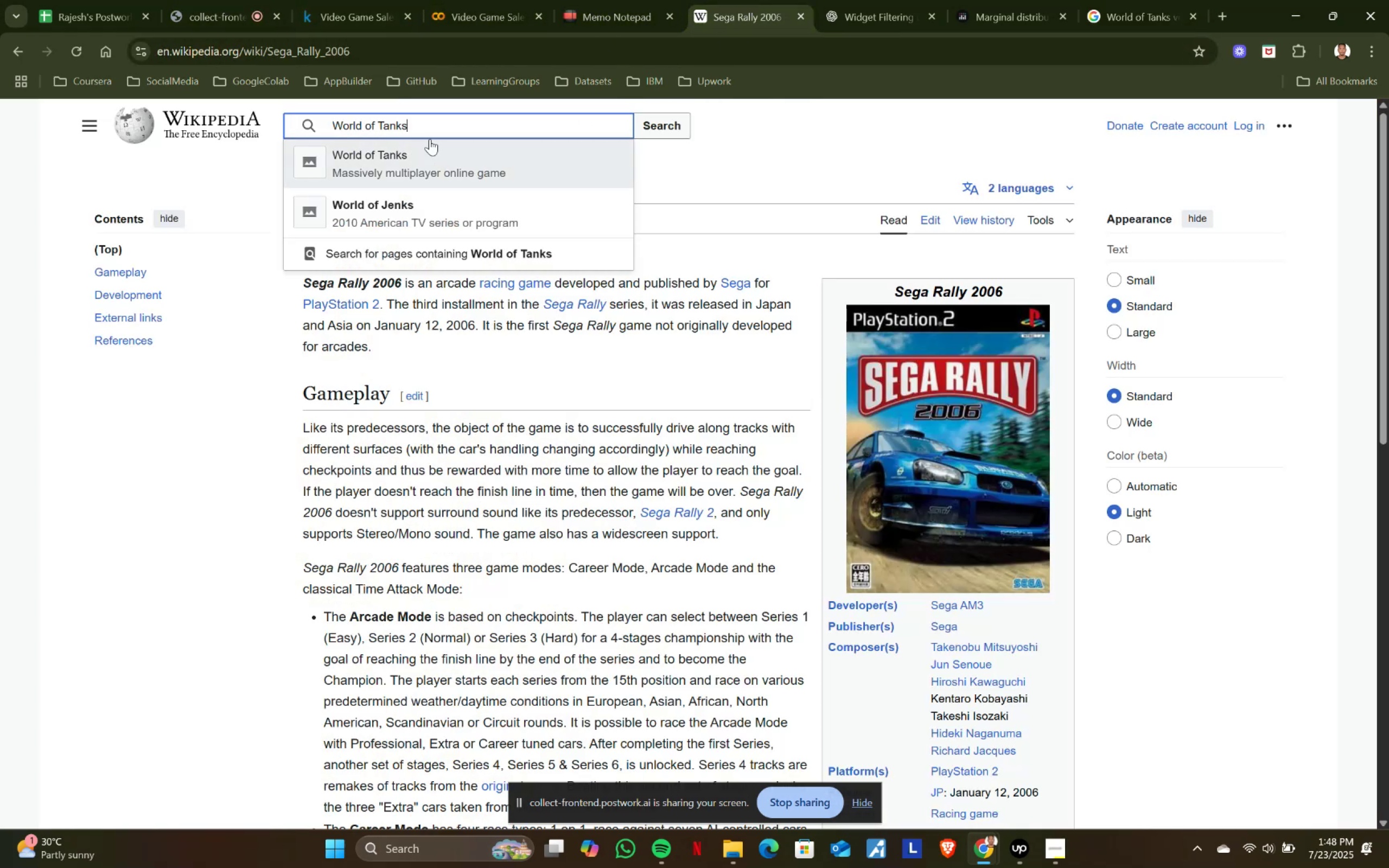 
key(Control+ControlLeft)
 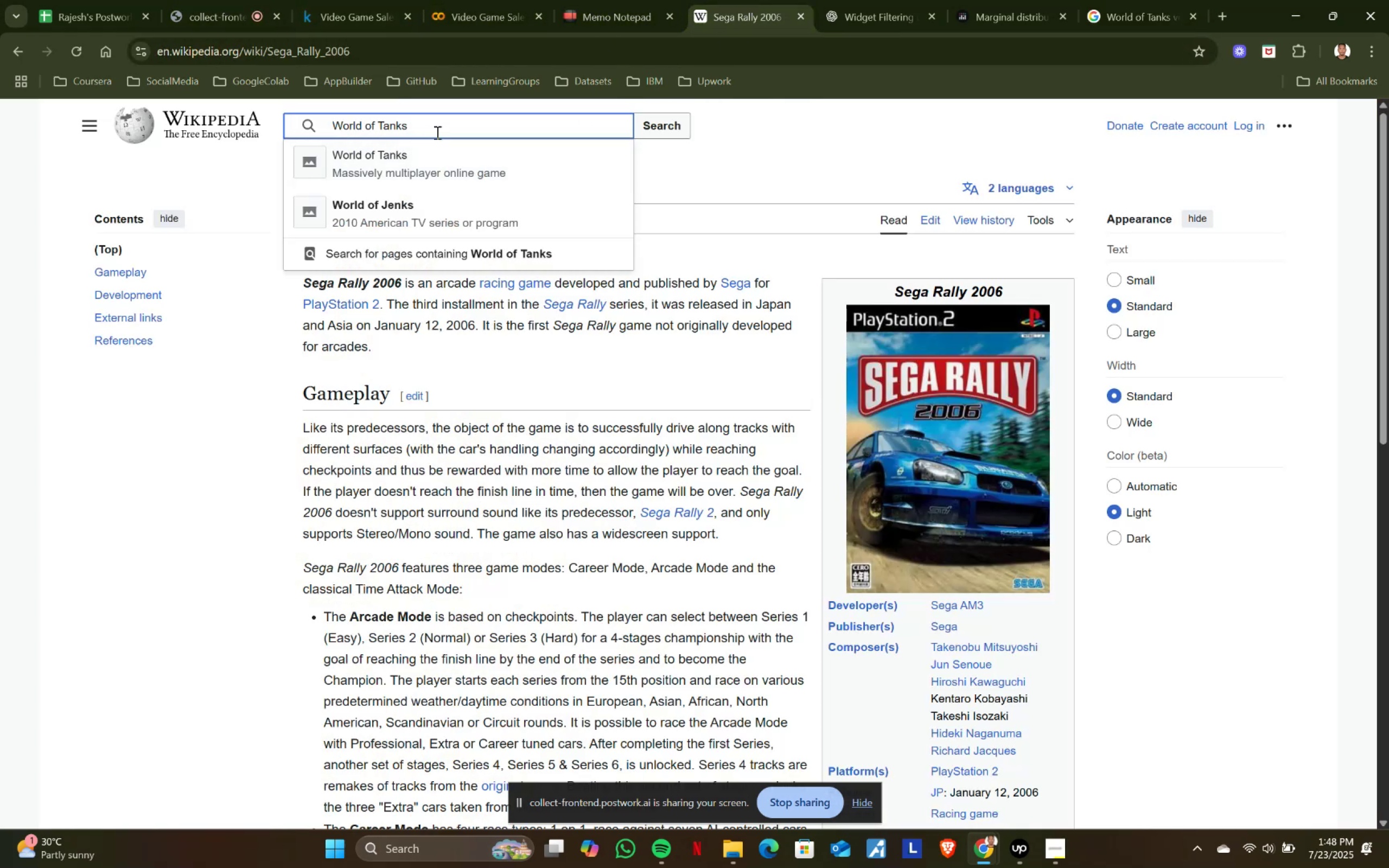 
key(Control+A)
 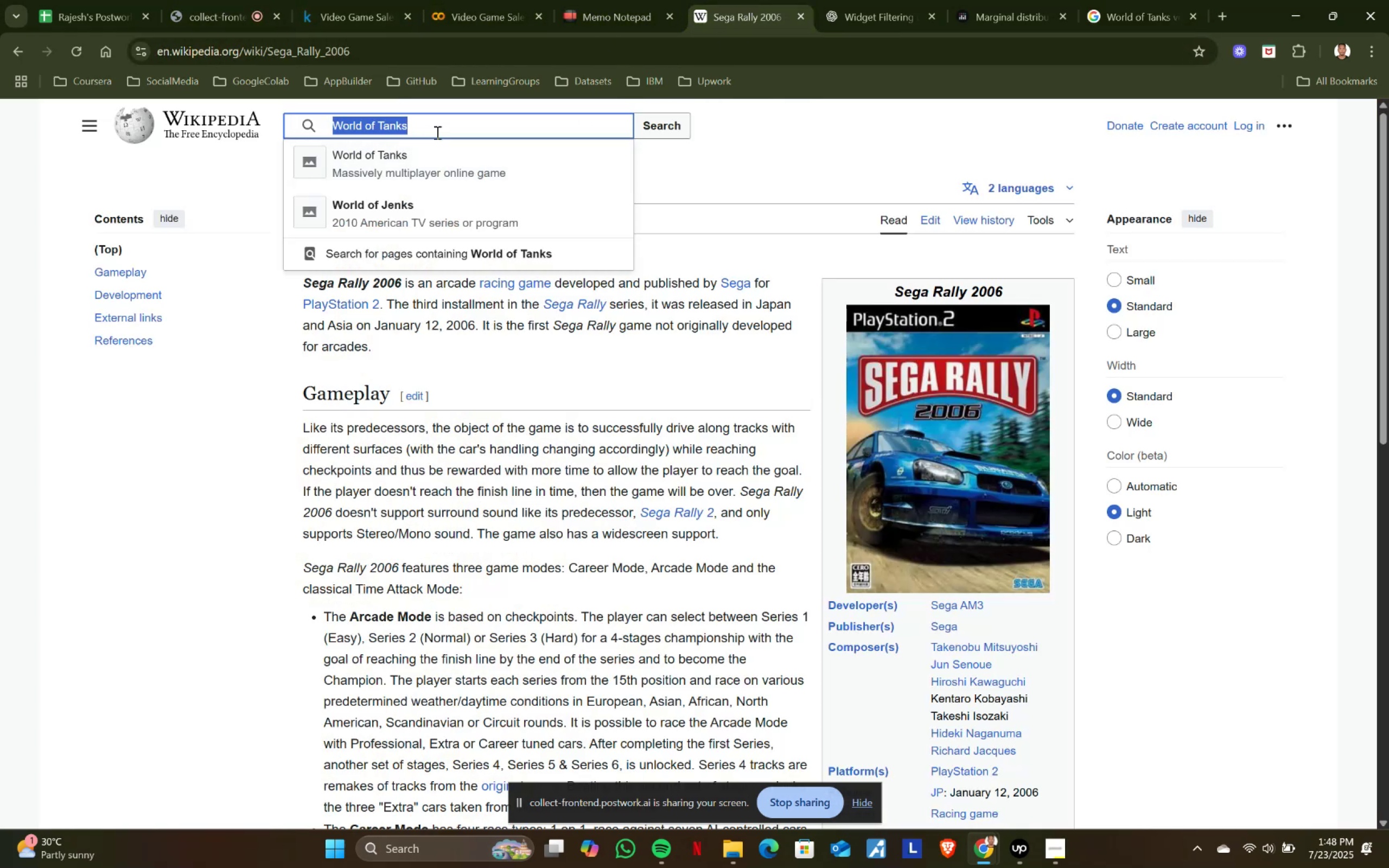 
key(Control+ControlLeft)
 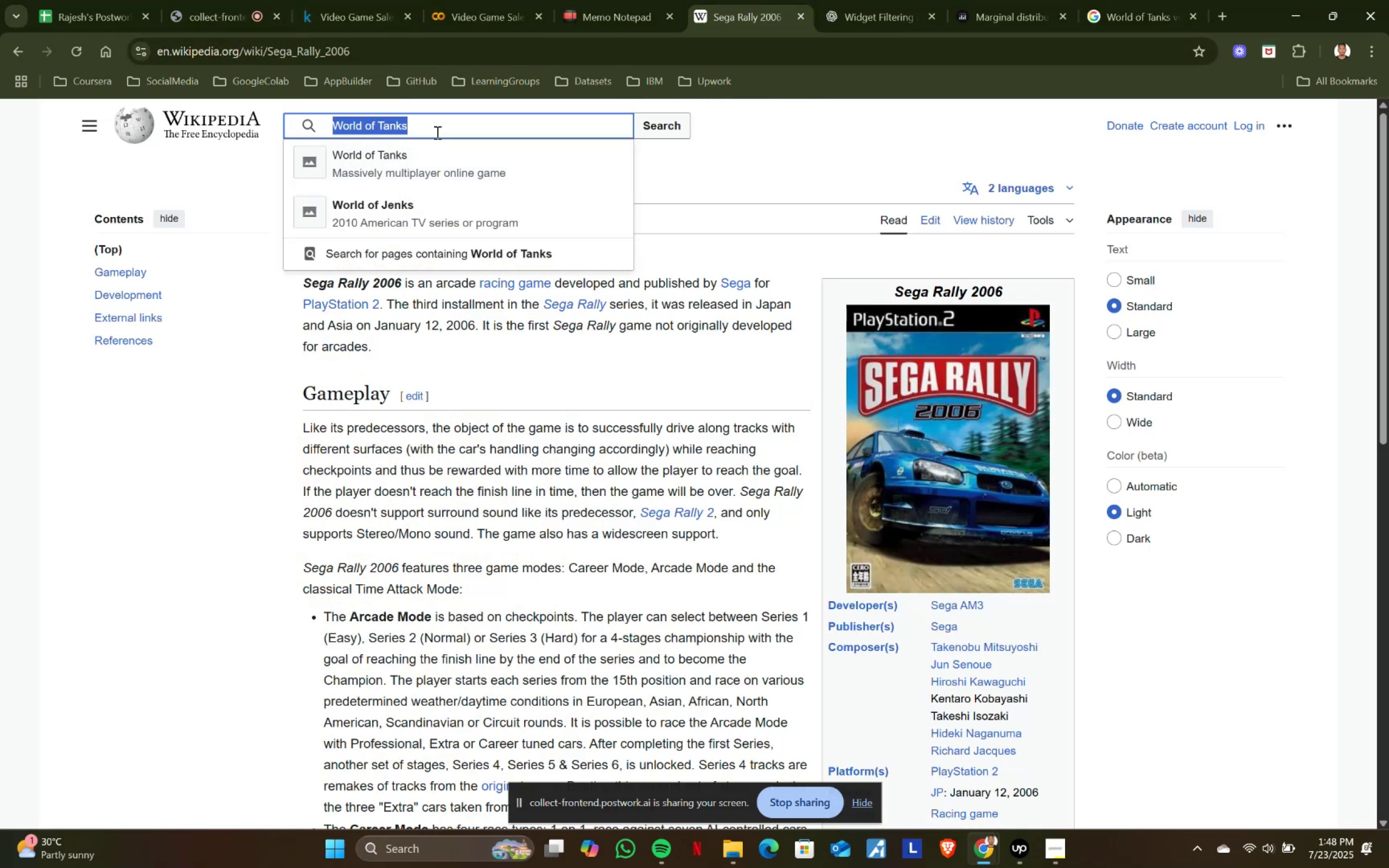 
key(Control+V)
 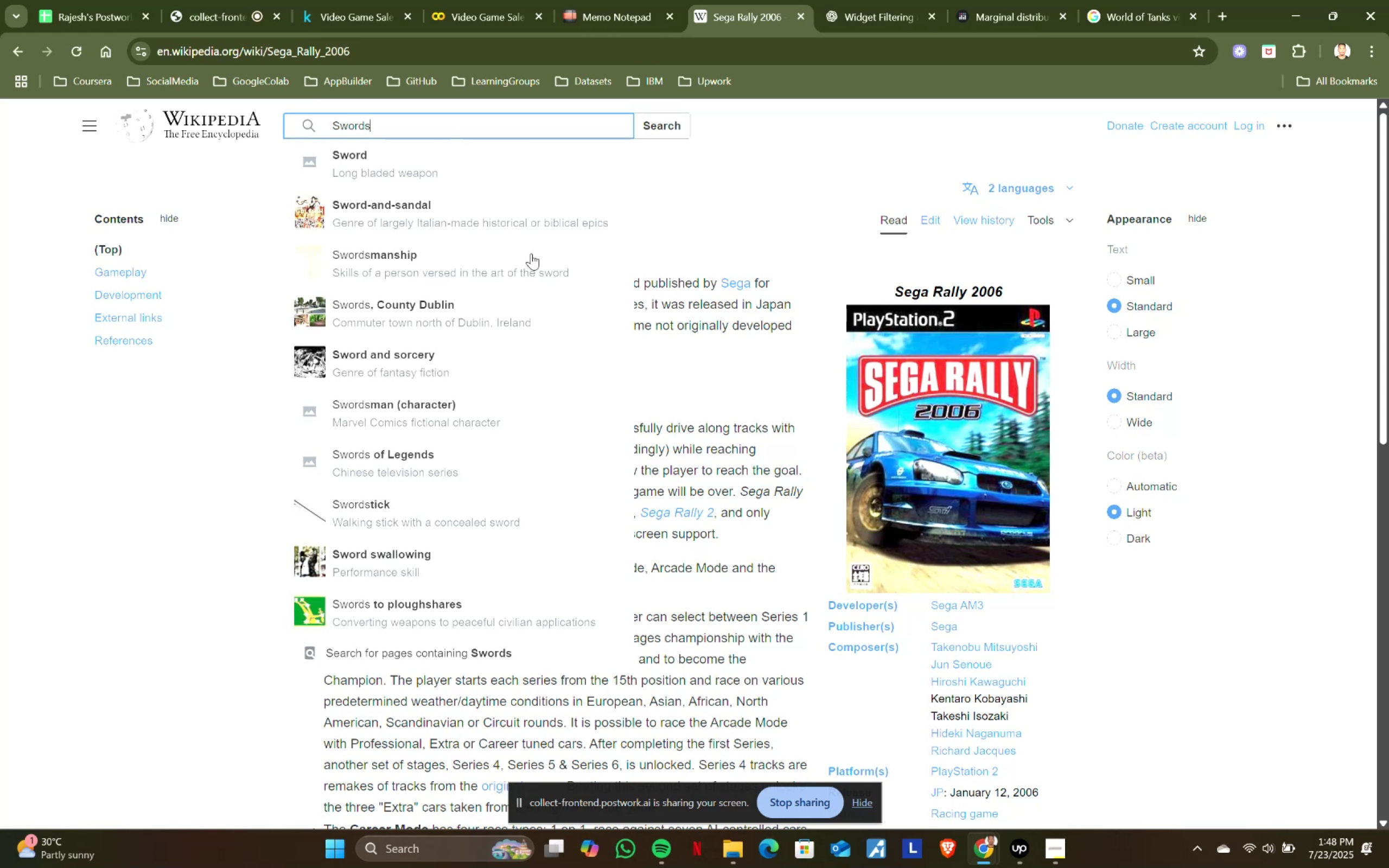 
left_click([1112, 0])
 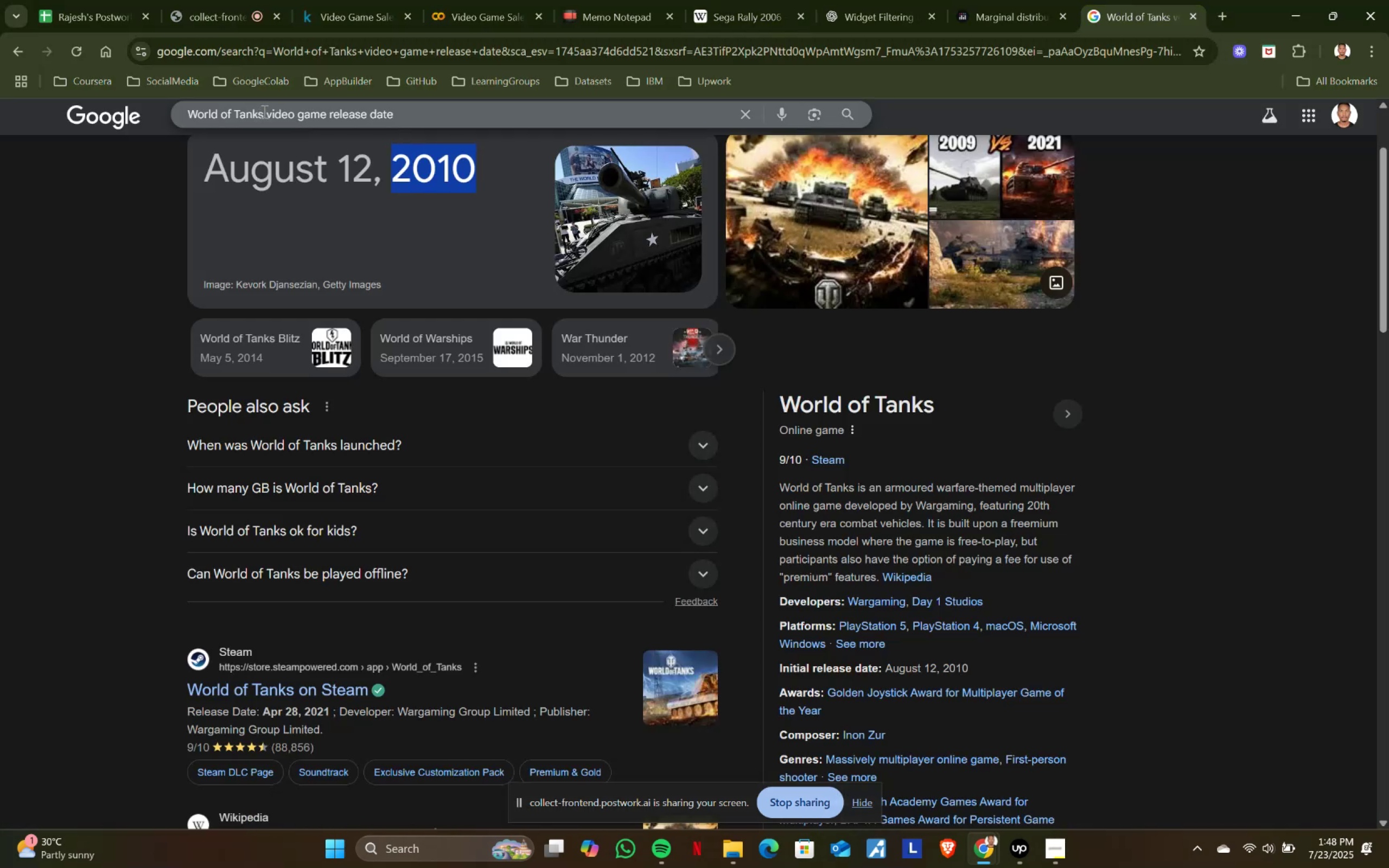 
key(Control+ControlLeft)
 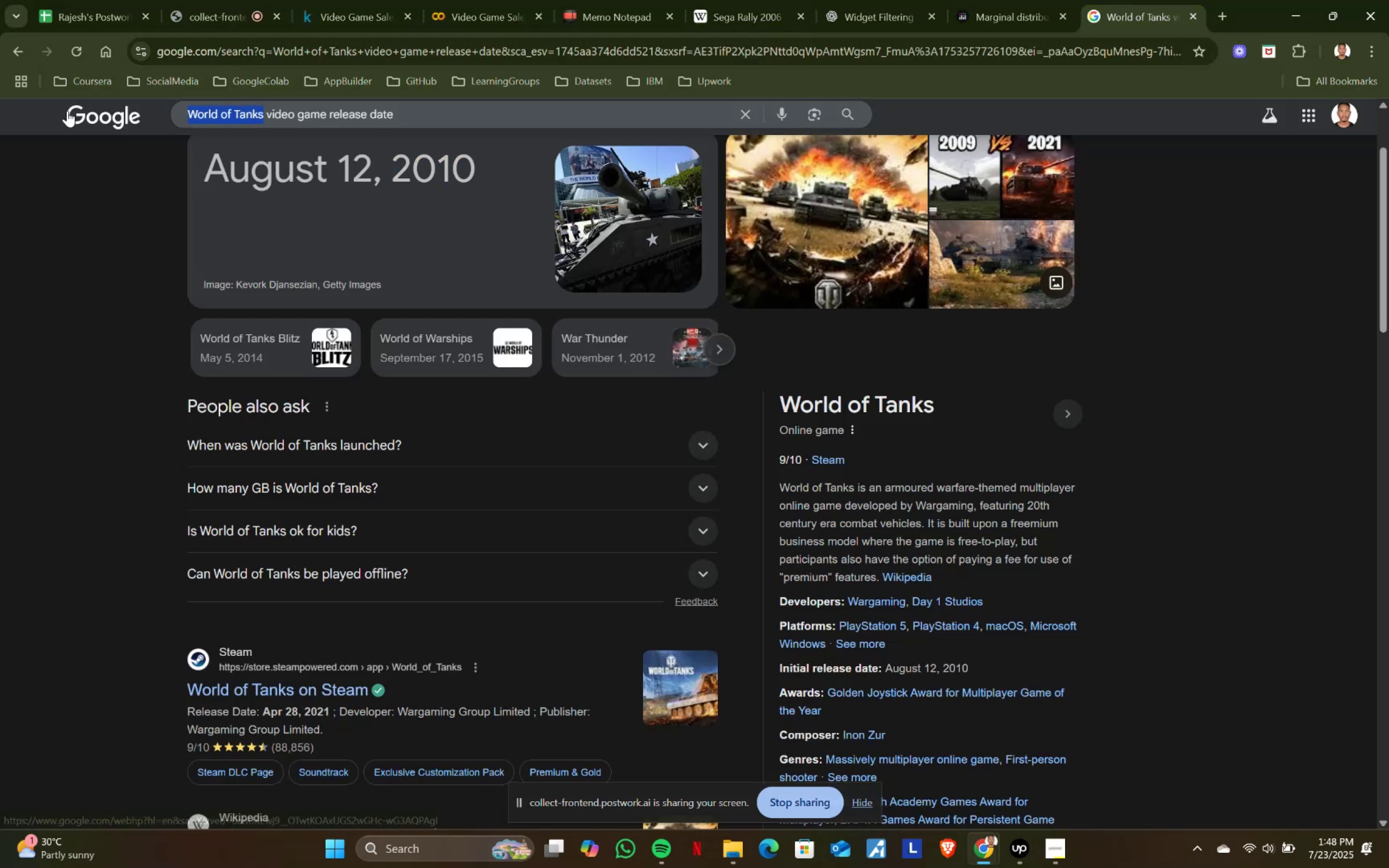 
key(Control+V)
 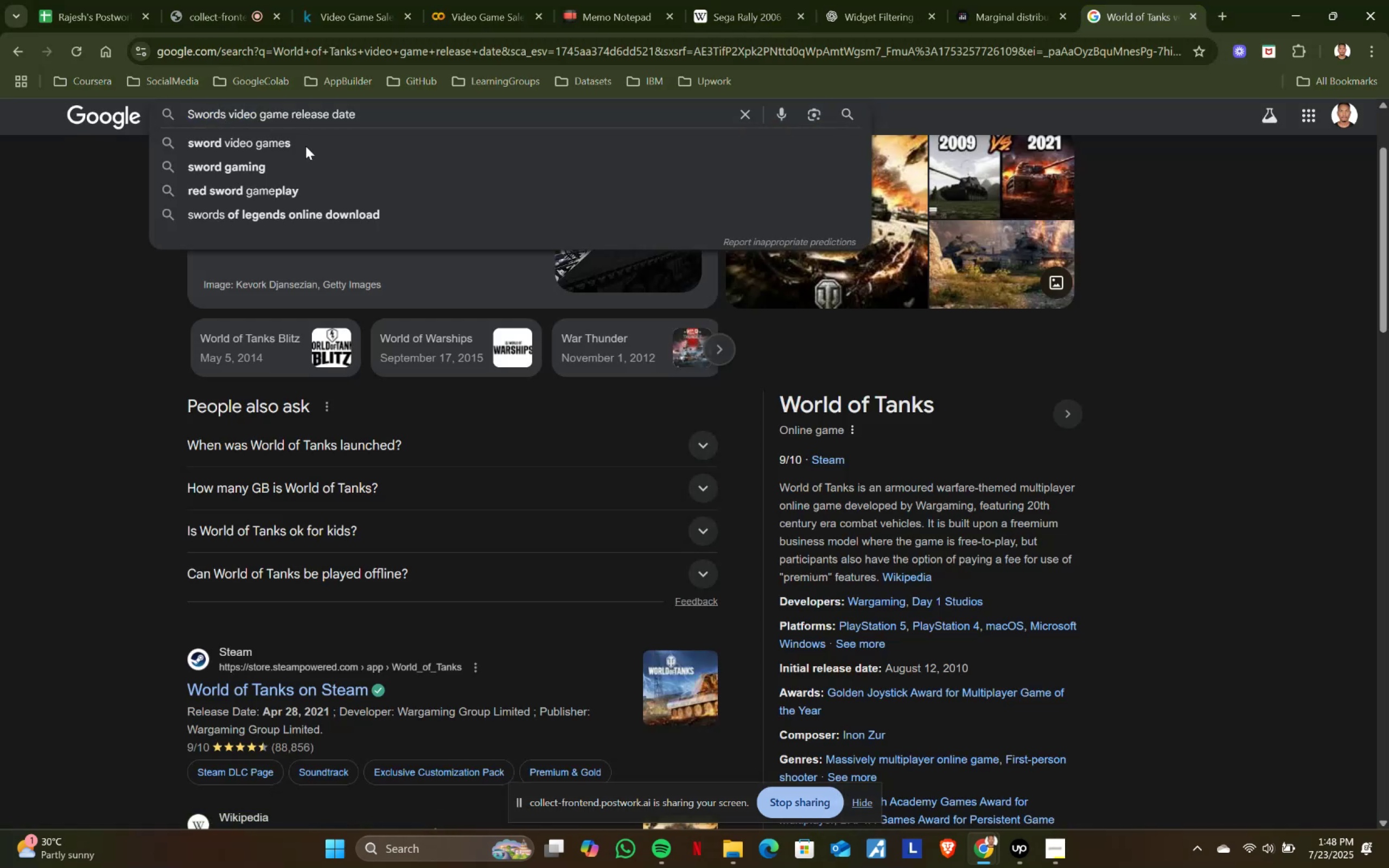 
key(Enter)
 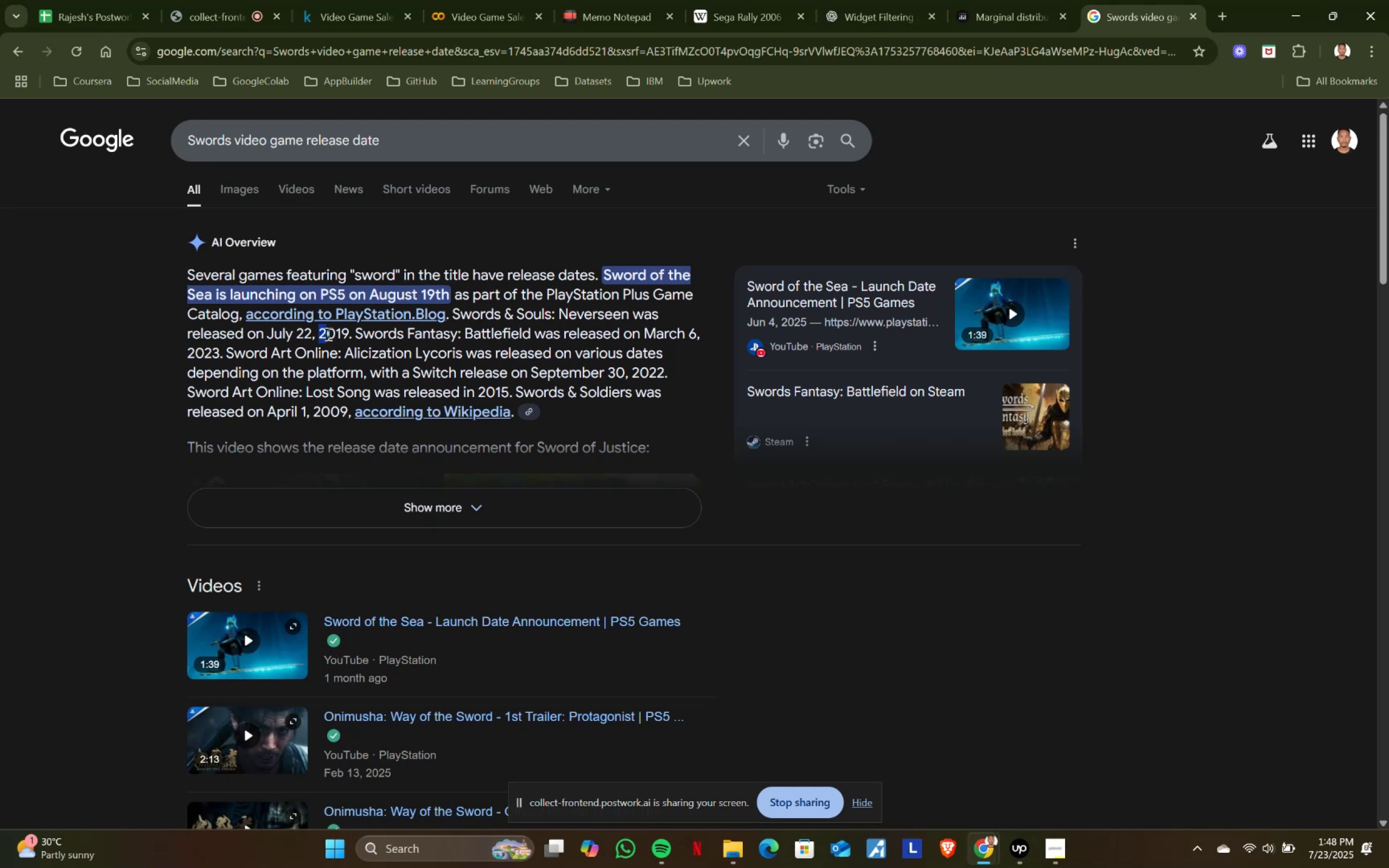 
wait(14.41)
 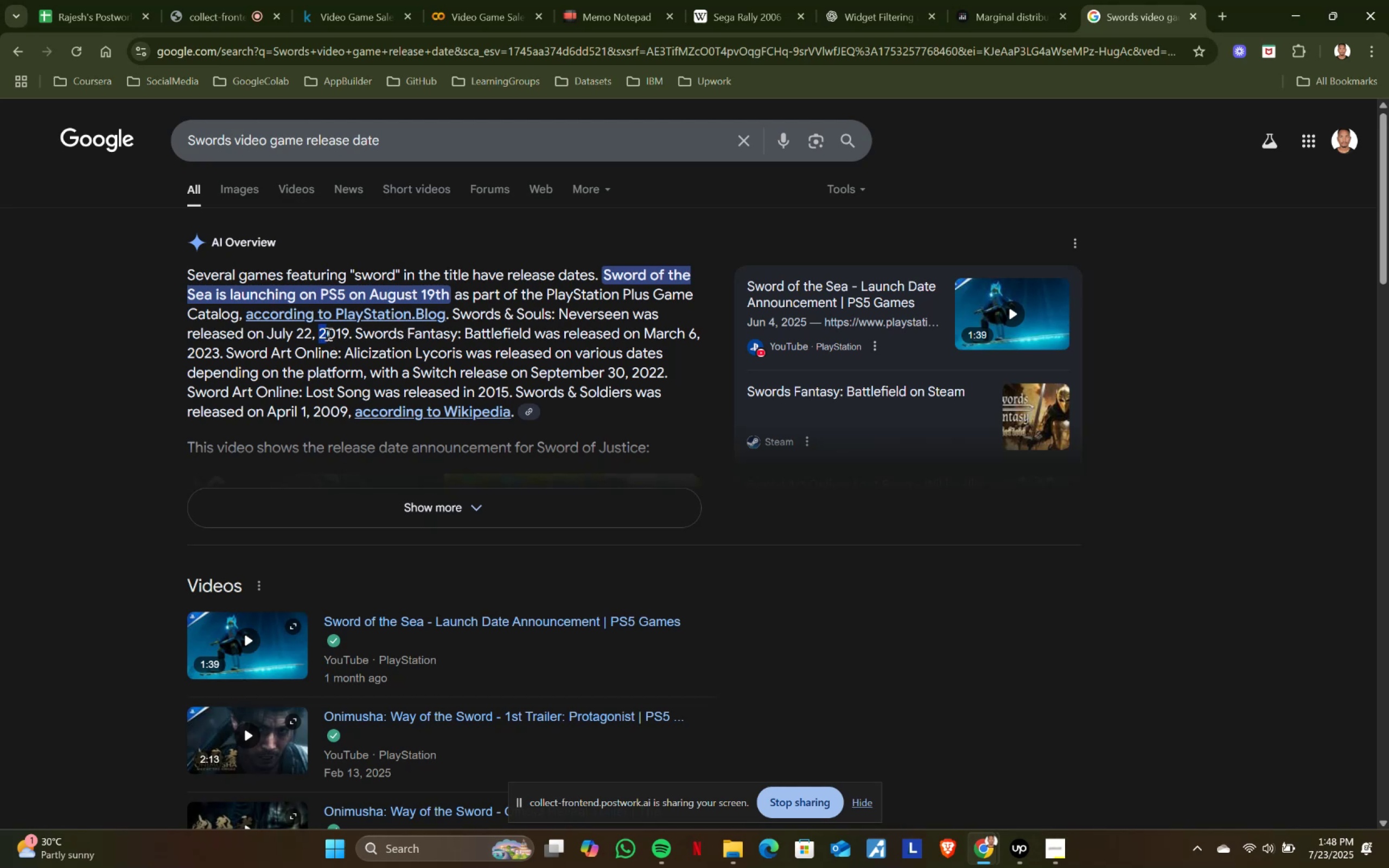 
left_click([348, 331])
 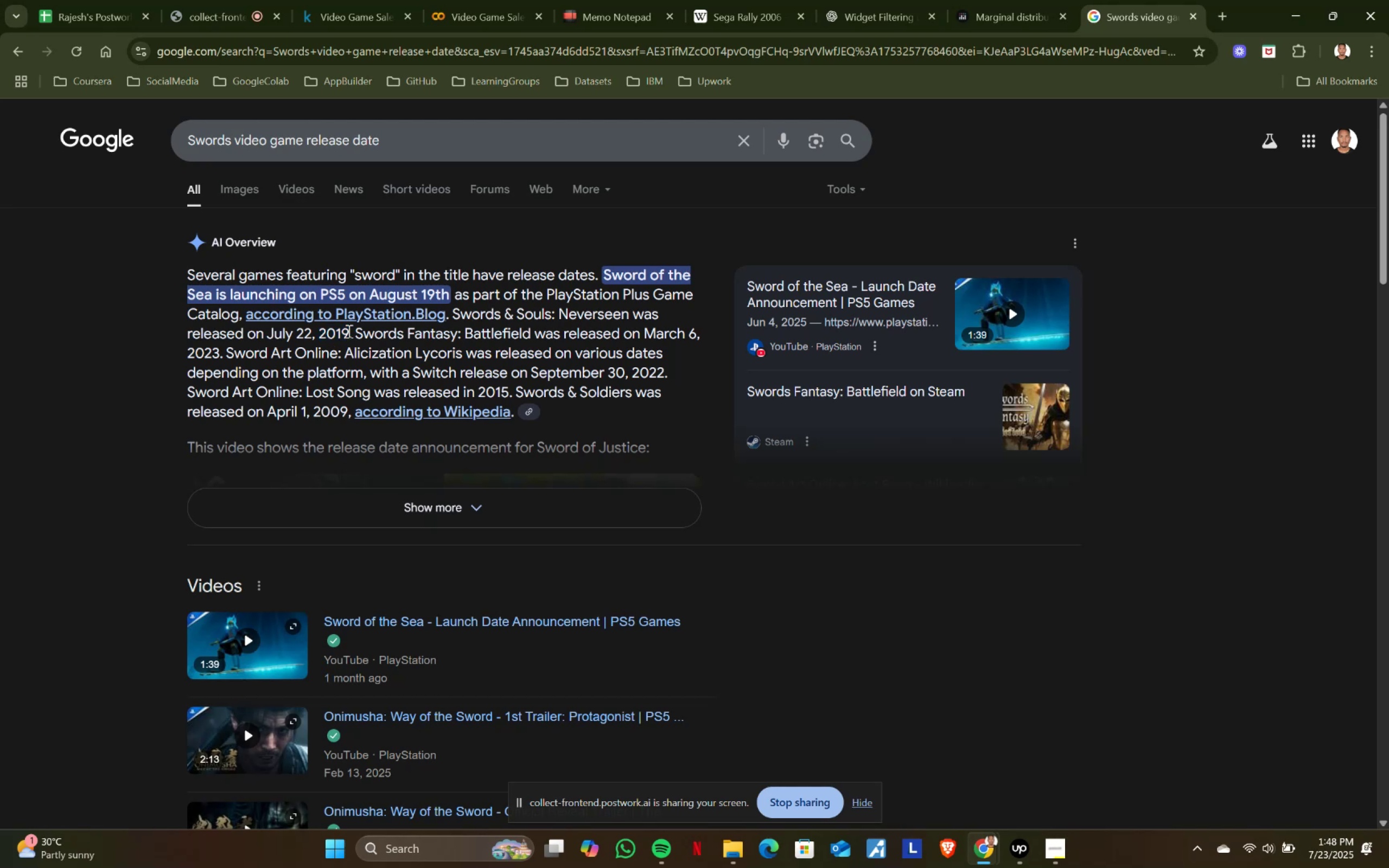 
left_click([348, 331])
 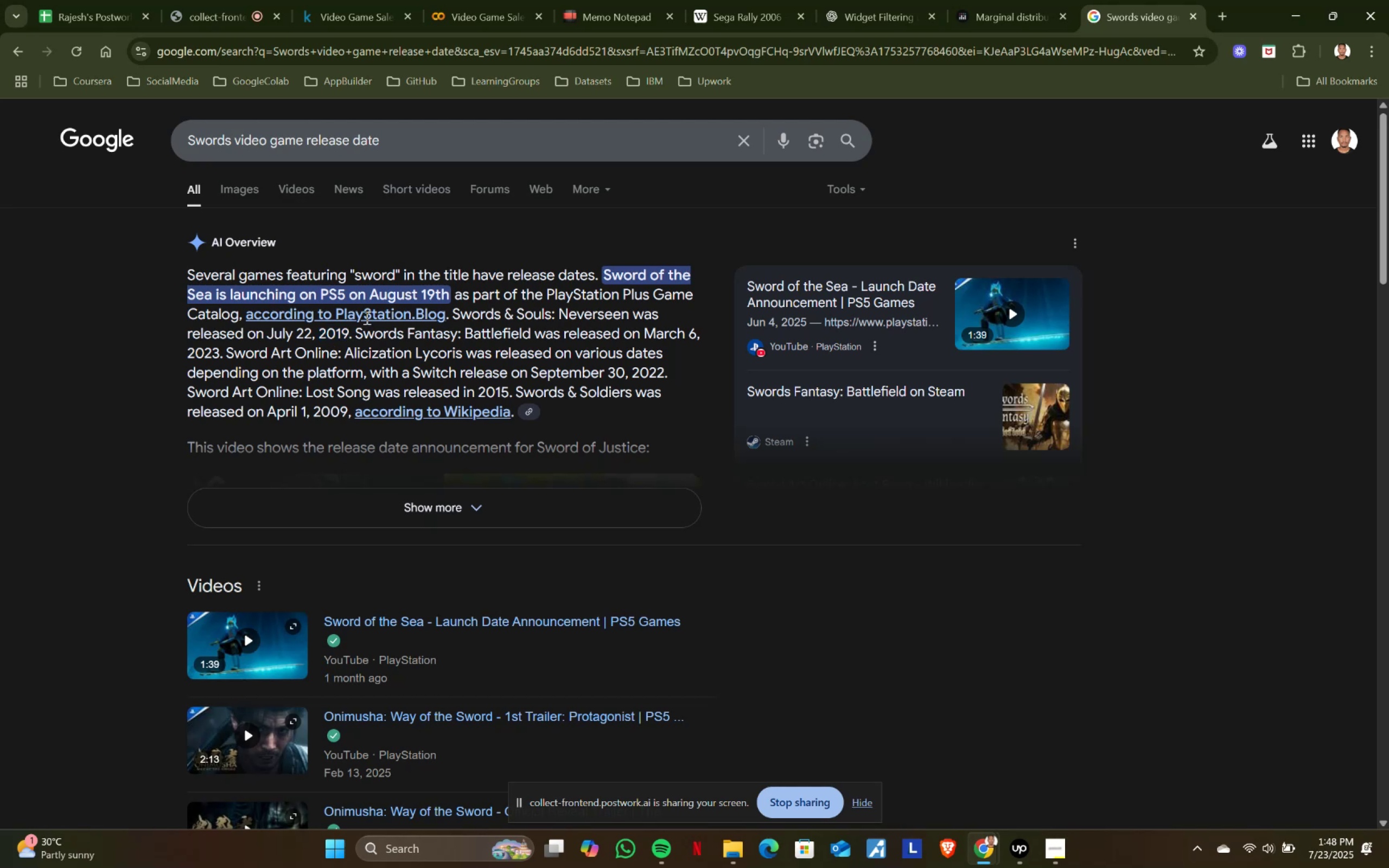 
left_click([502, 0])
 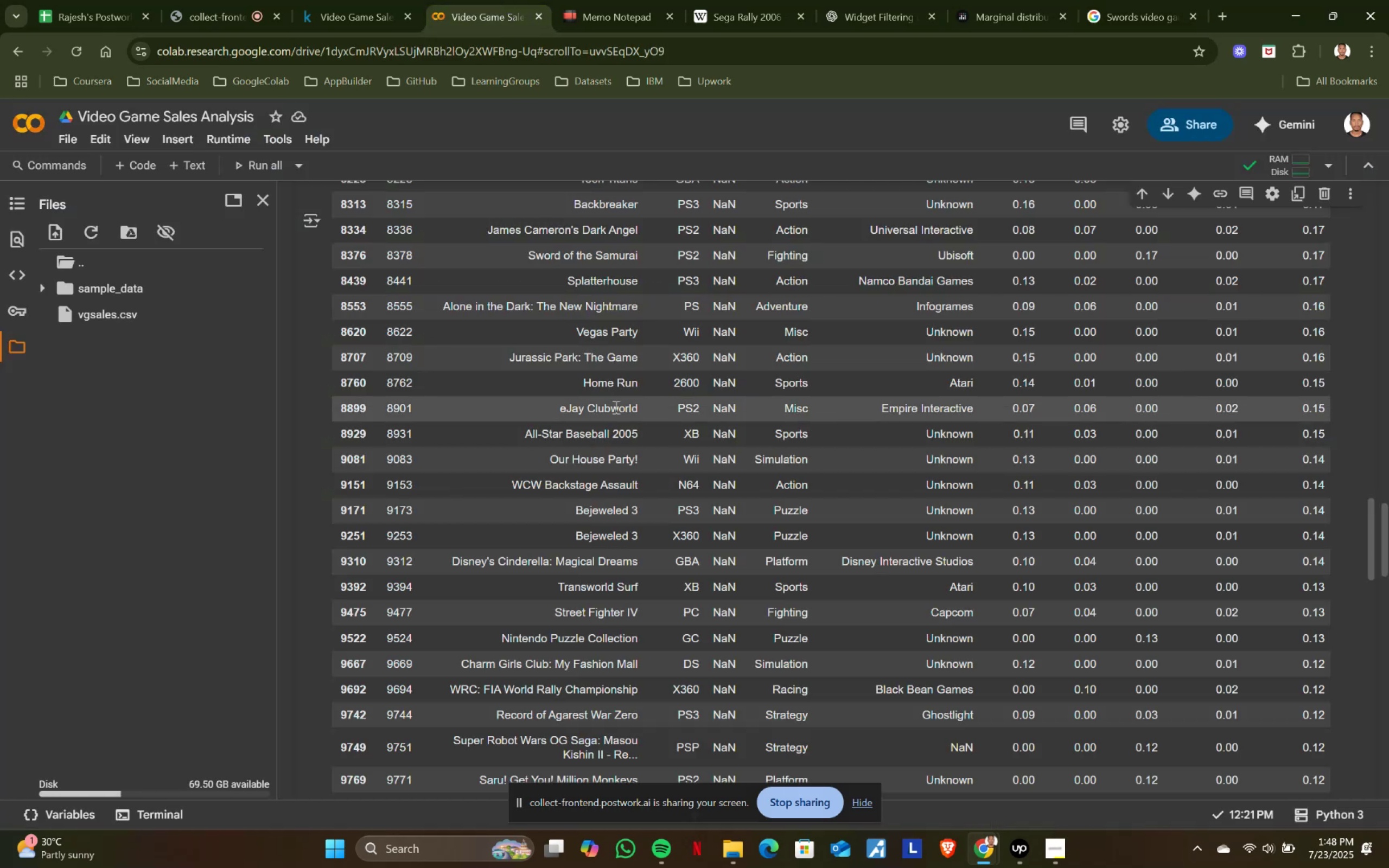 
scroll: coordinate [615, 407], scroll_direction: down, amount: 3.0
 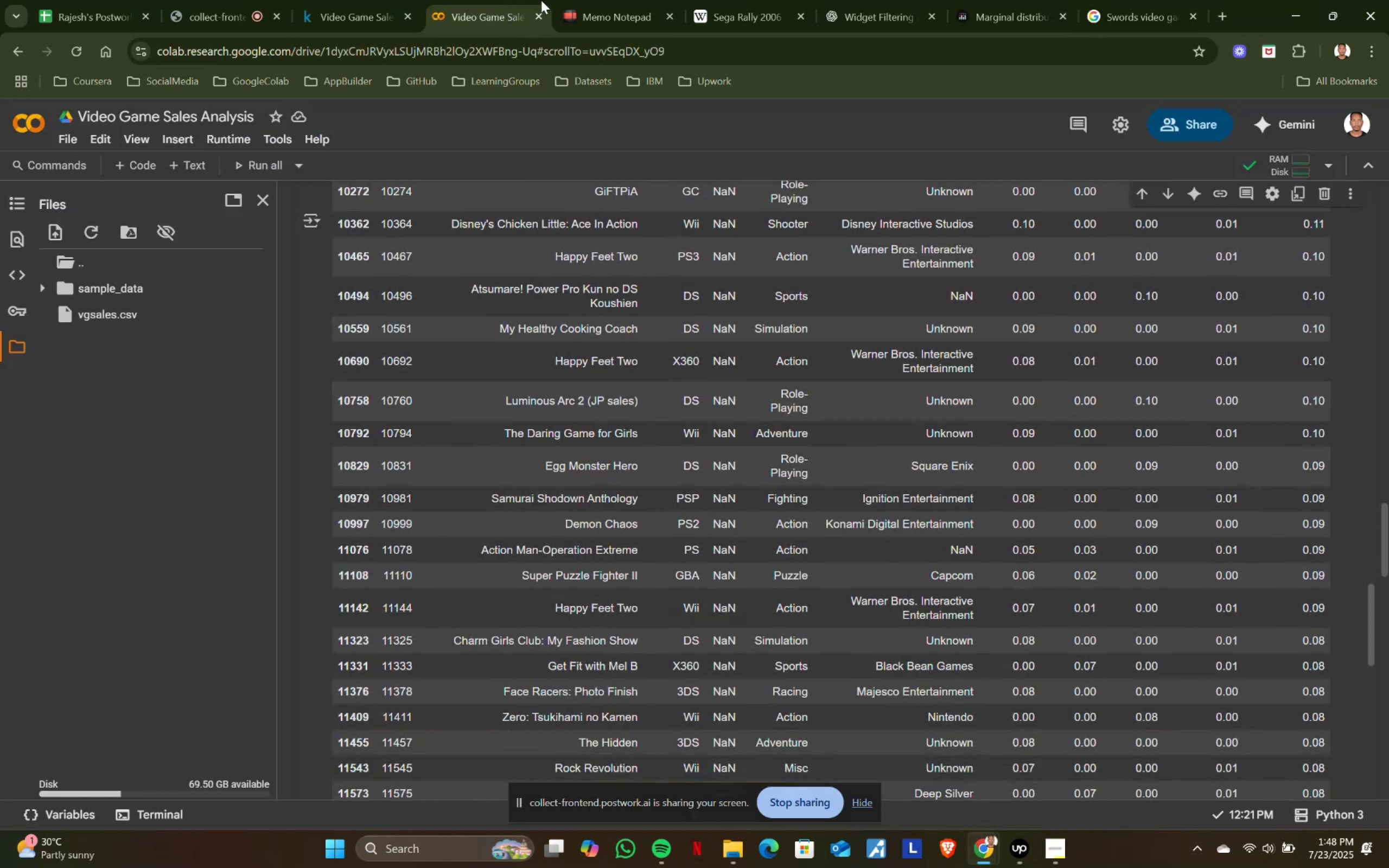 
left_click([562, 0])
 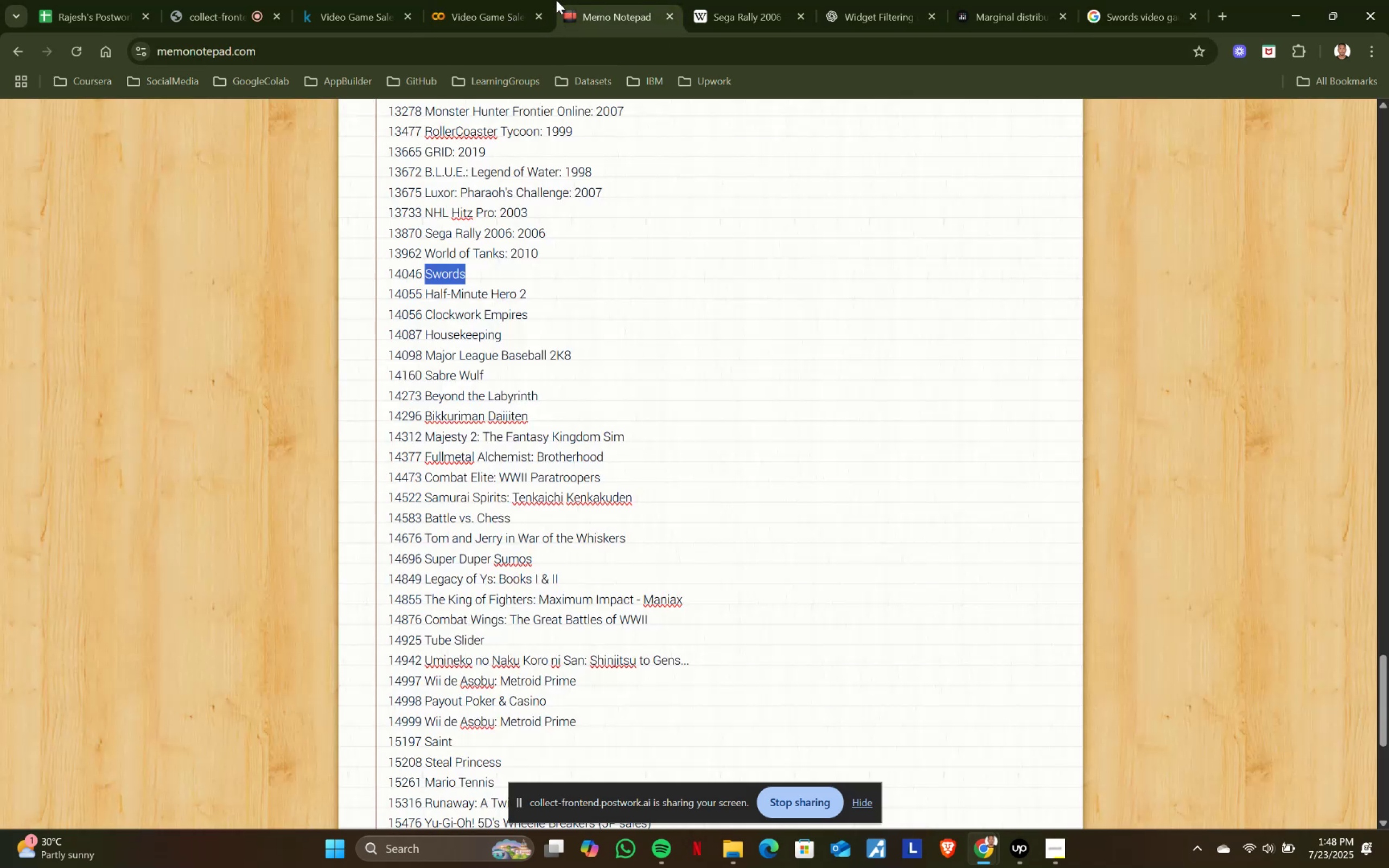 
left_click([502, 0])
 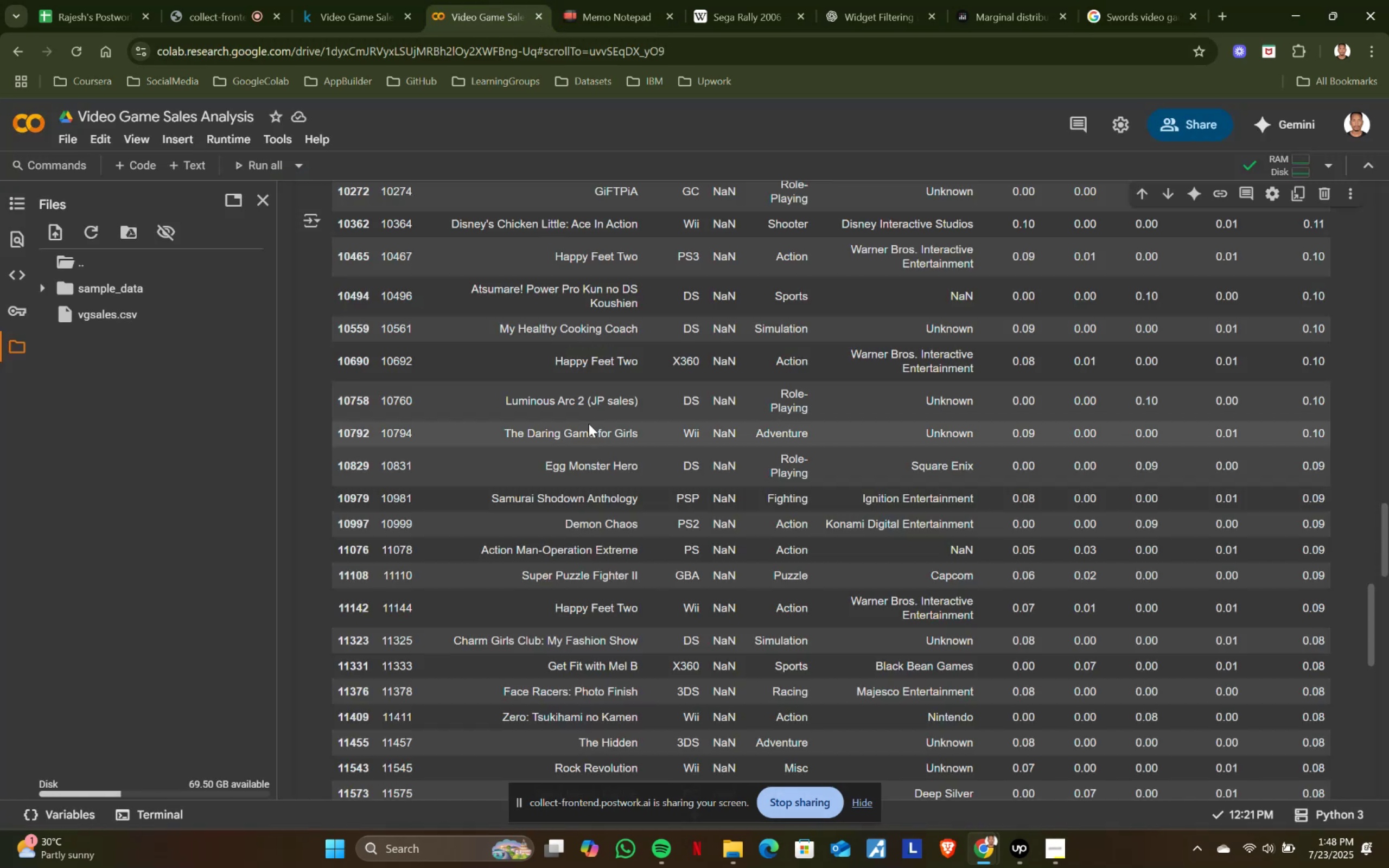 
scroll: coordinate [589, 424], scroll_direction: down, amount: 9.0
 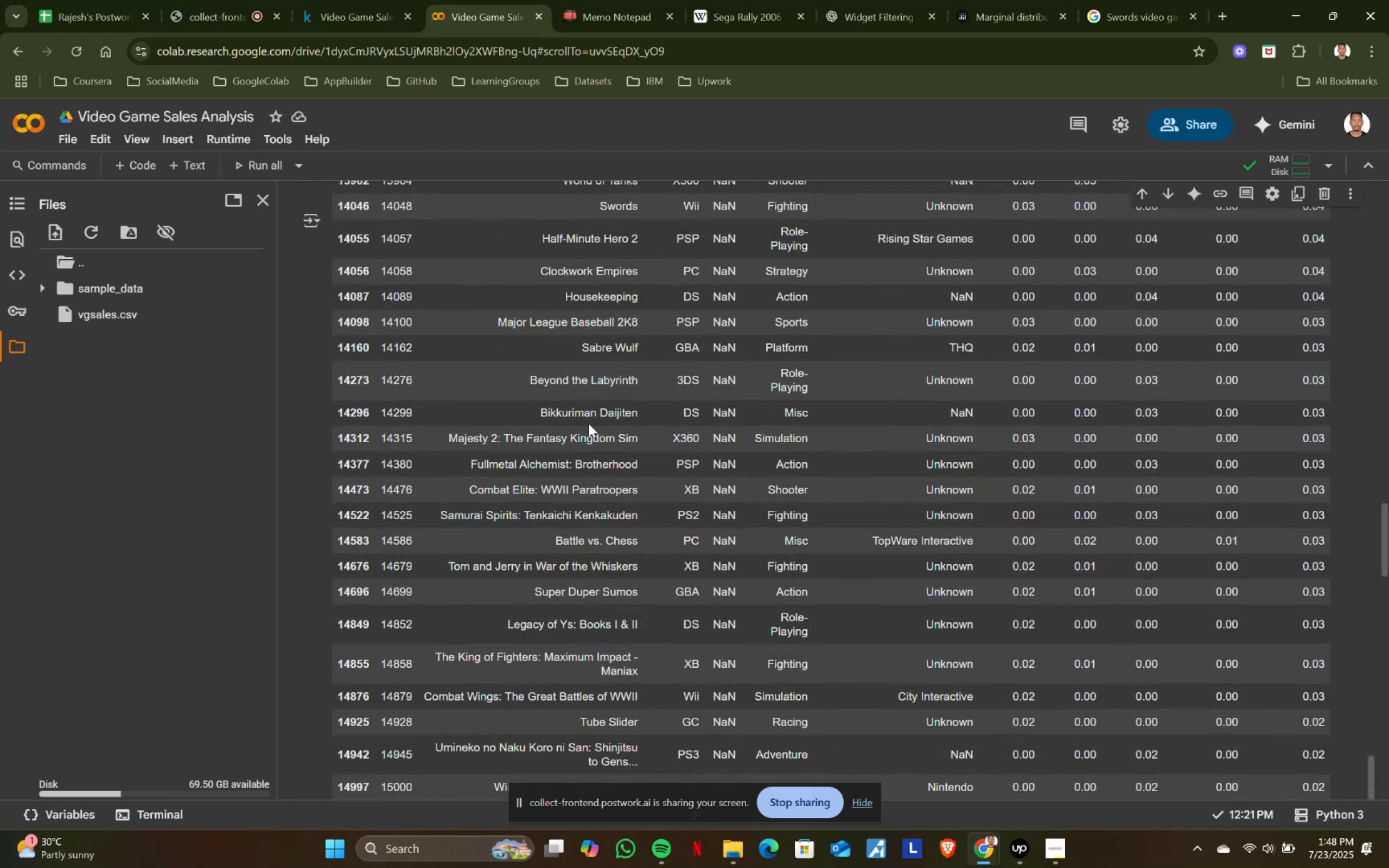 
scroll: coordinate [589, 424], scroll_direction: up, amount: 1.0
 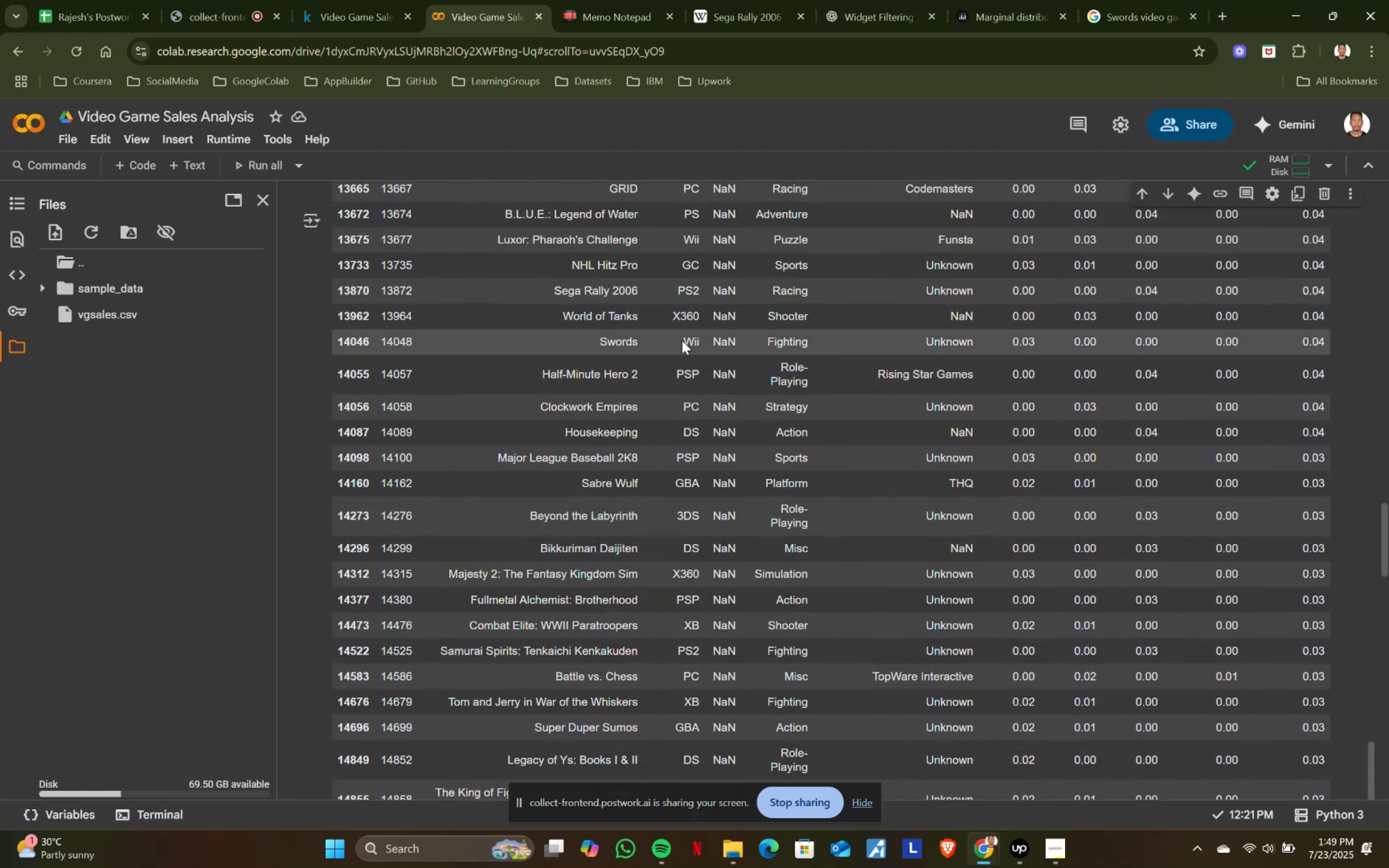 
wait(5.58)
 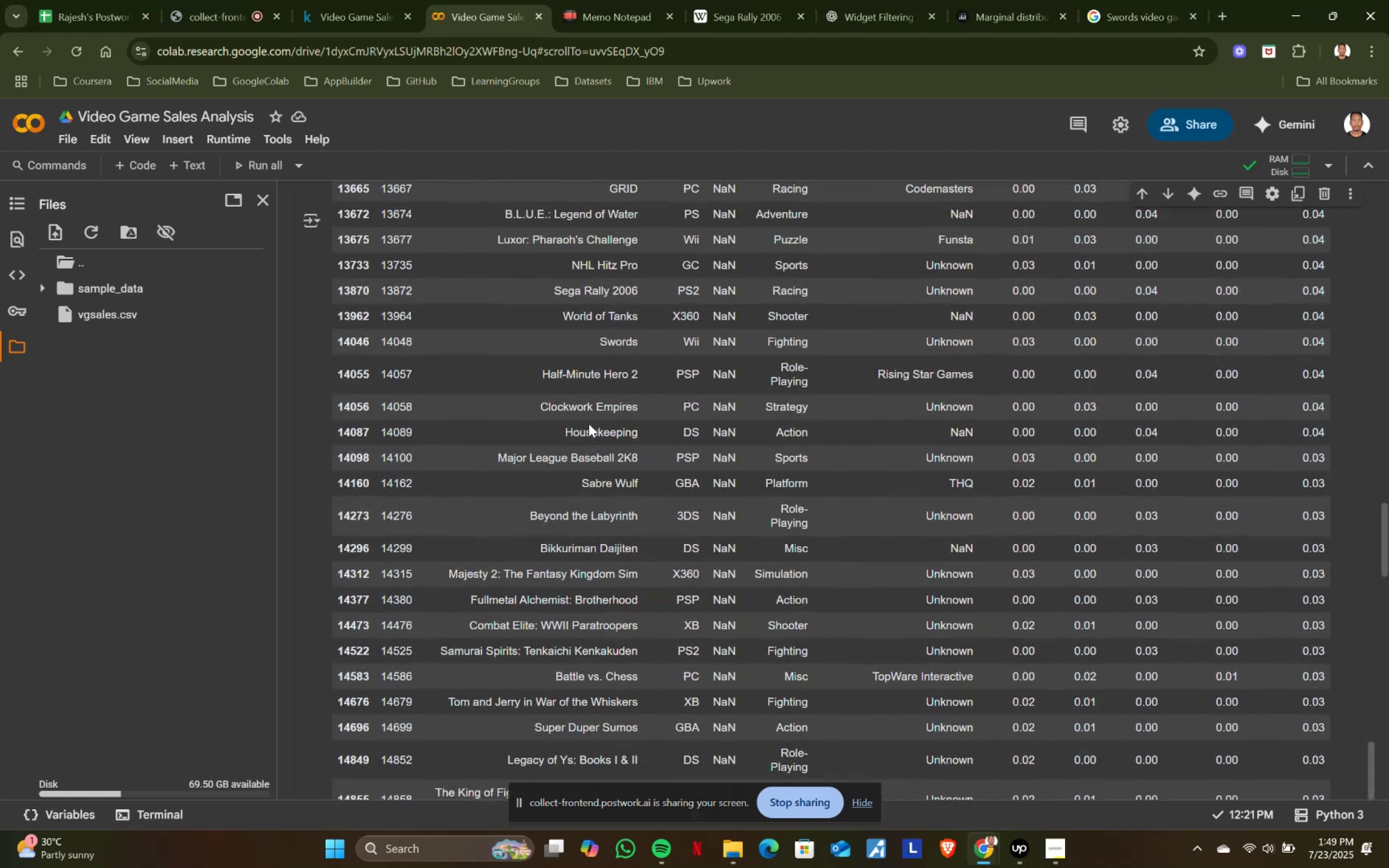 
key(Control+ControlLeft)
 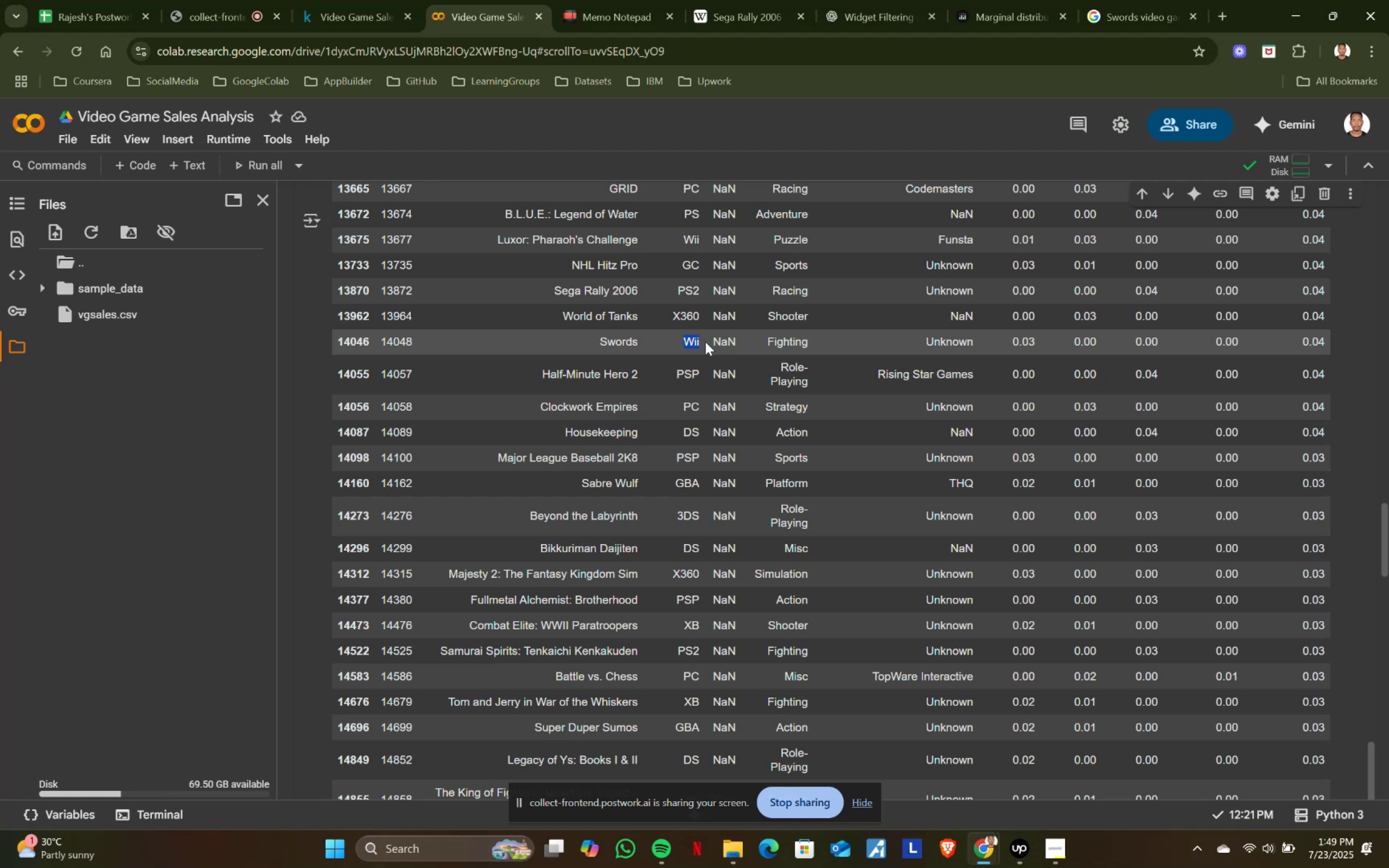 
key(Control+C)
 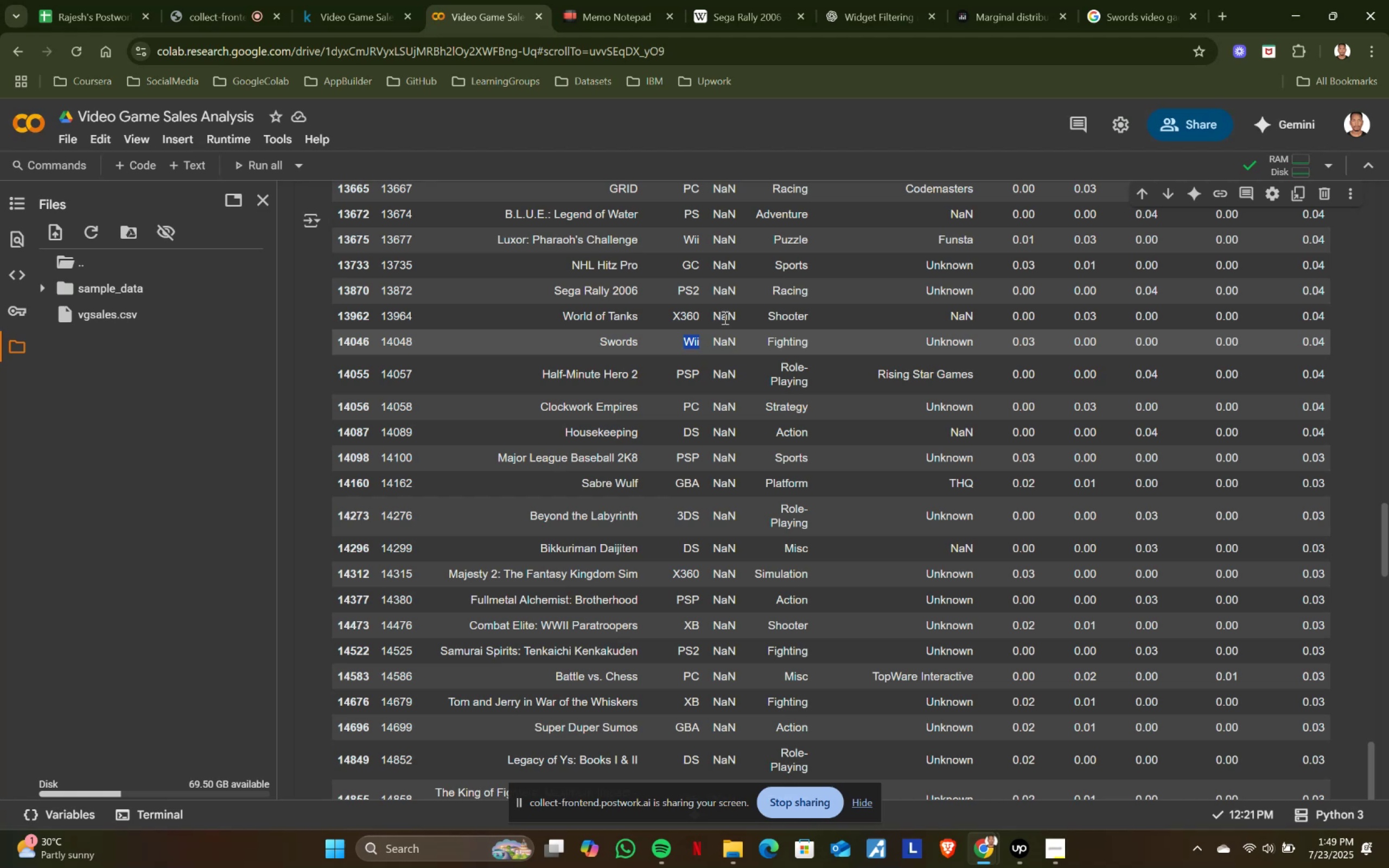 
key(Control+ControlLeft)
 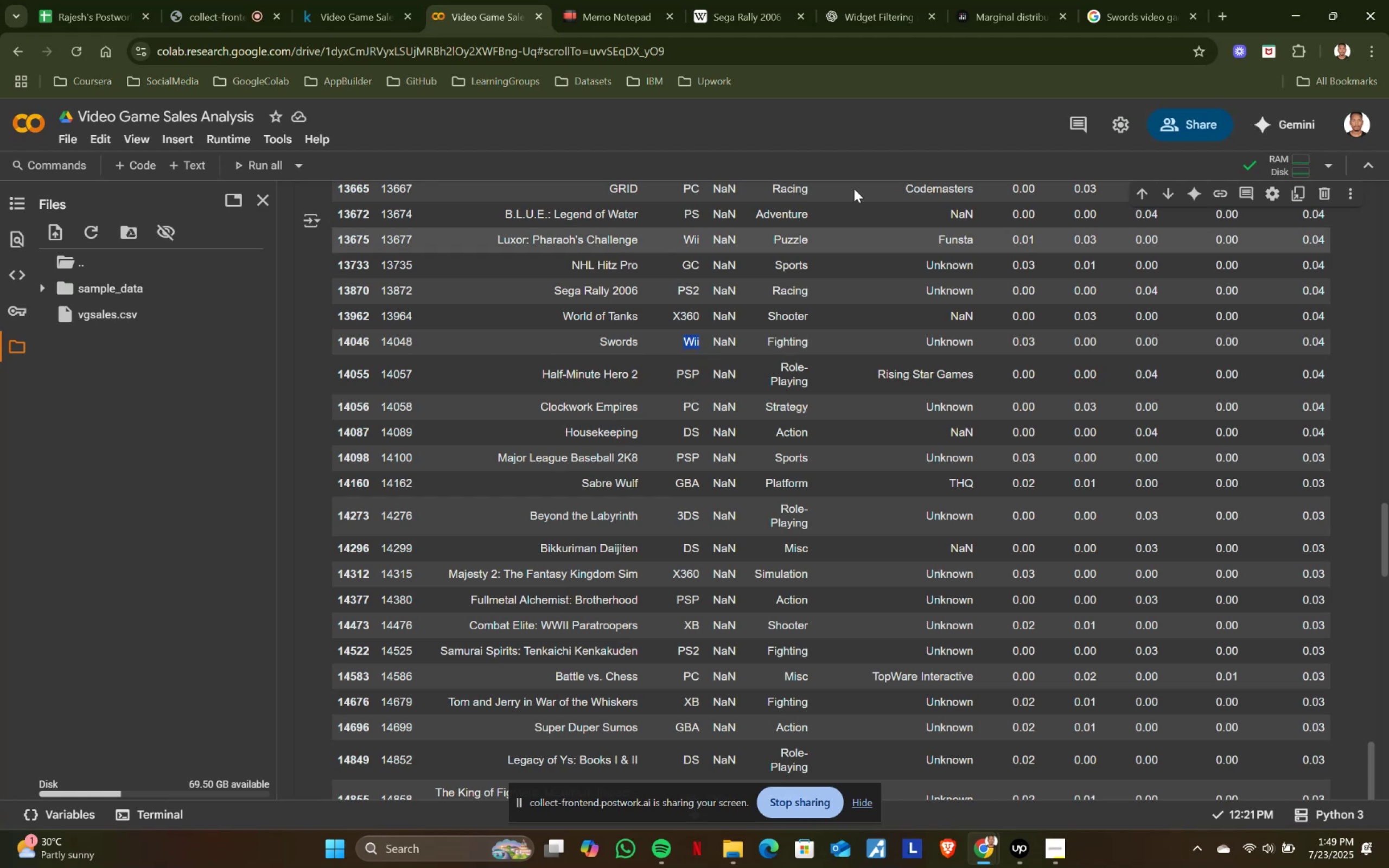 
key(Control+C)
 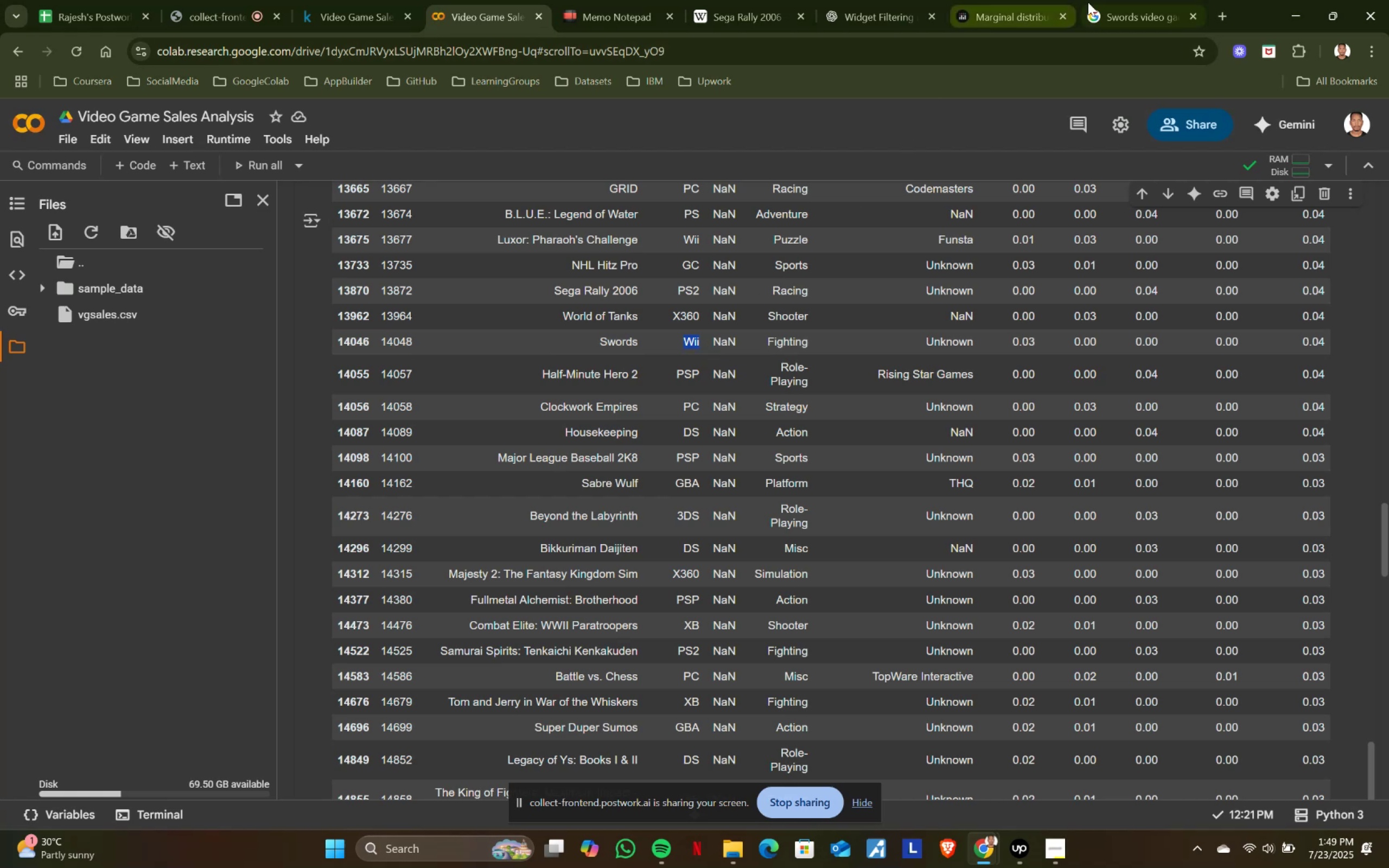 
left_click([1088, 2])
 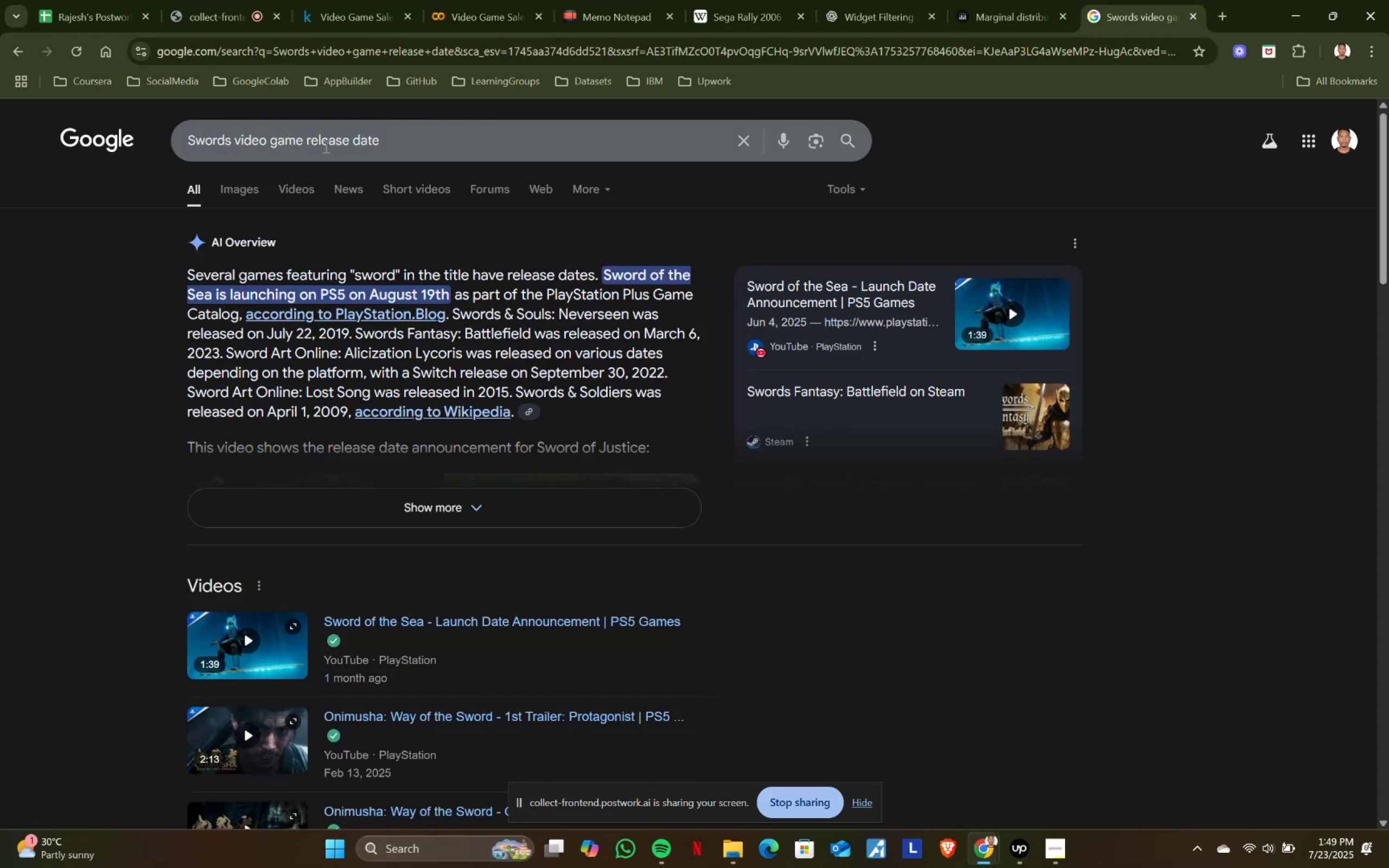 
left_click([415, 143])
 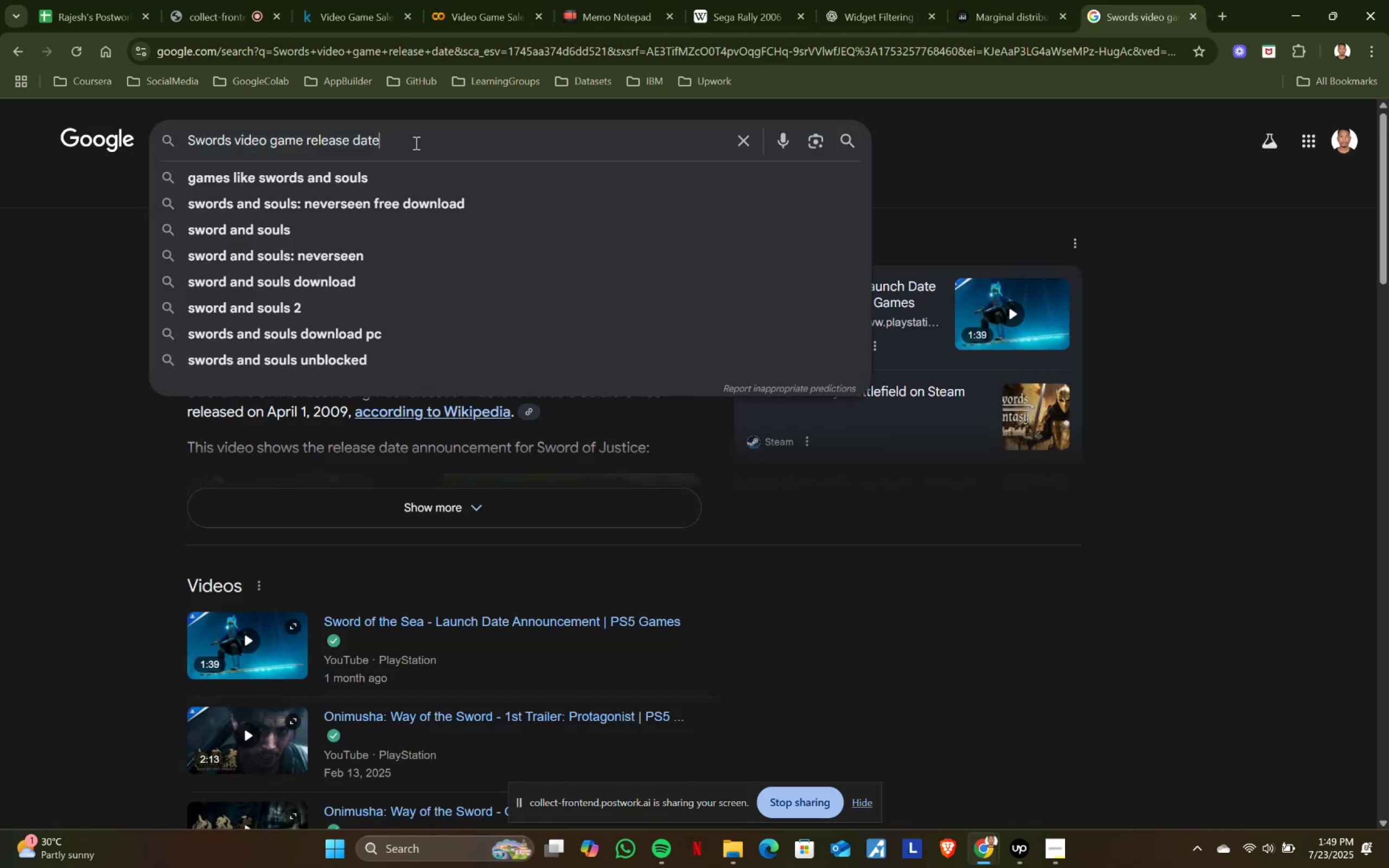 
type( on wii)
 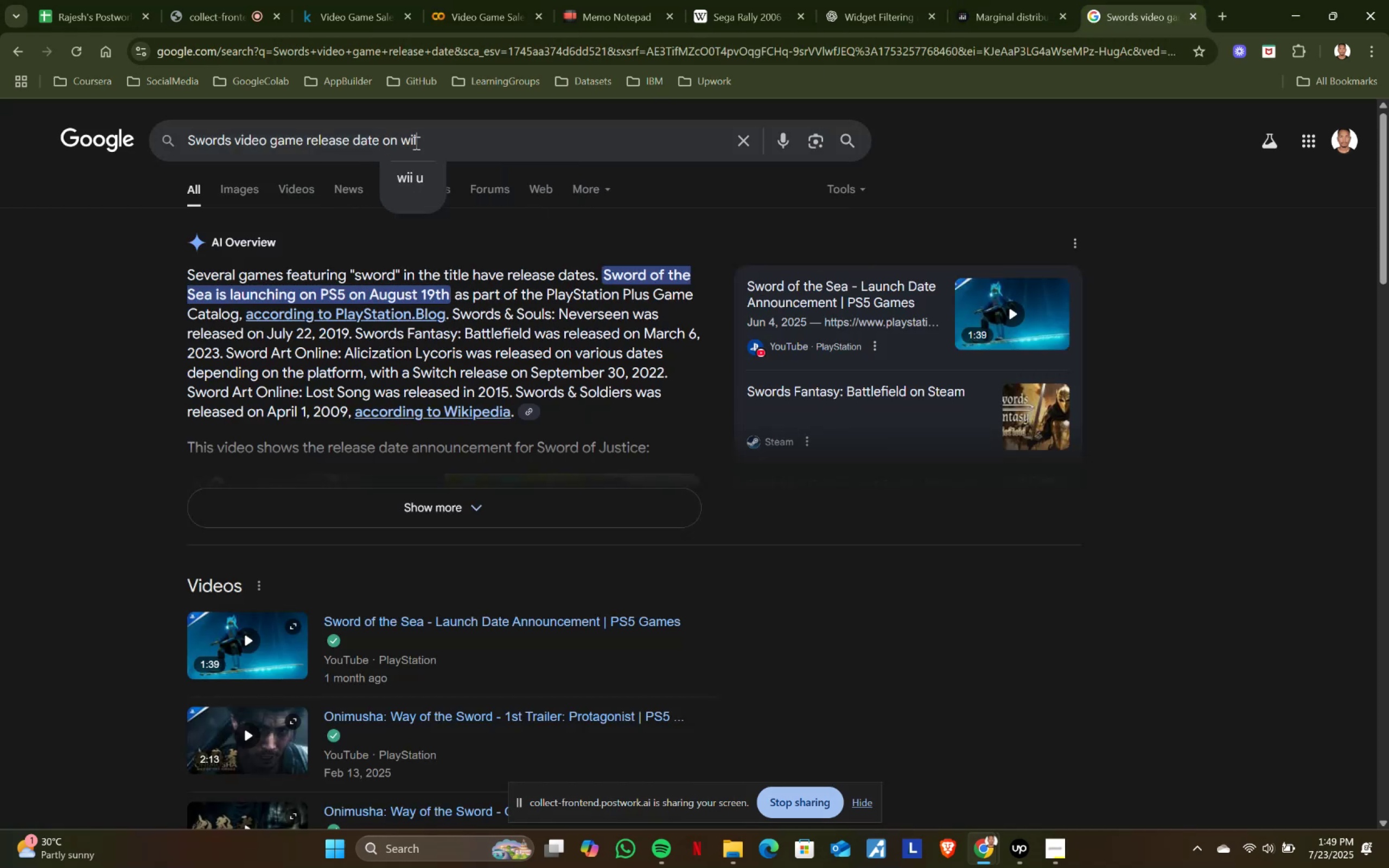 
key(Enter)
 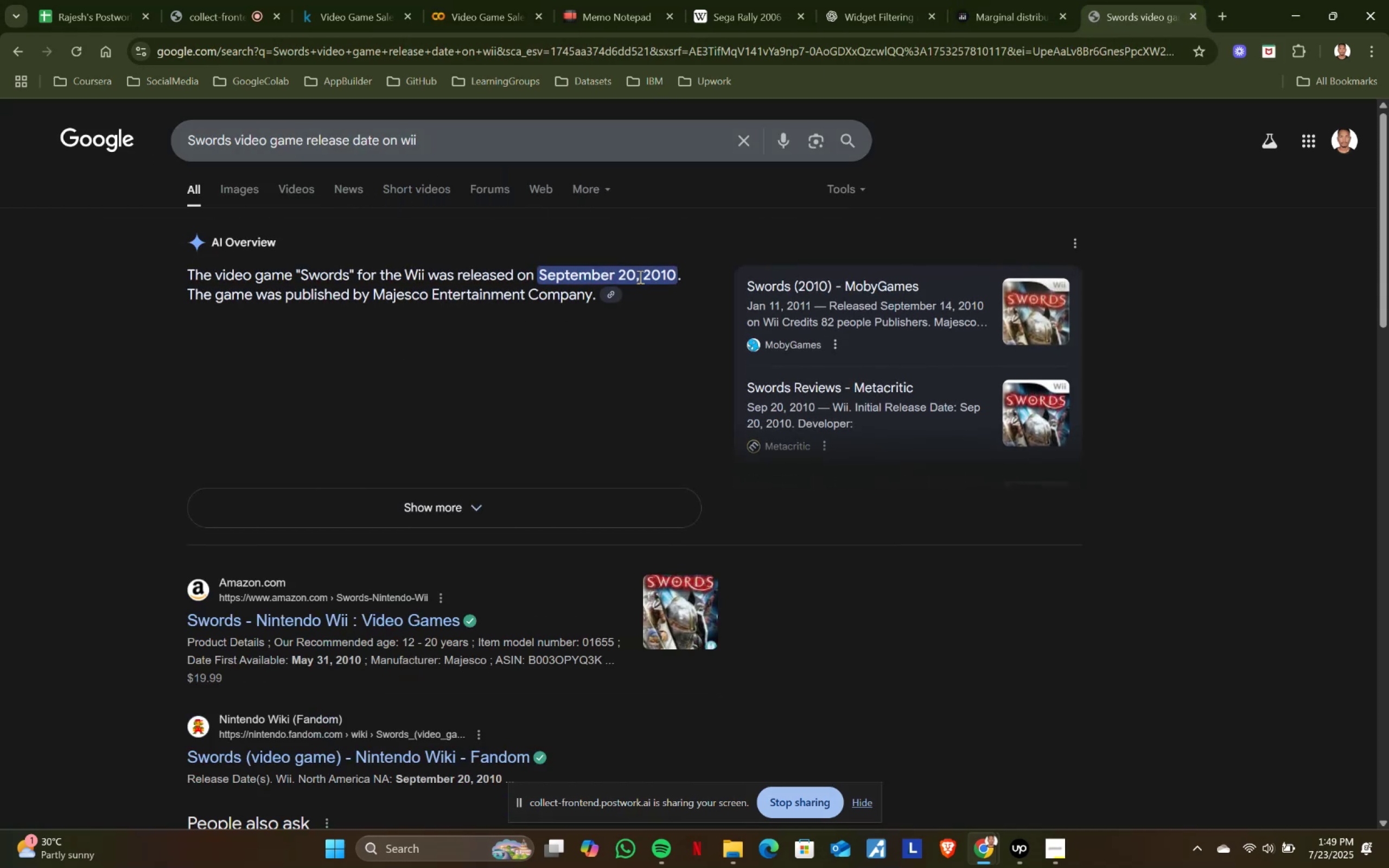 
key(Control+ControlLeft)
 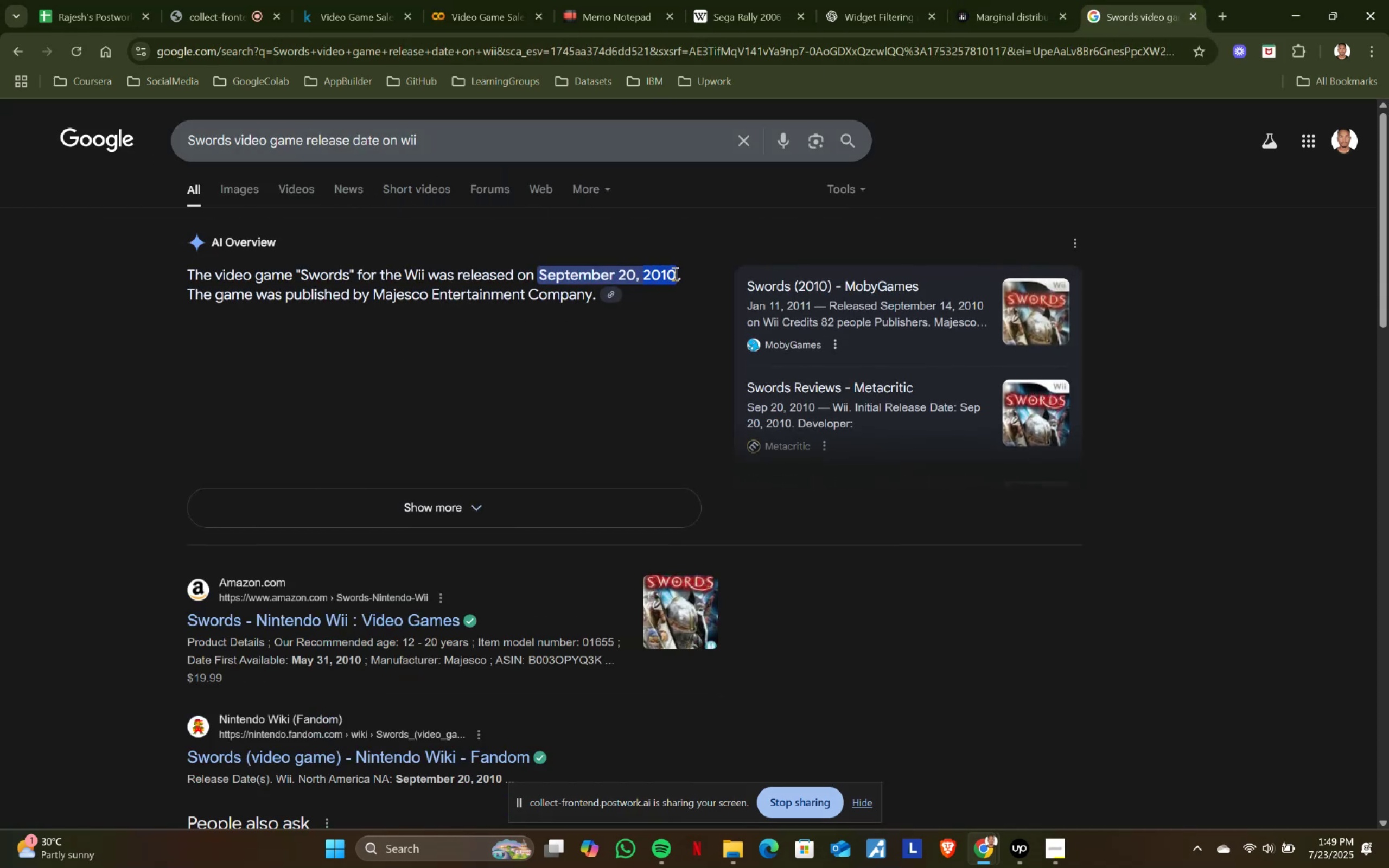 
key(Control+C)
 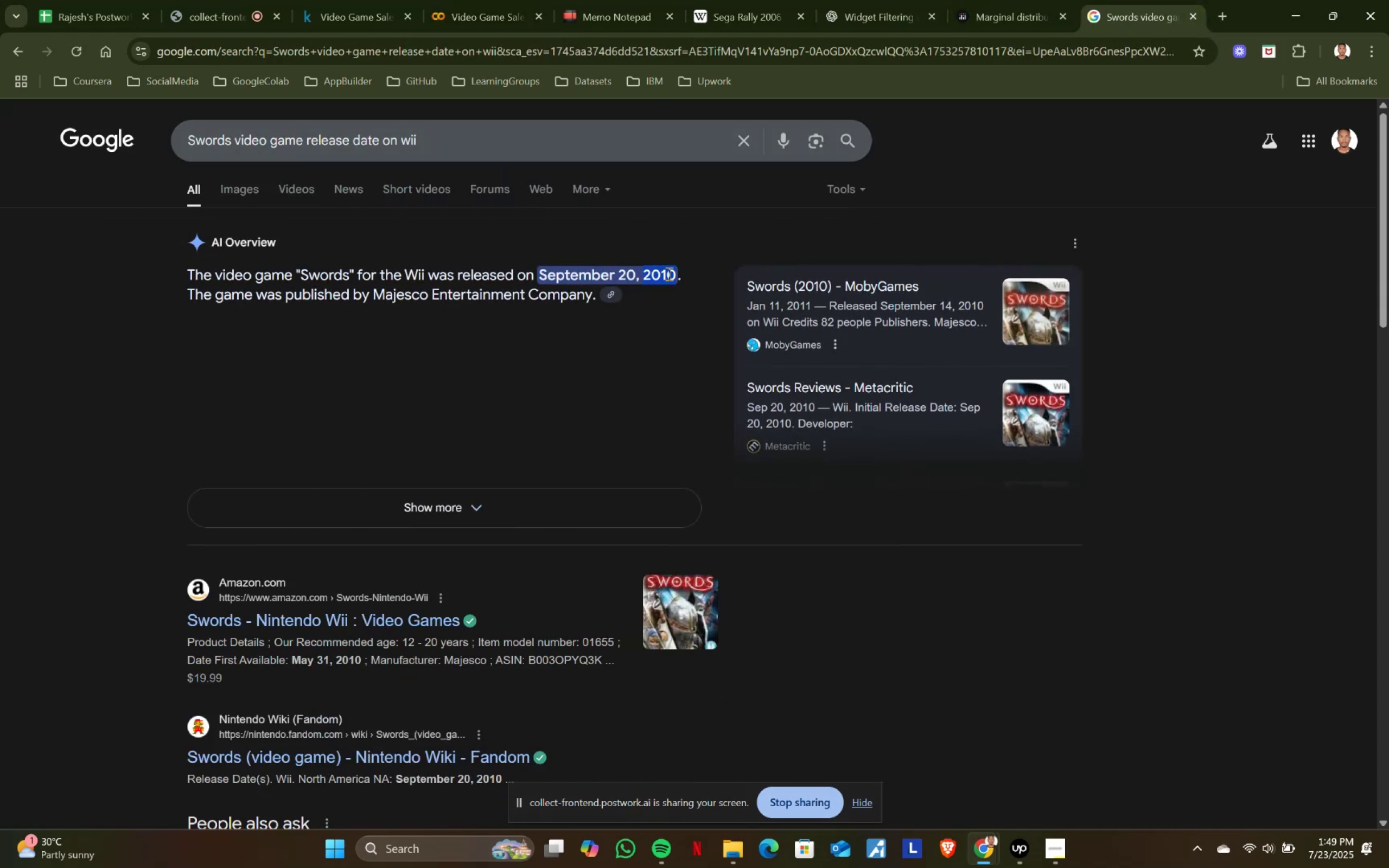 
key(Control+ControlLeft)
 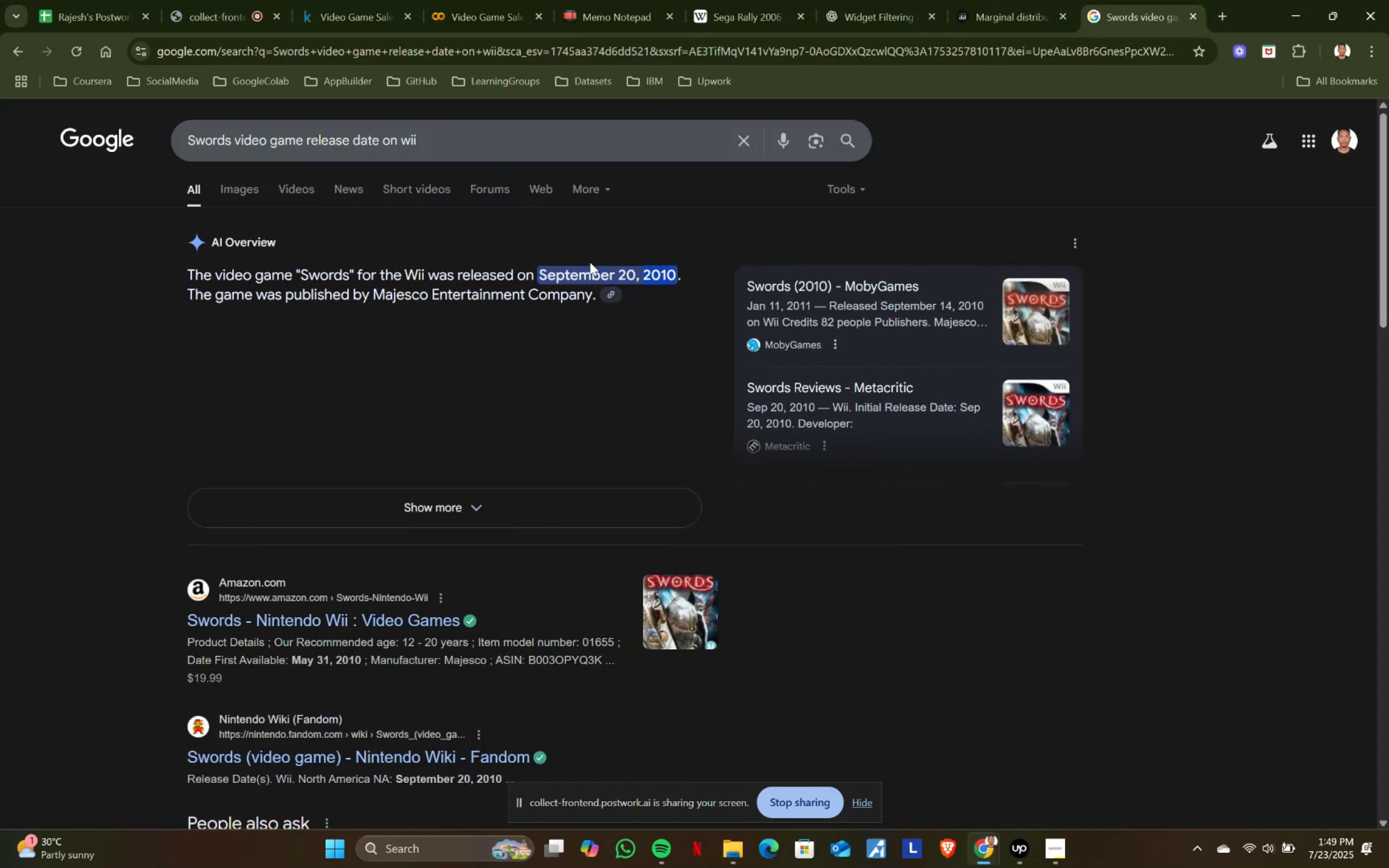 
key(Control+C)
 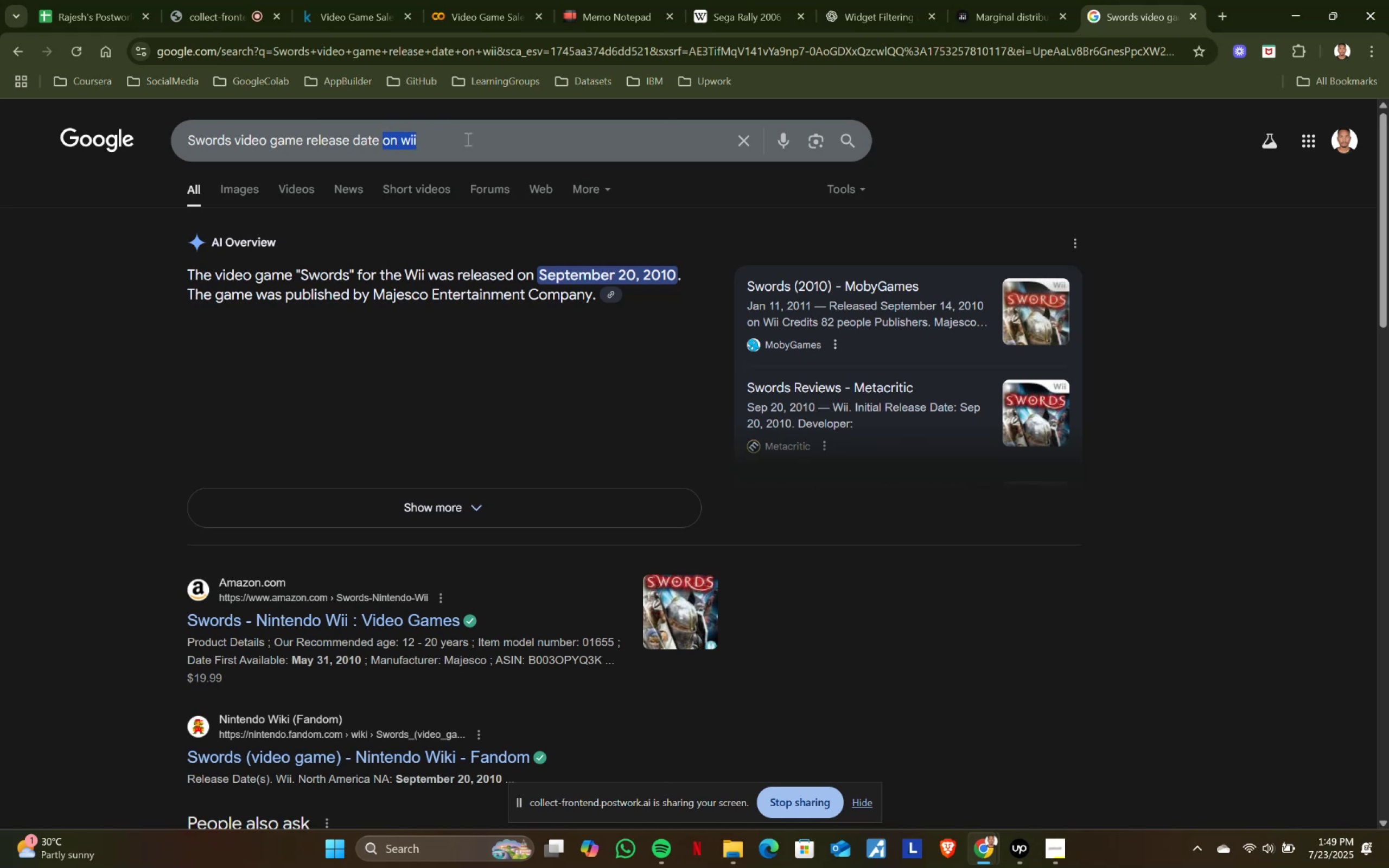 
key(Backspace)
 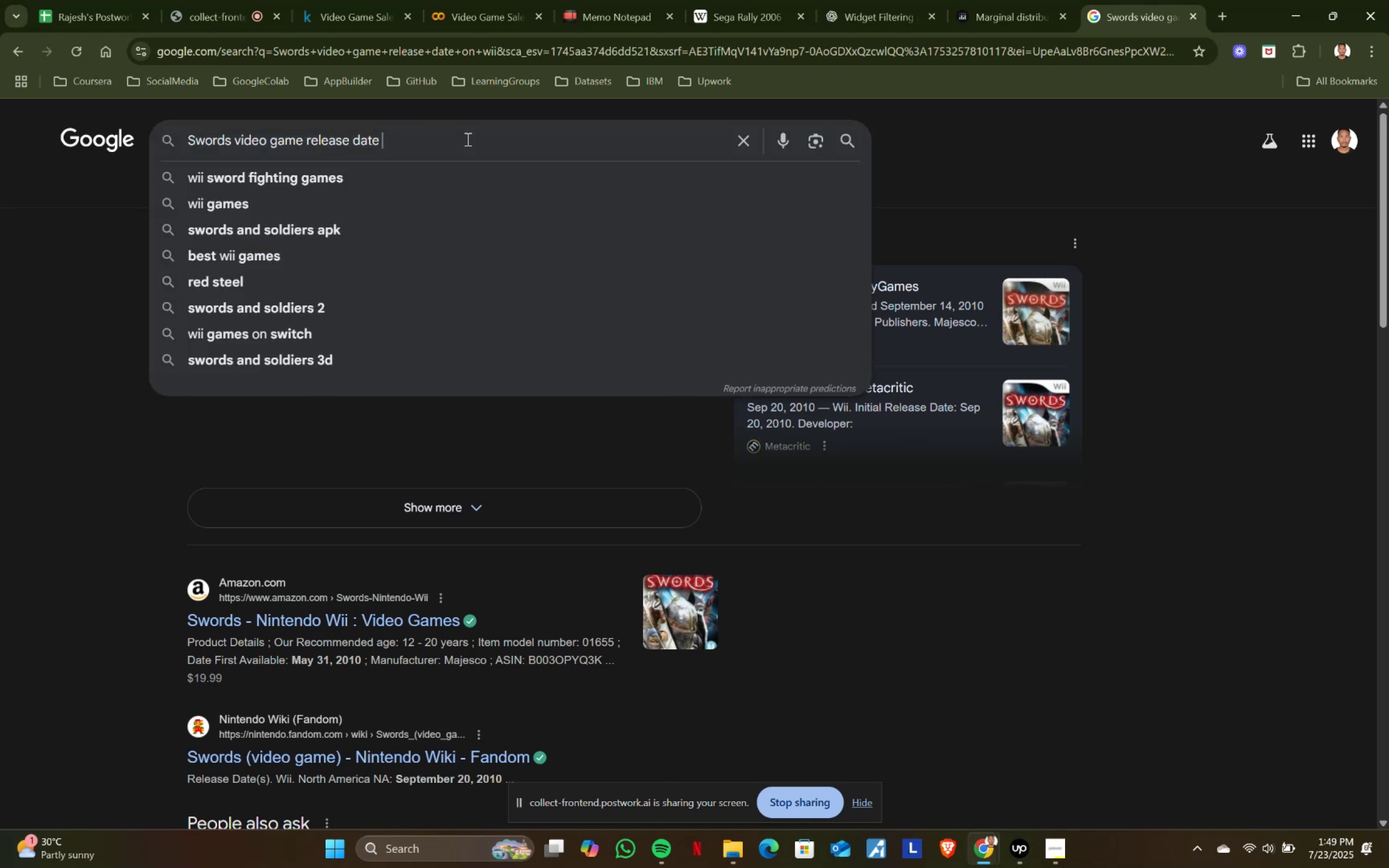 
key(Backspace)
 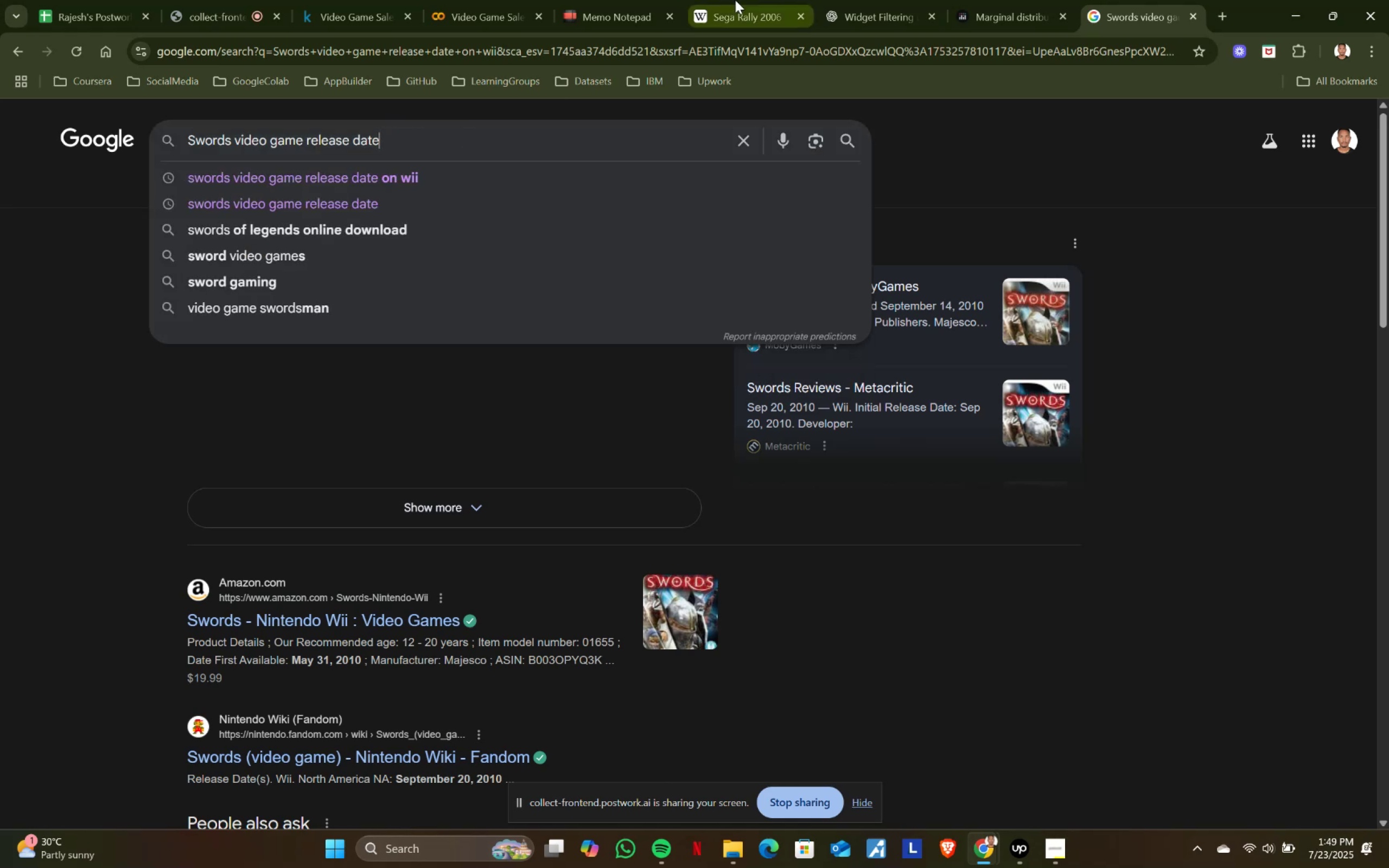 
left_click([642, 0])
 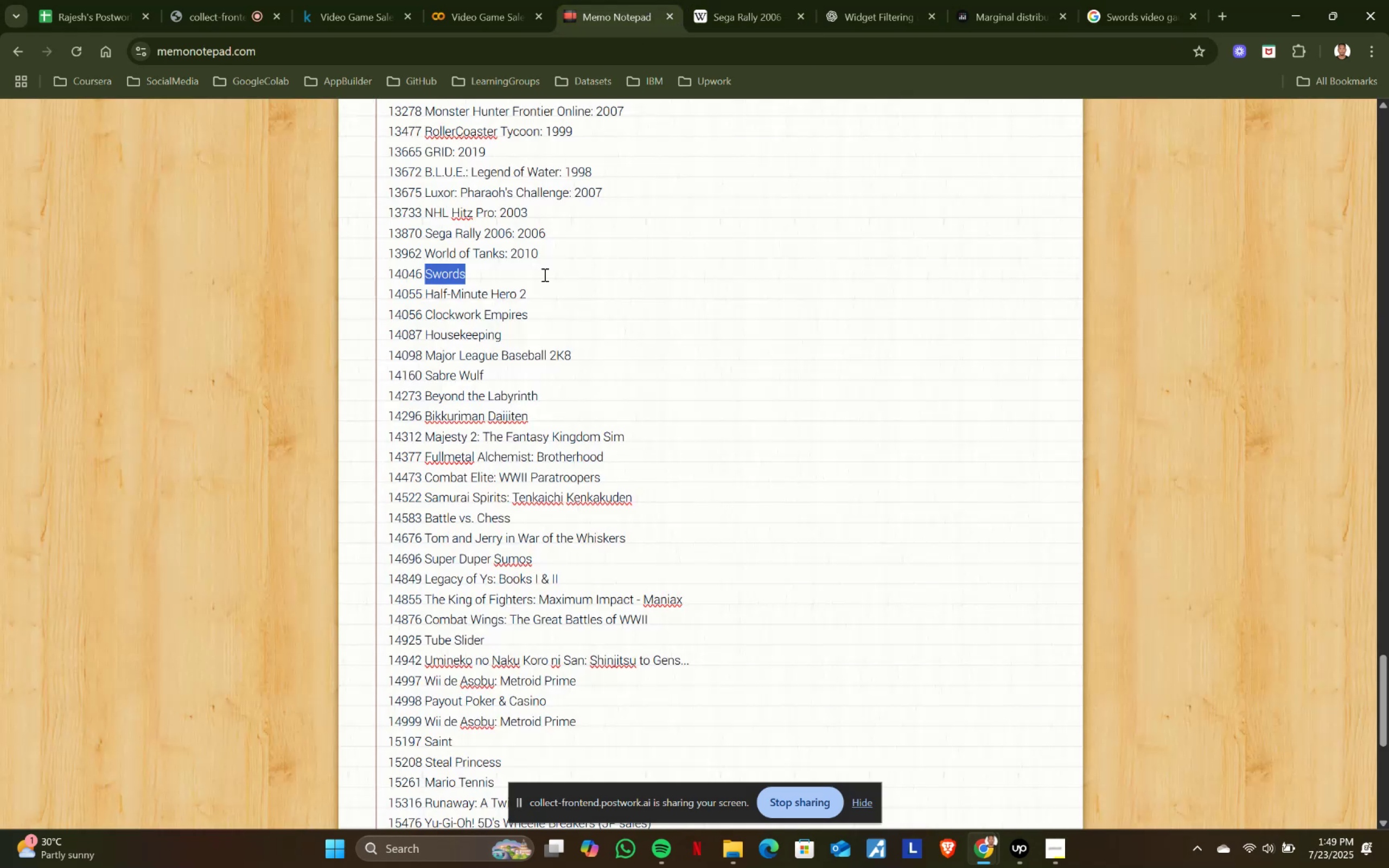 
left_click([523, 264])
 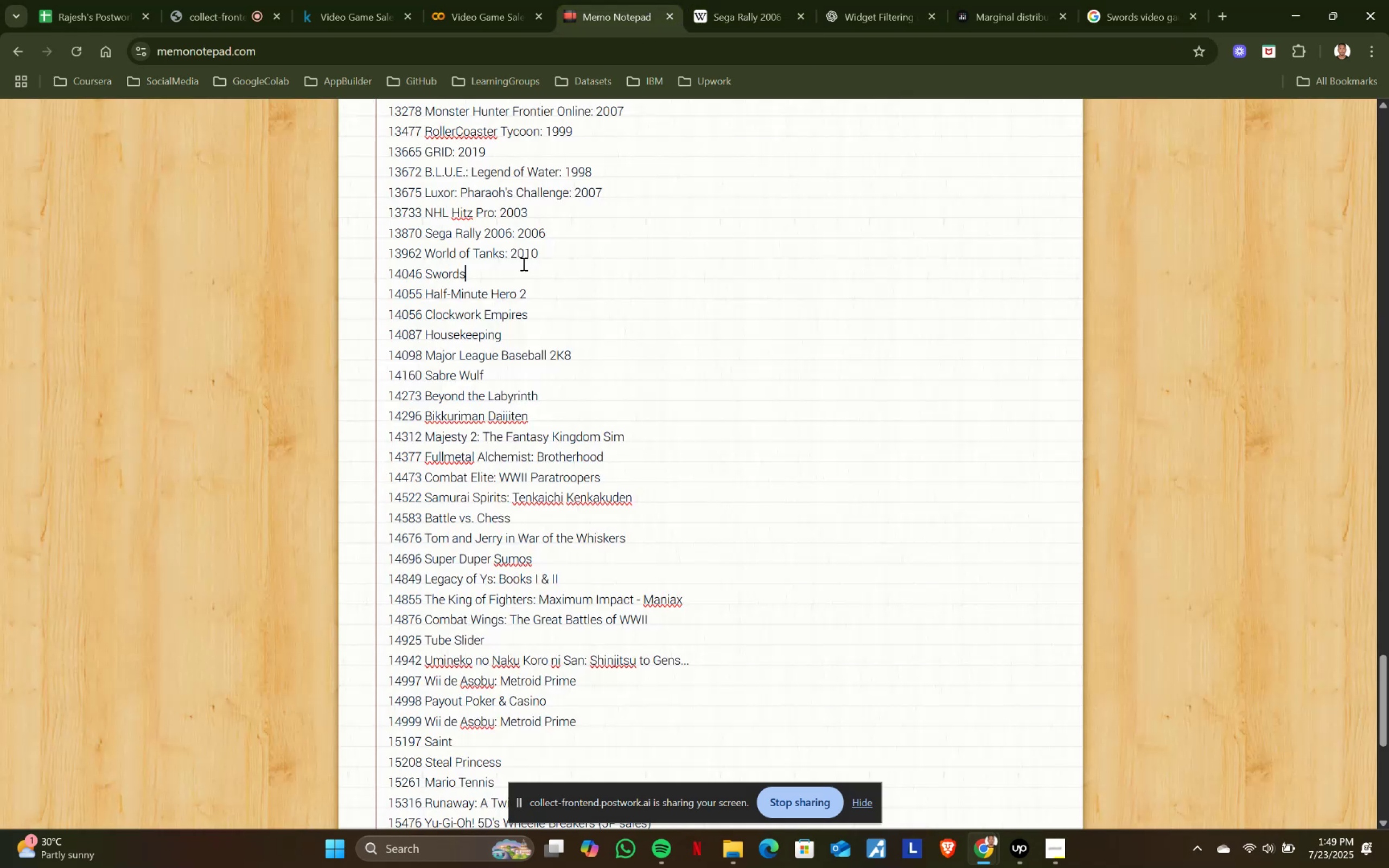 
key(Shift+ShiftRight)
 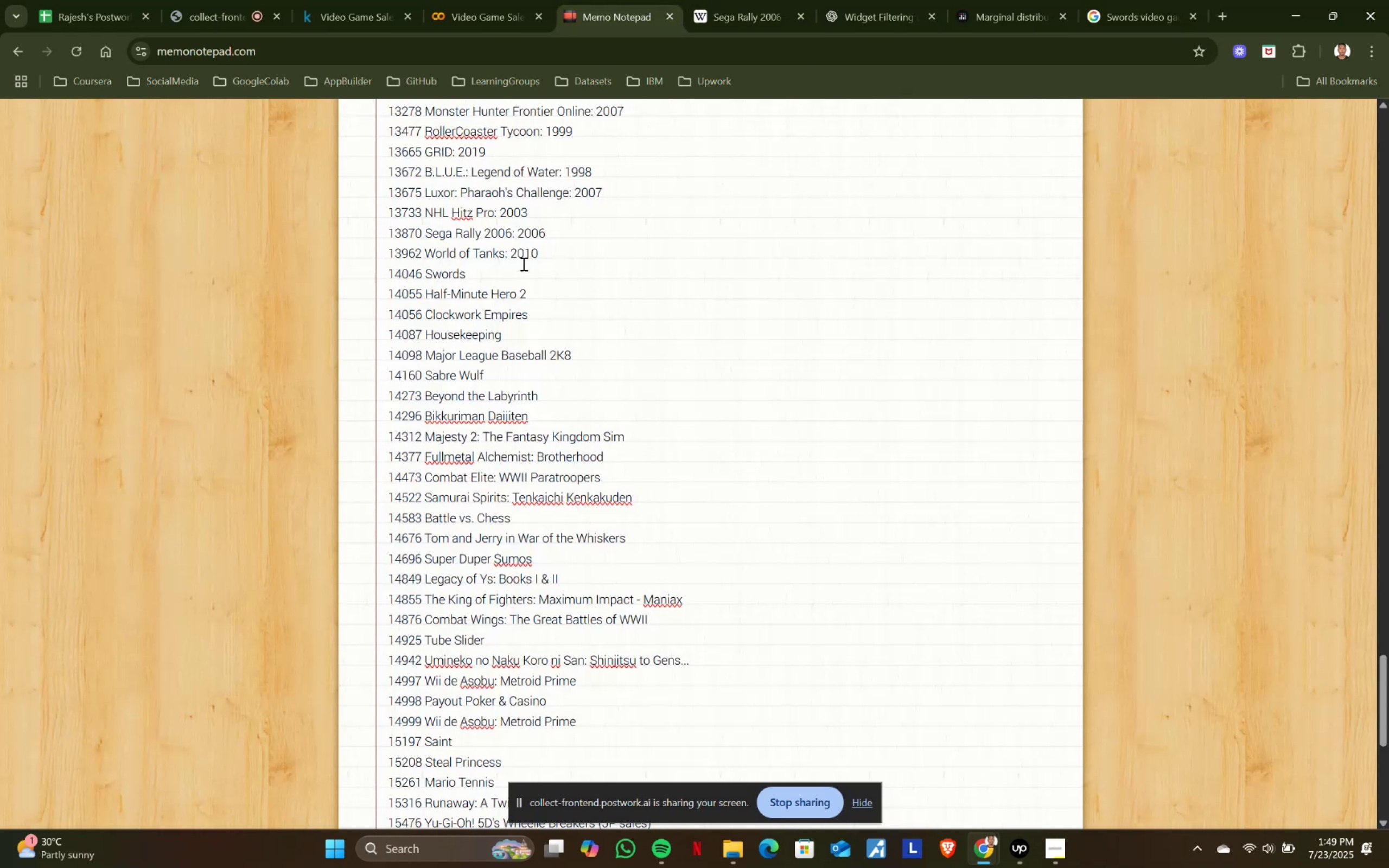 
key(Shift+Semicolon)
 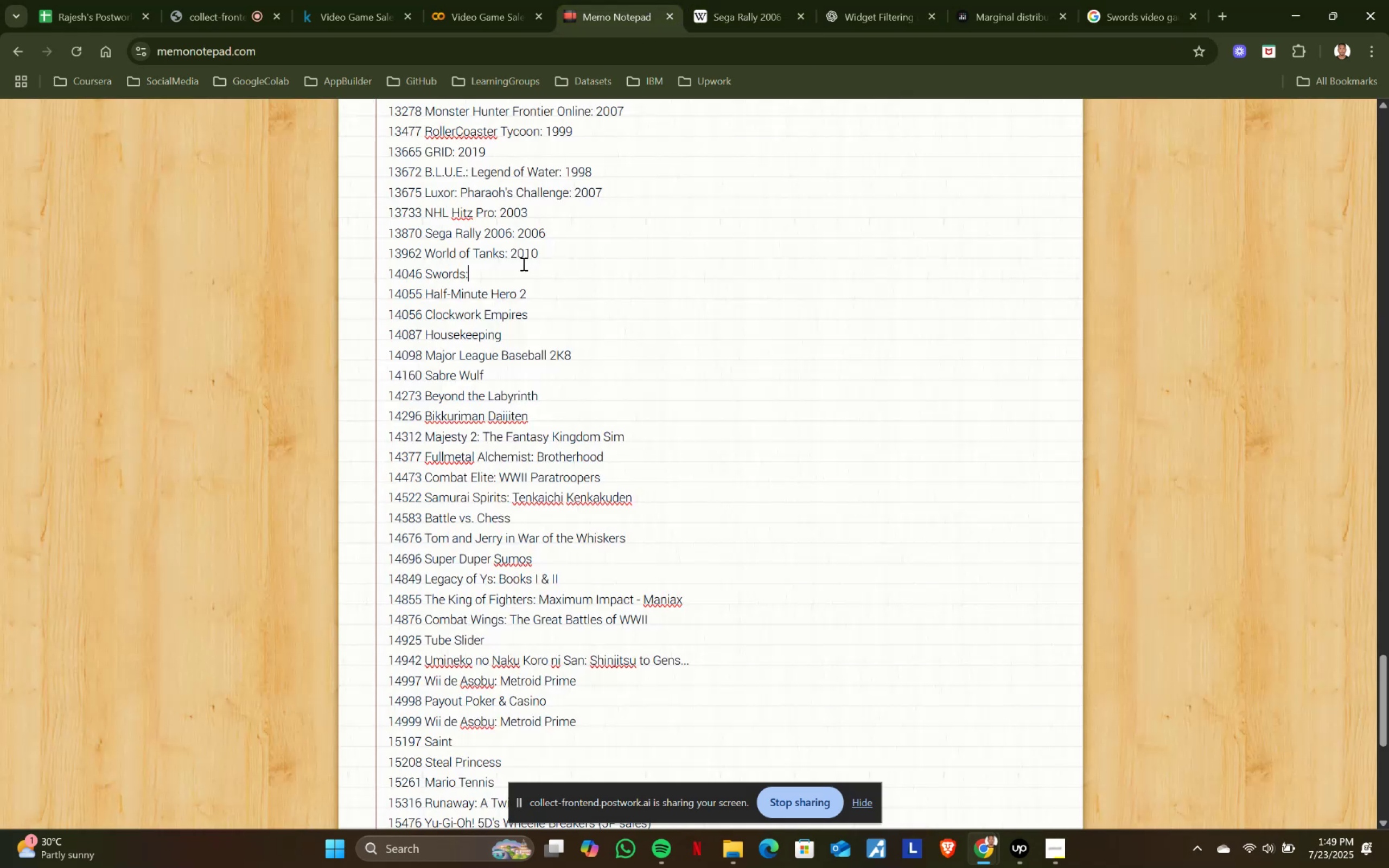 
key(Space)
 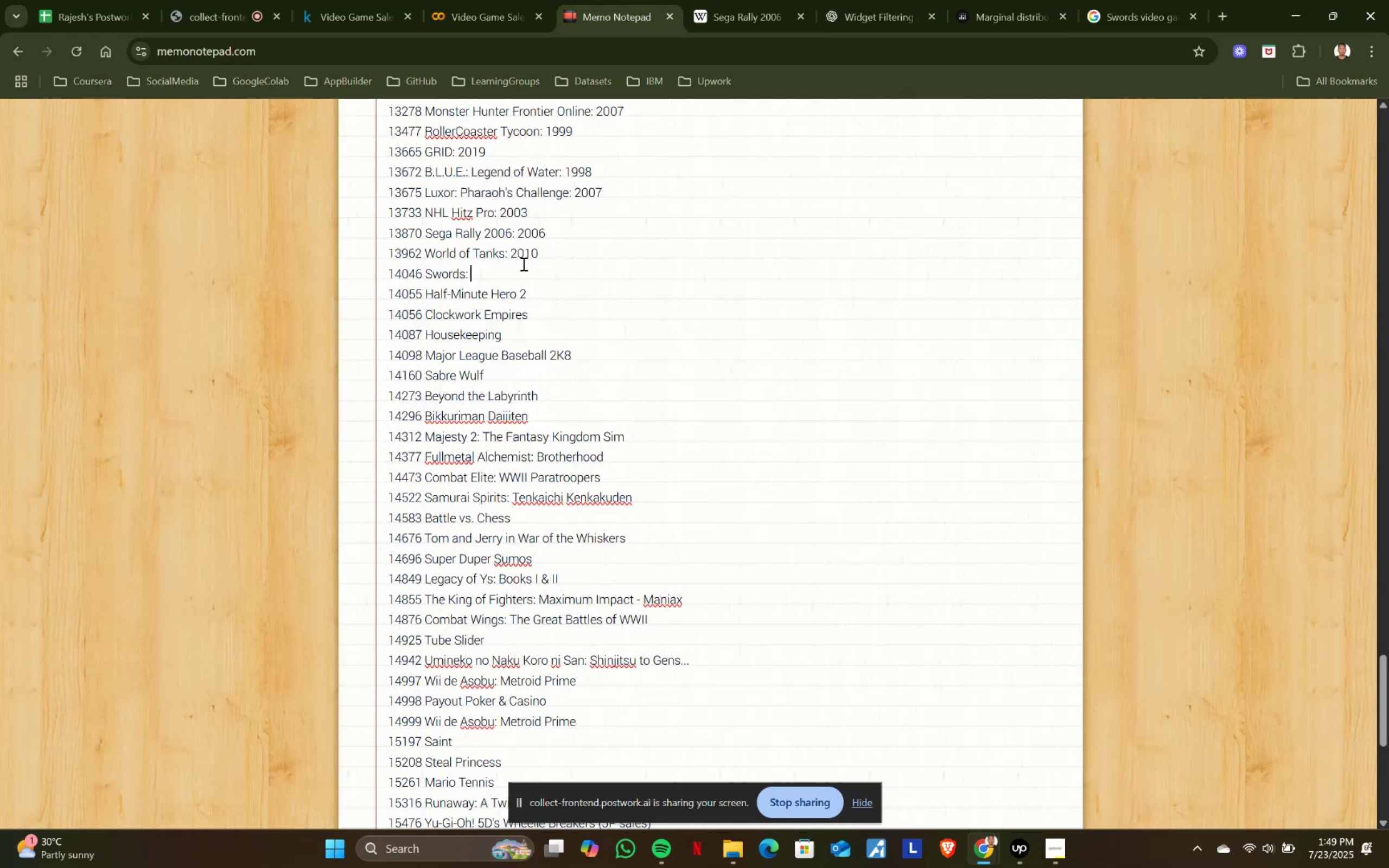 
key(Control+ControlLeft)
 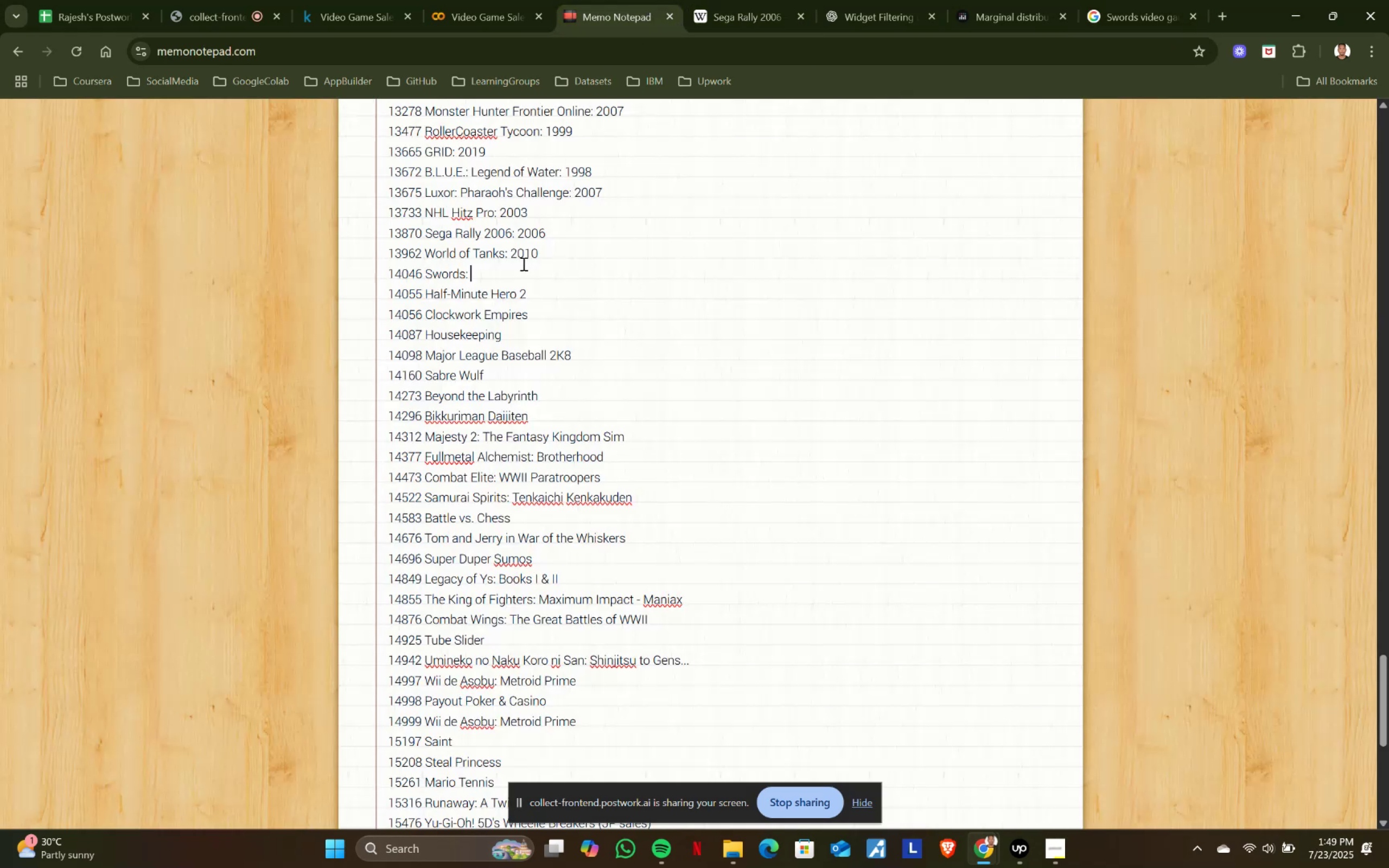 
key(Control+V)
 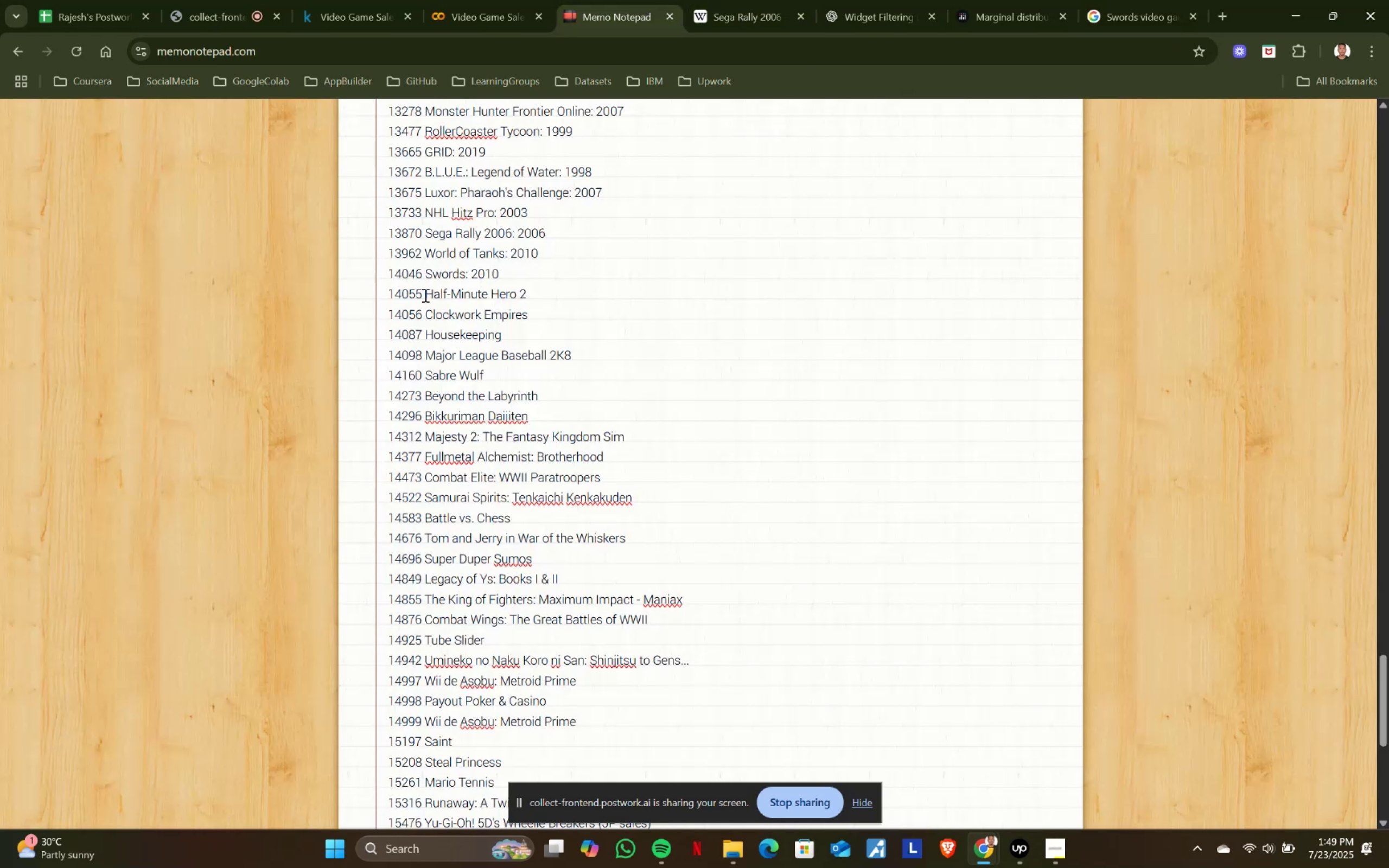 
left_click([428, 291])
 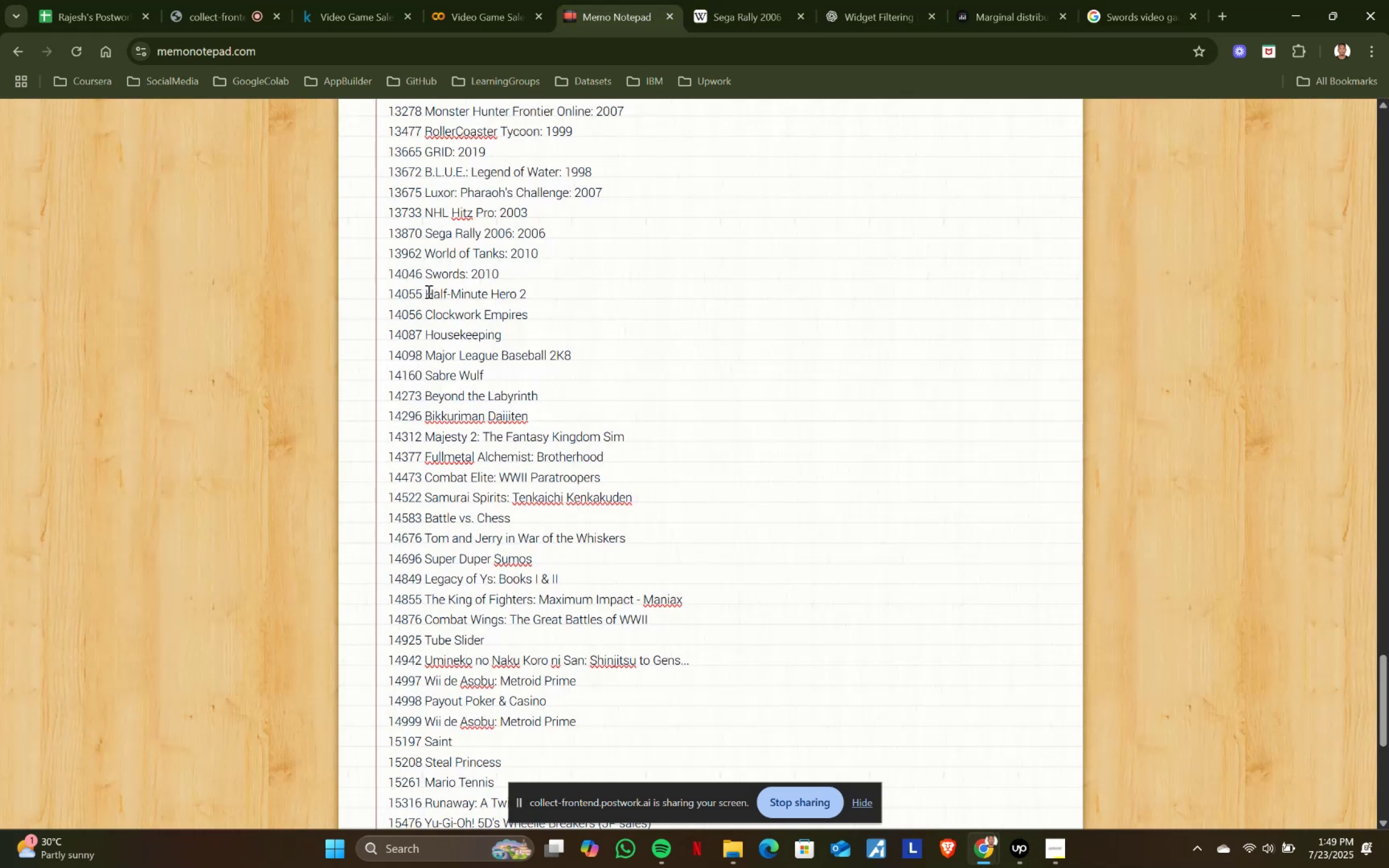 
key(Shift+ShiftLeft)
 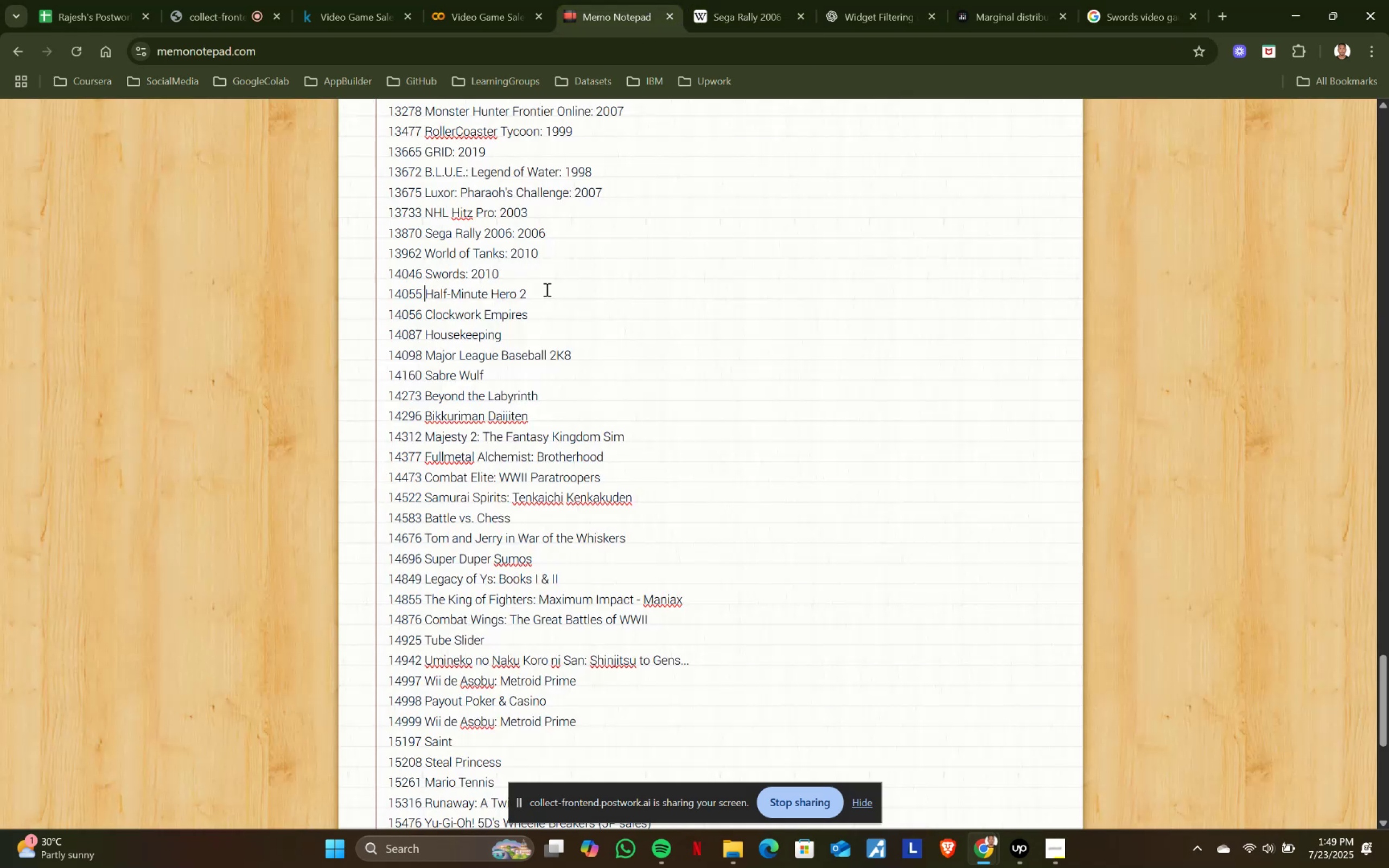 
key(Shift+ShiftLeft)
 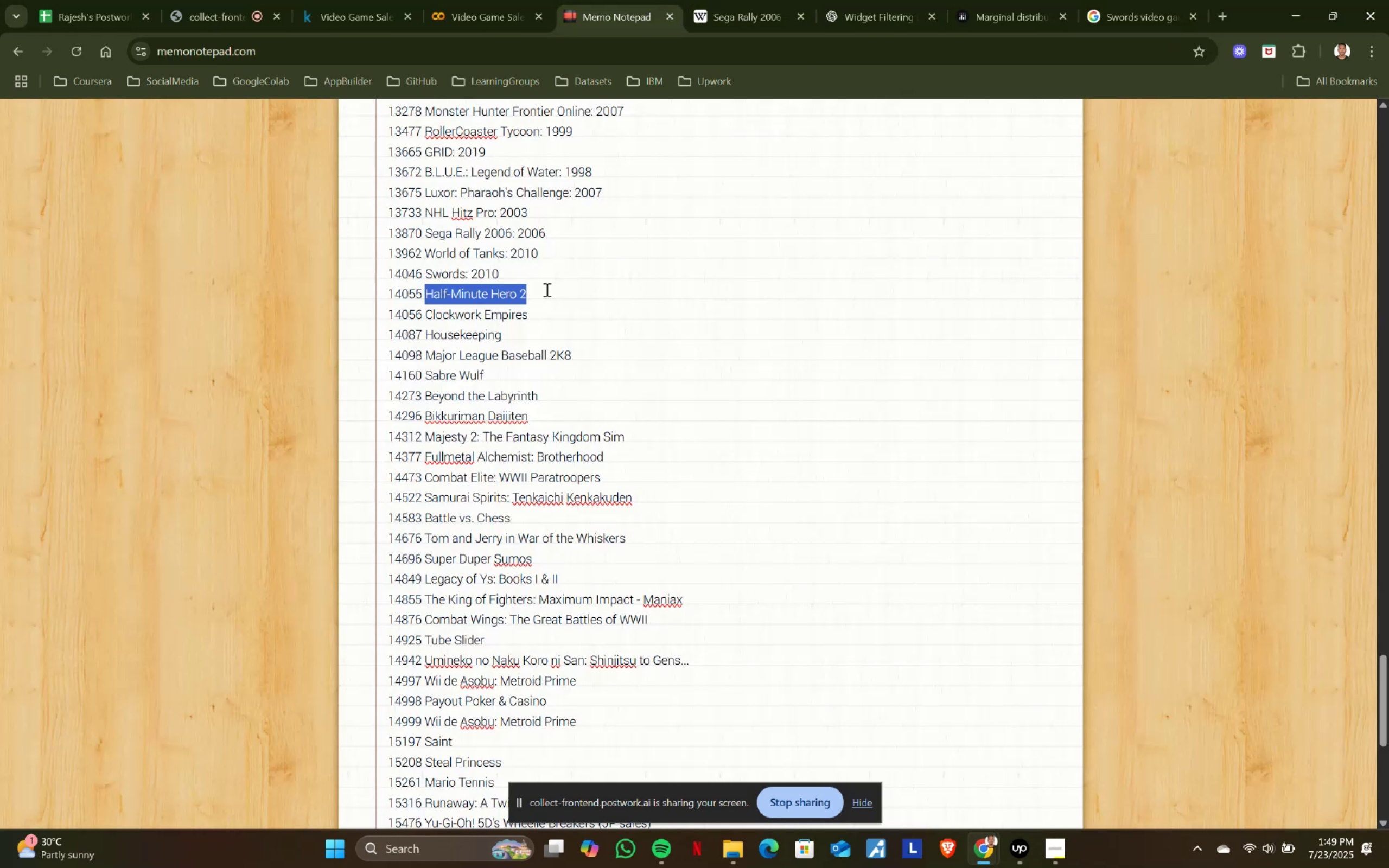 
left_click([546, 289])
 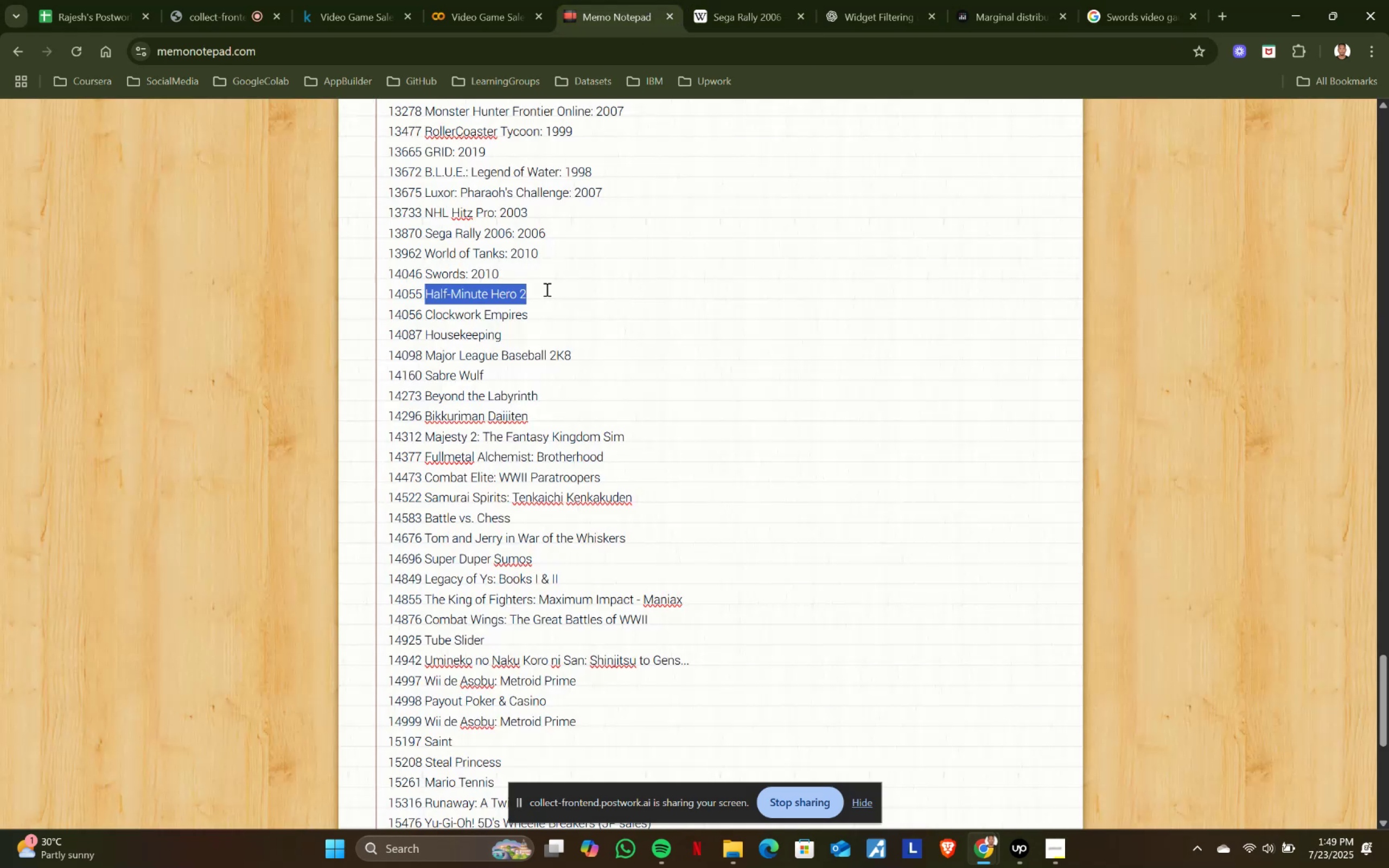 
key(Control+ControlLeft)
 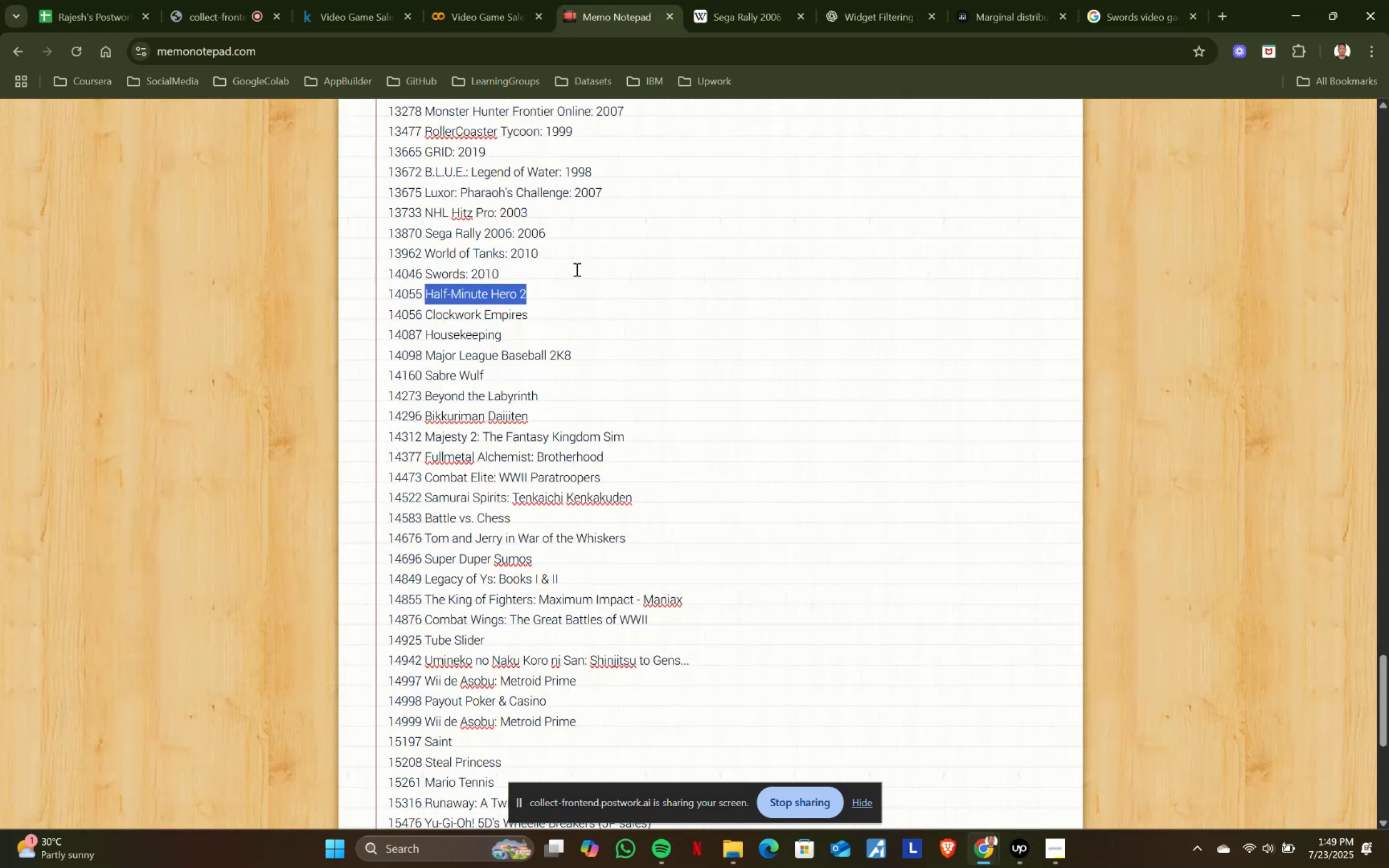 
key(Control+C)
 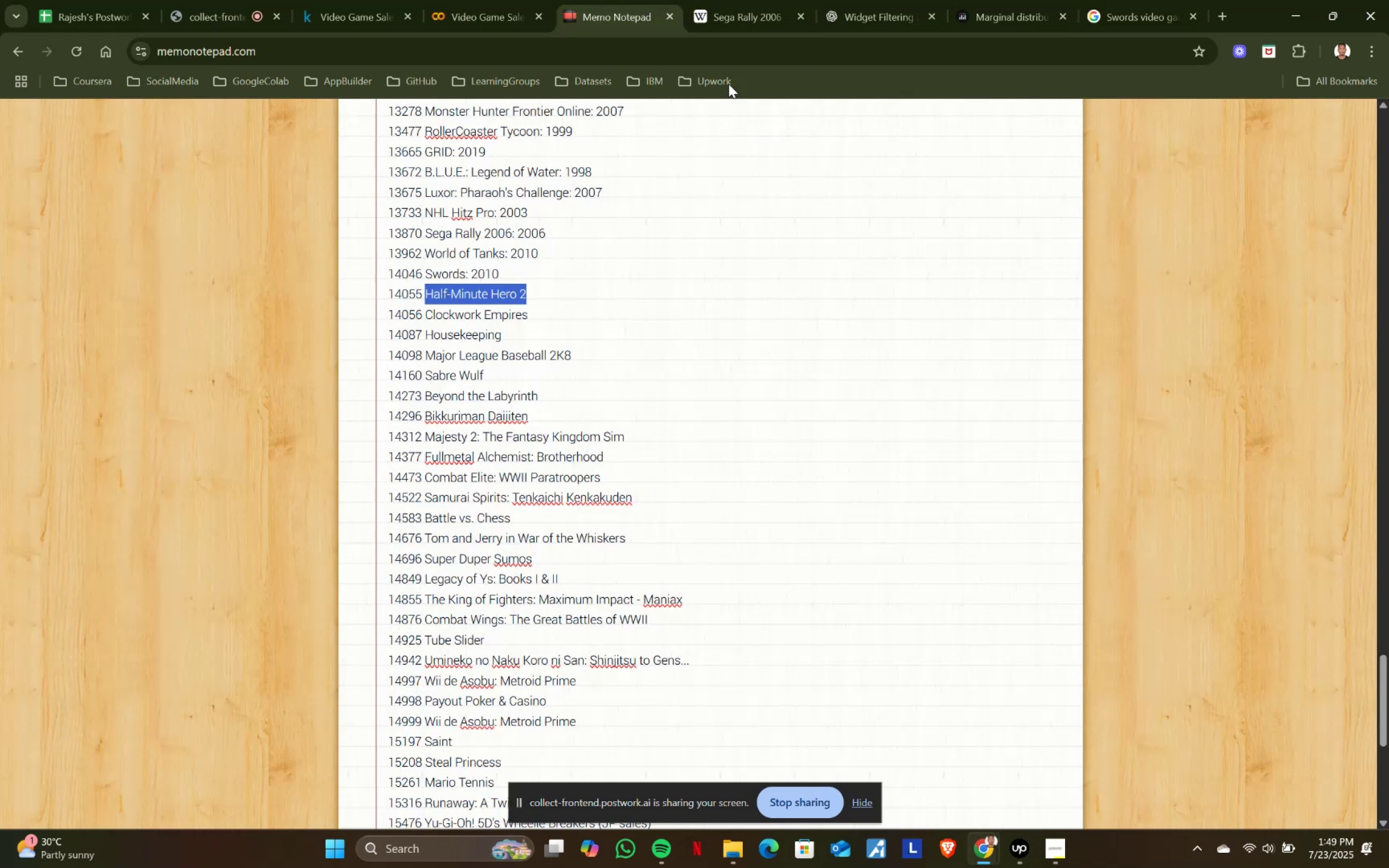 
key(Control+ControlLeft)
 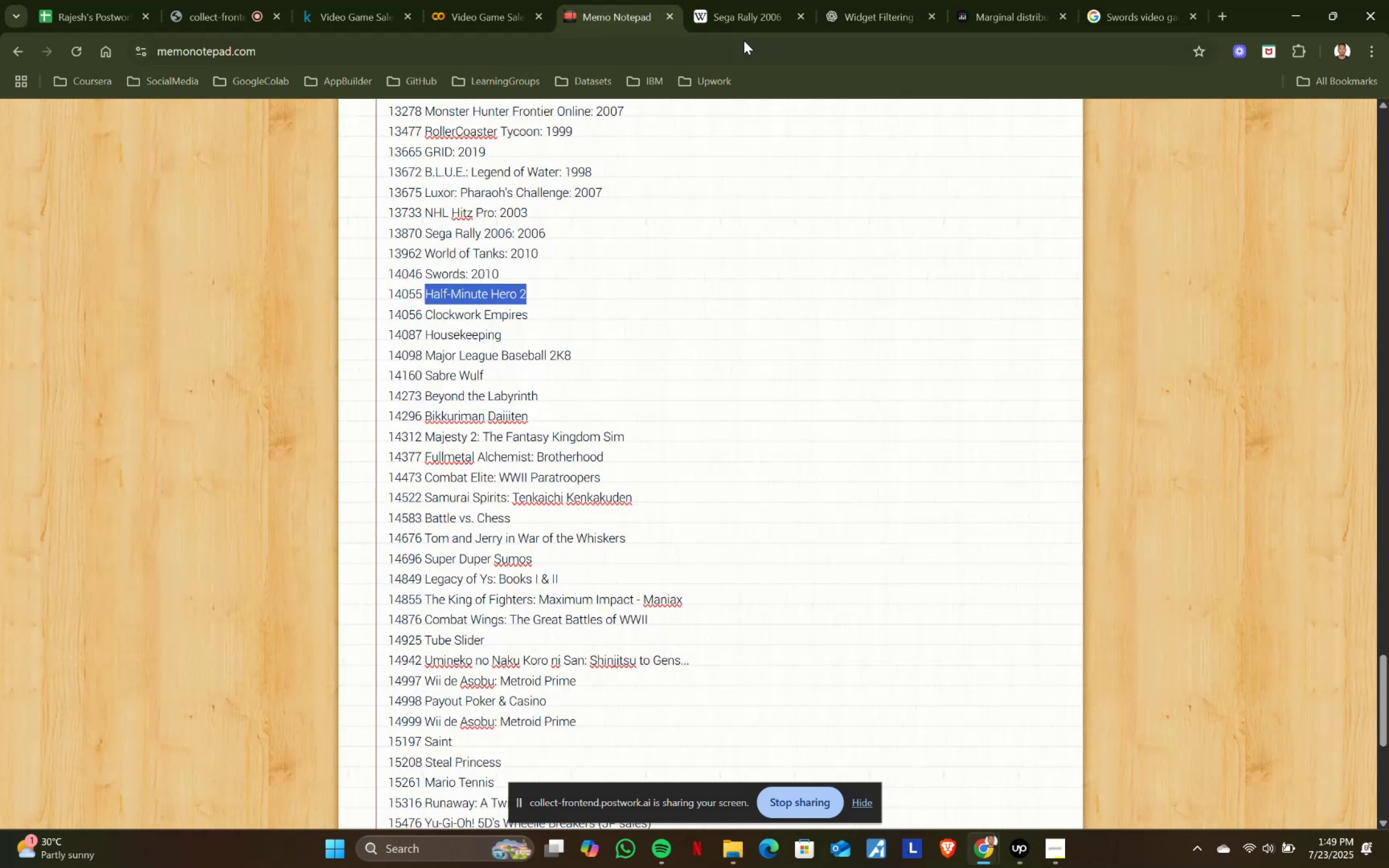 
key(Control+C)
 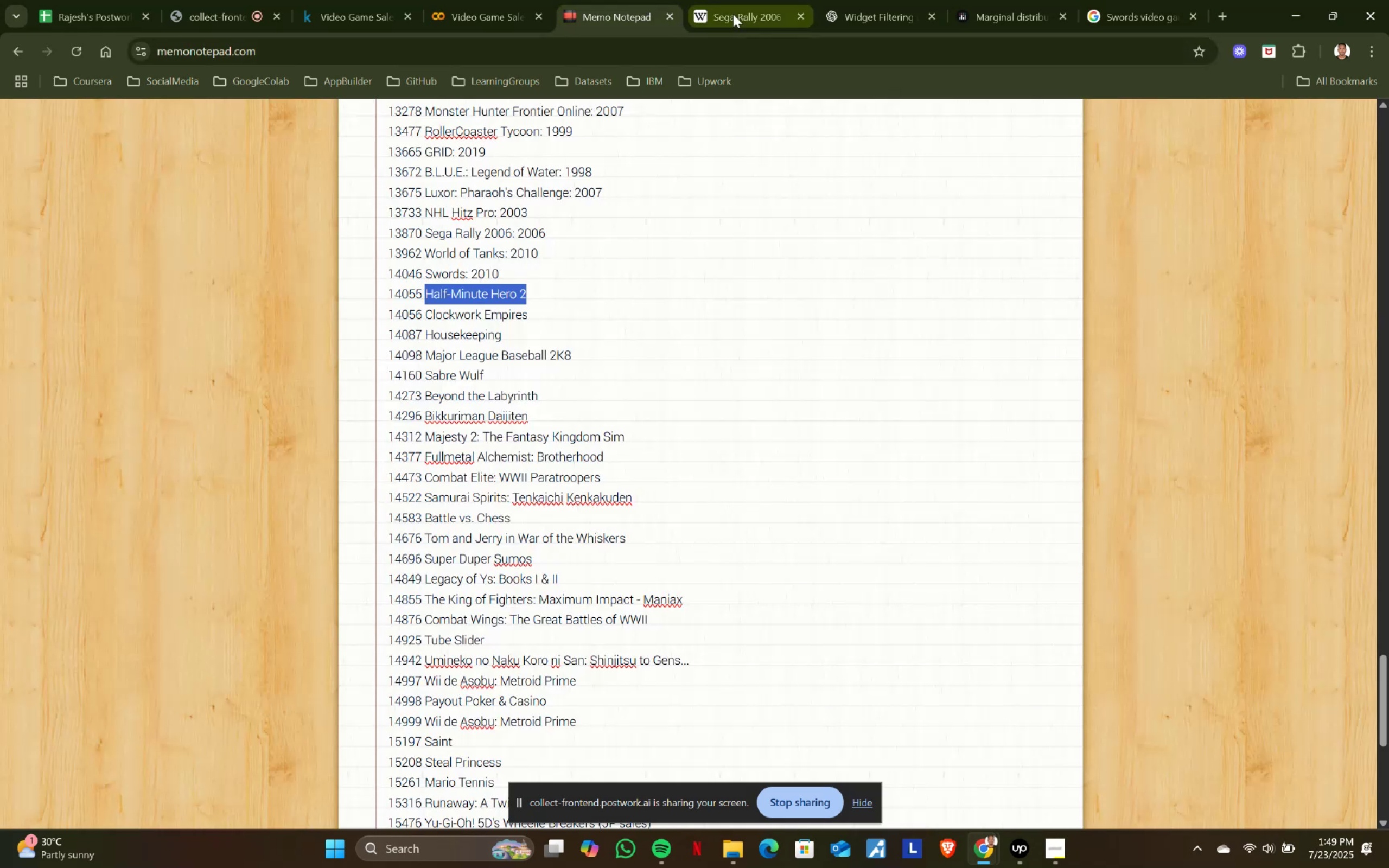 
left_click([733, 14])
 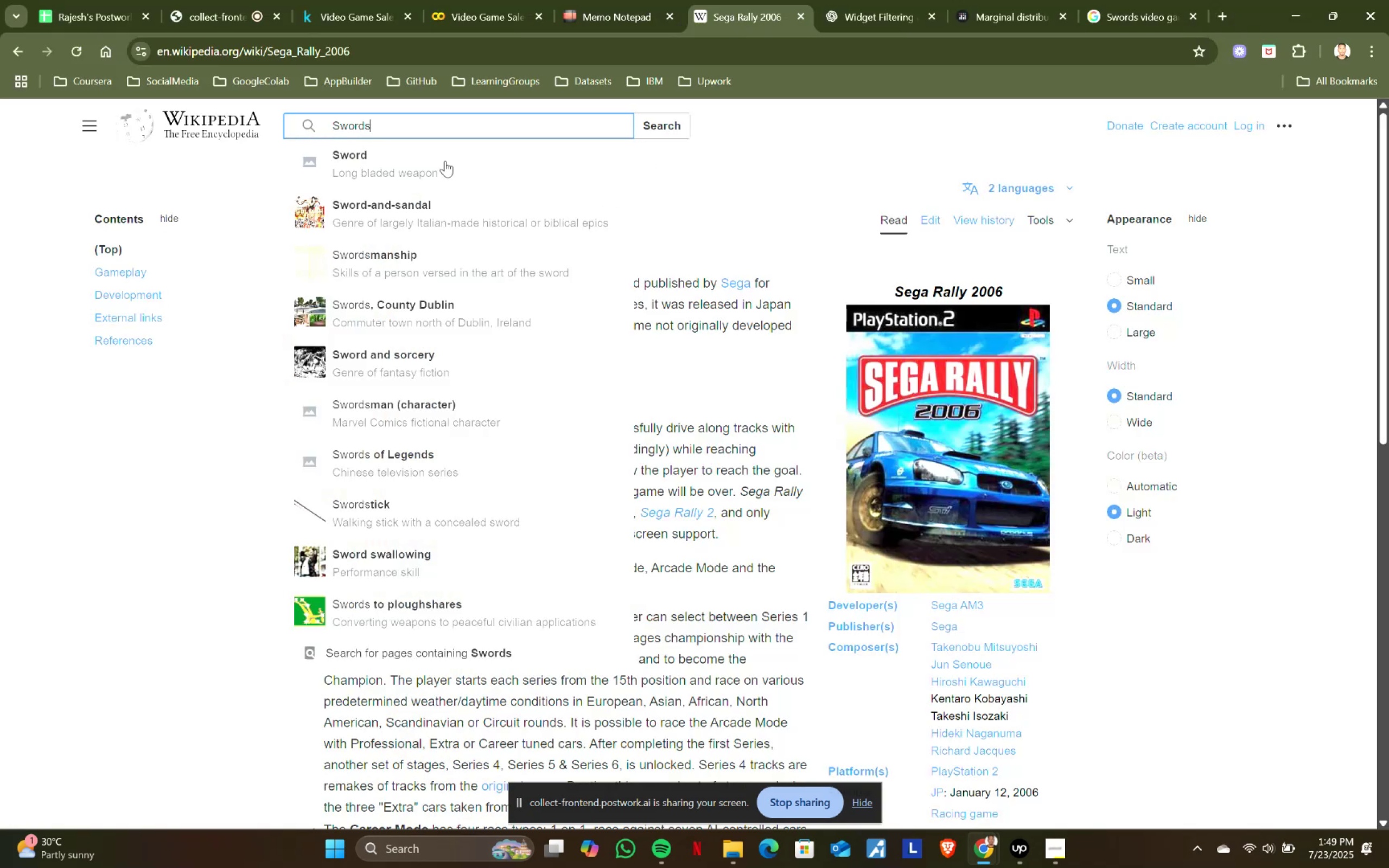 
key(Control+ControlLeft)
 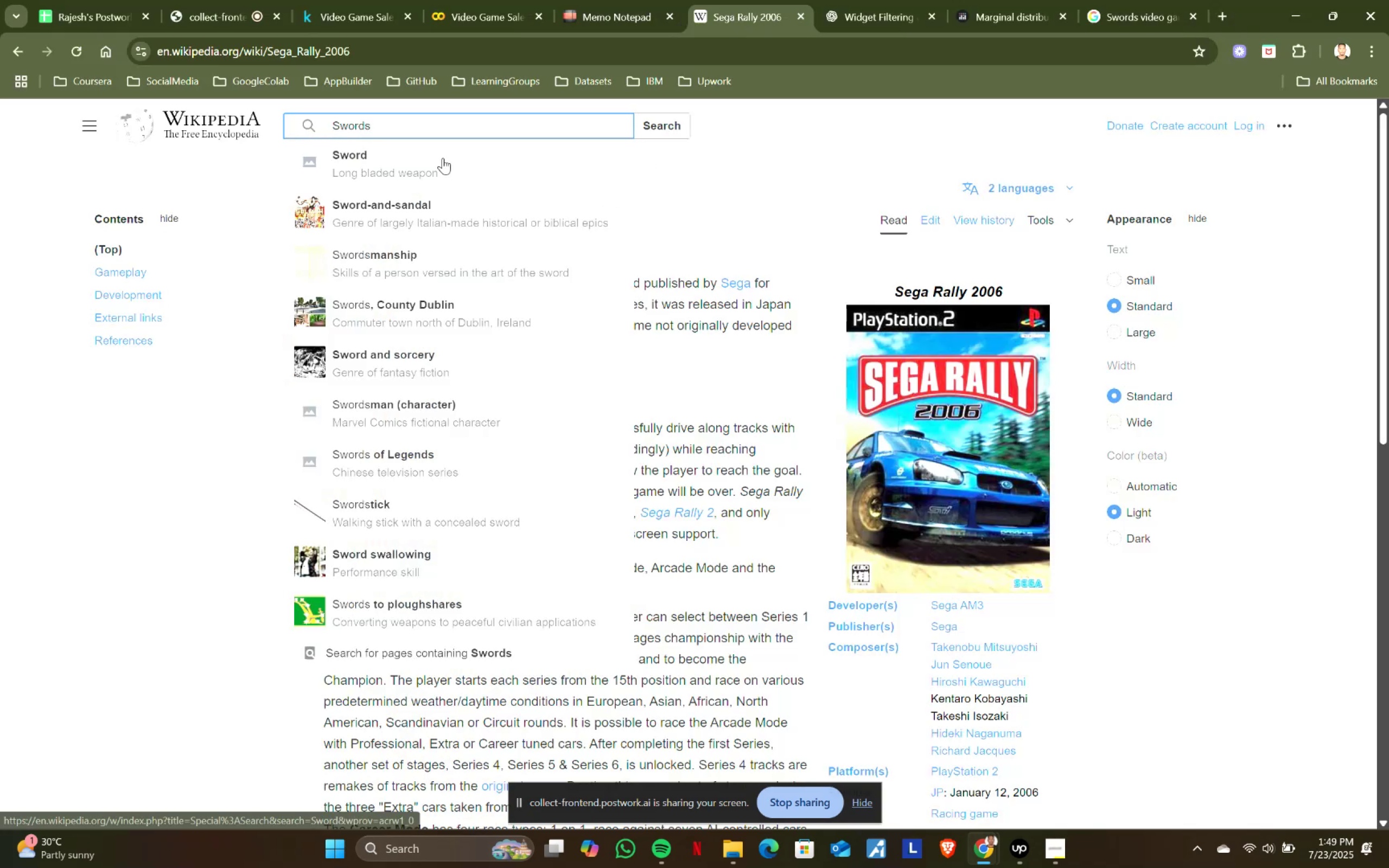 
key(Control+A)
 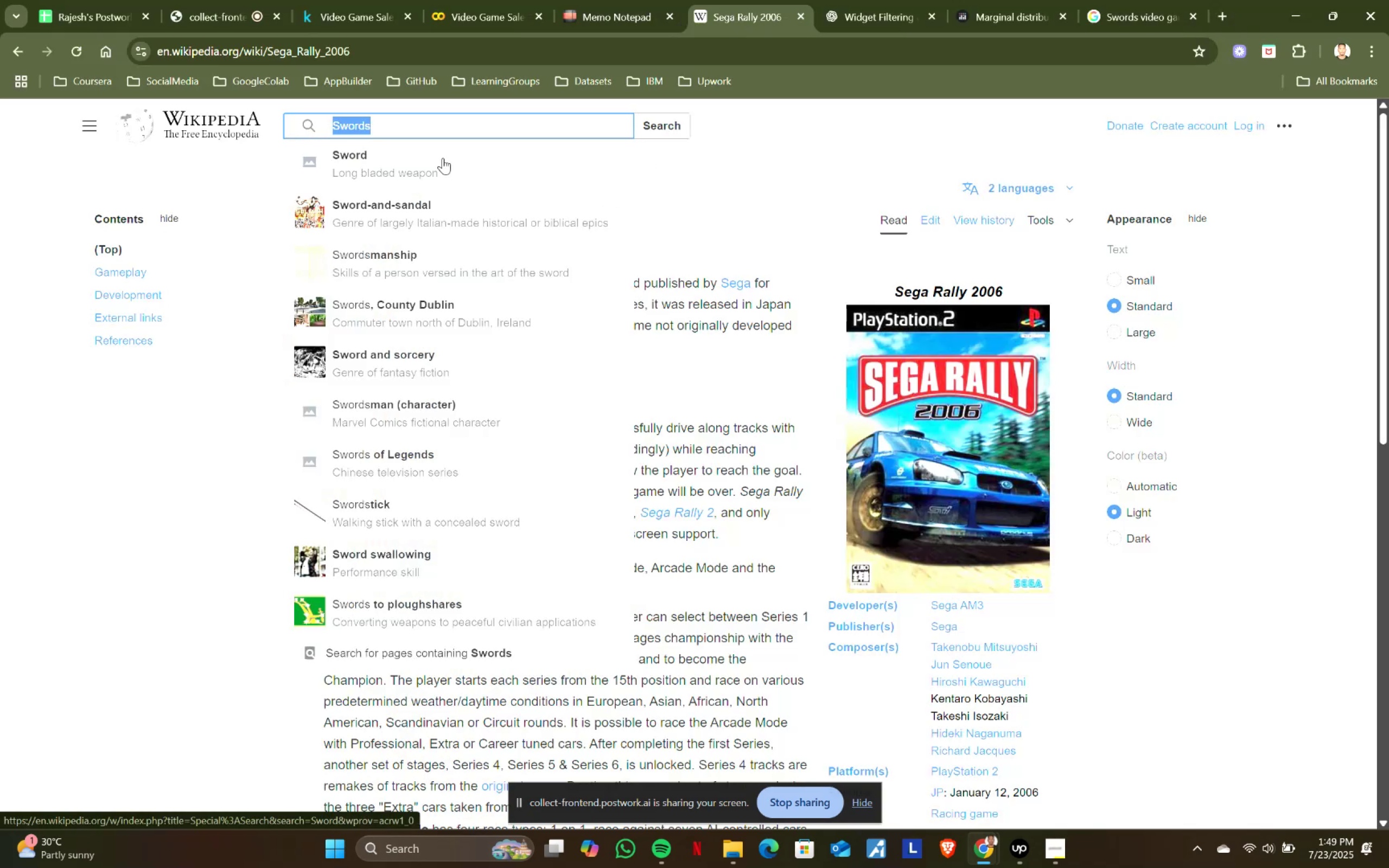 
key(Control+ControlLeft)
 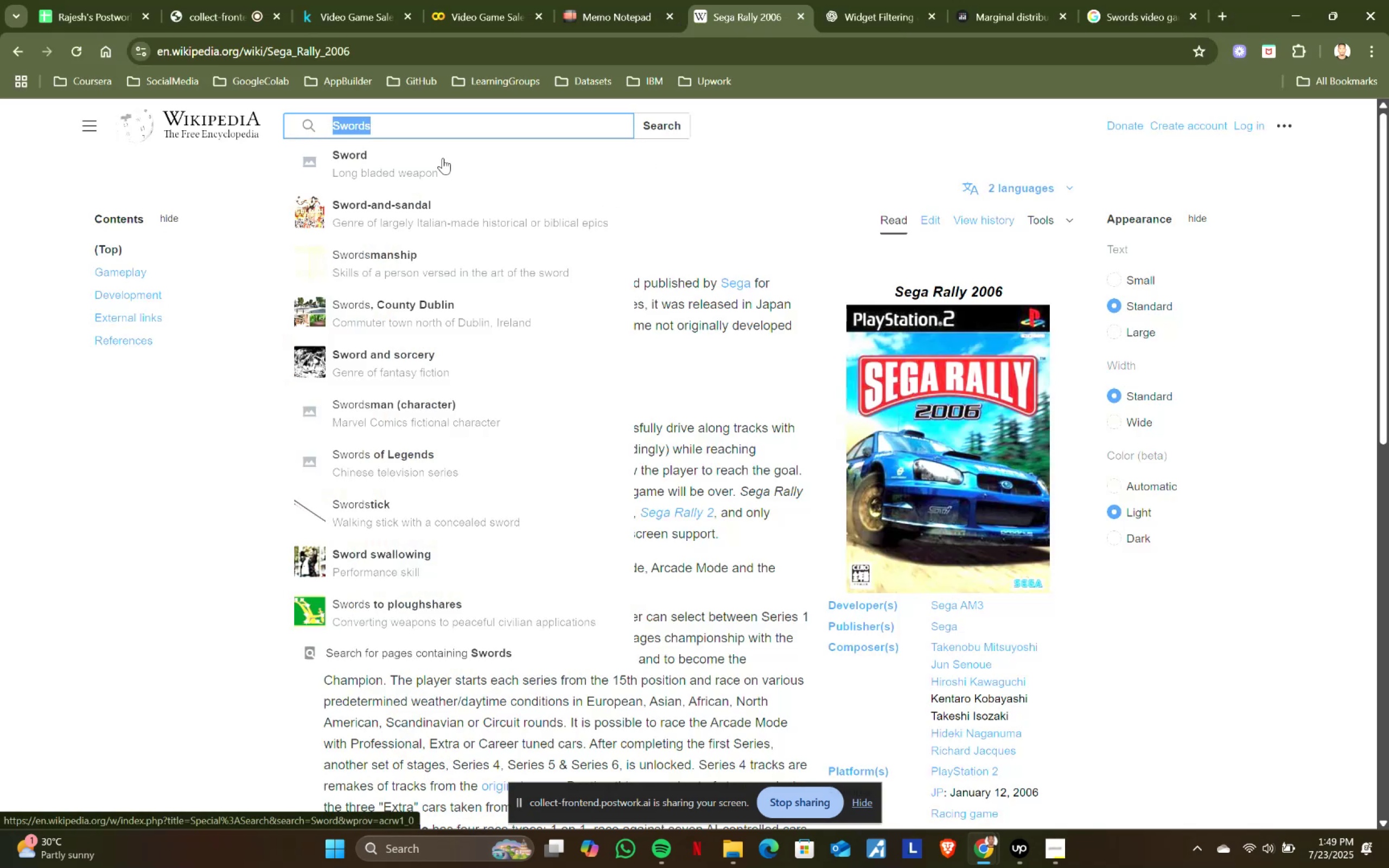 
key(Control+V)
 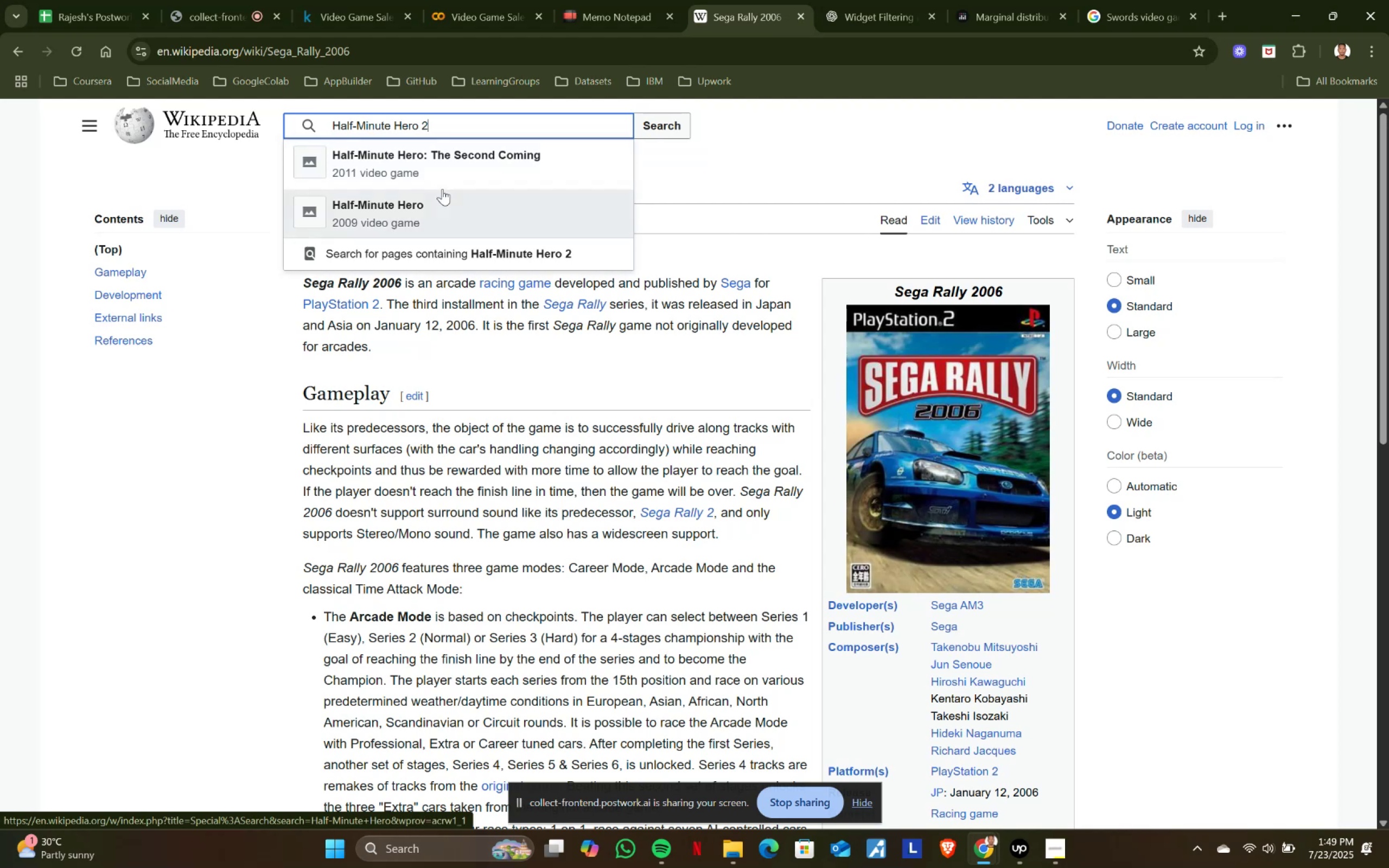 
left_click([435, 202])
 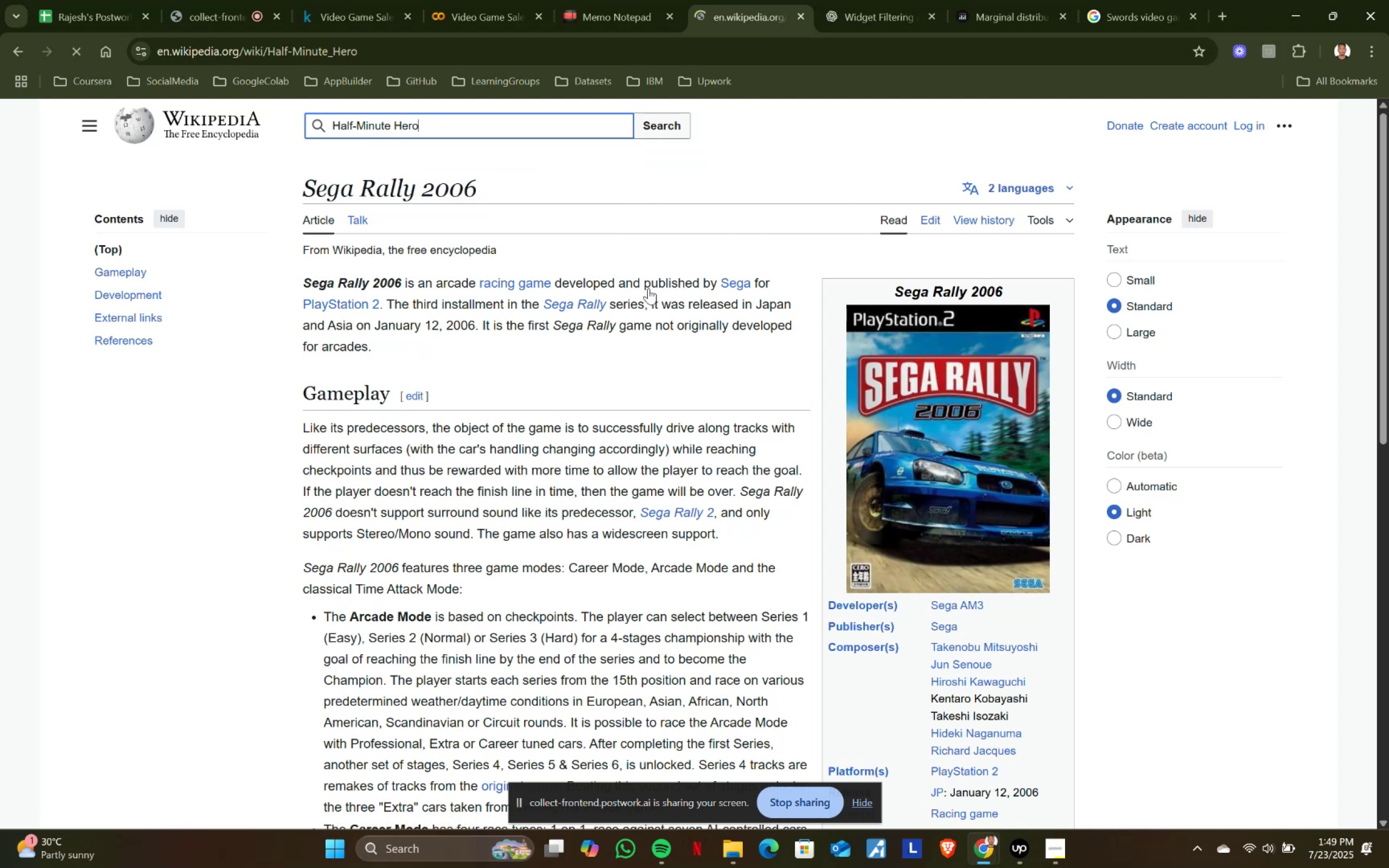 
mouse_move([646, 337])
 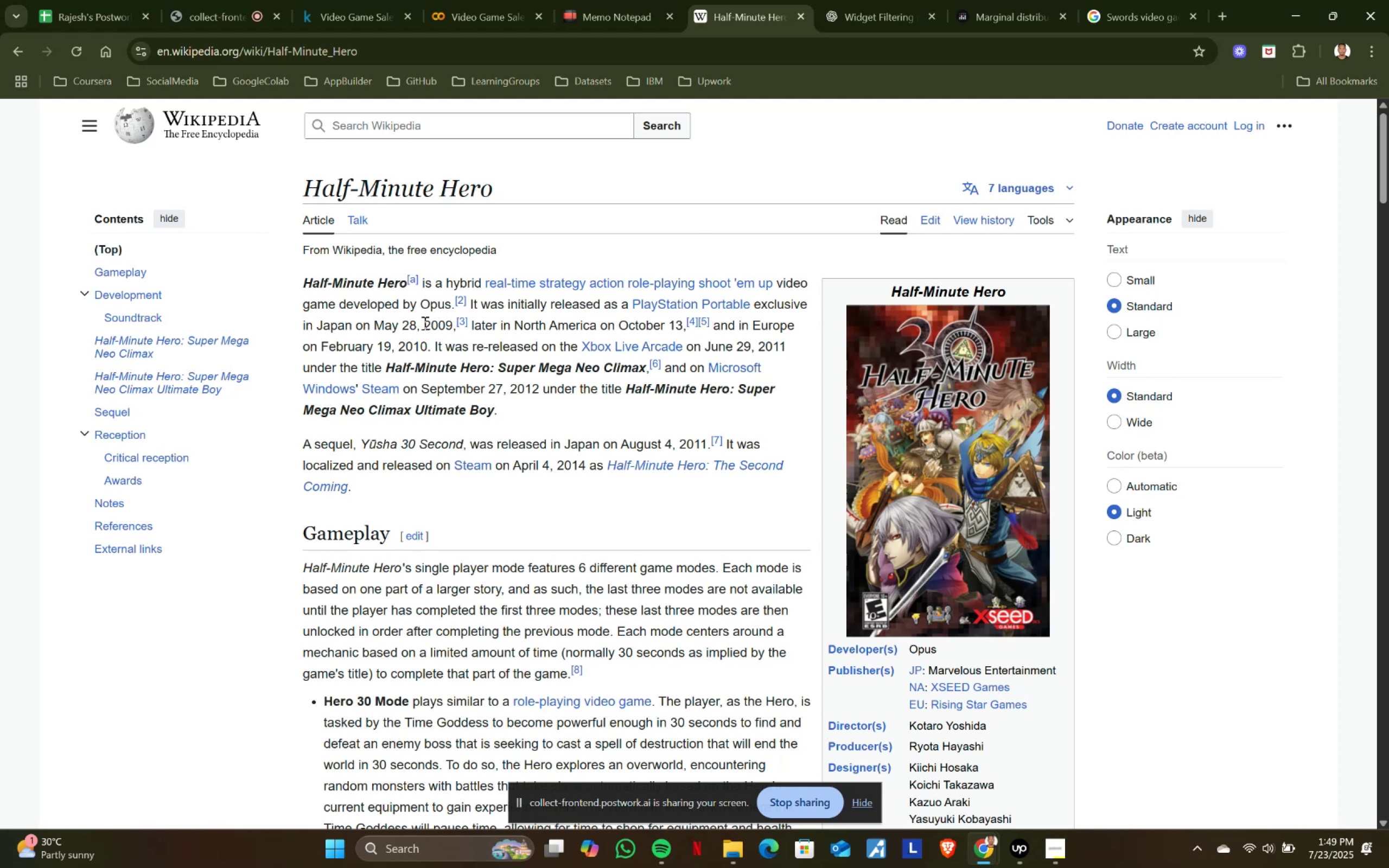 
key(Control+ControlLeft)
 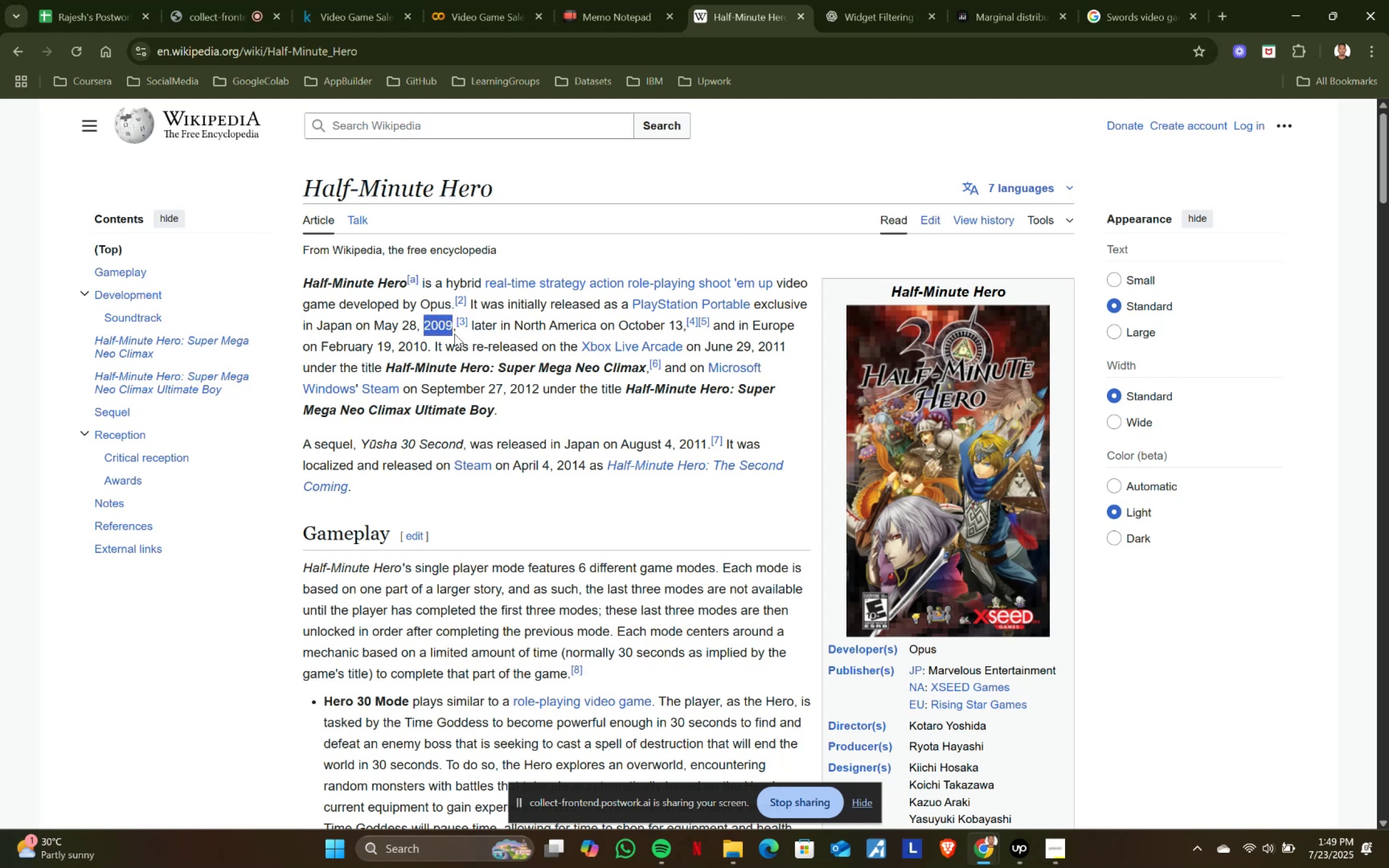 
key(Control+C)
 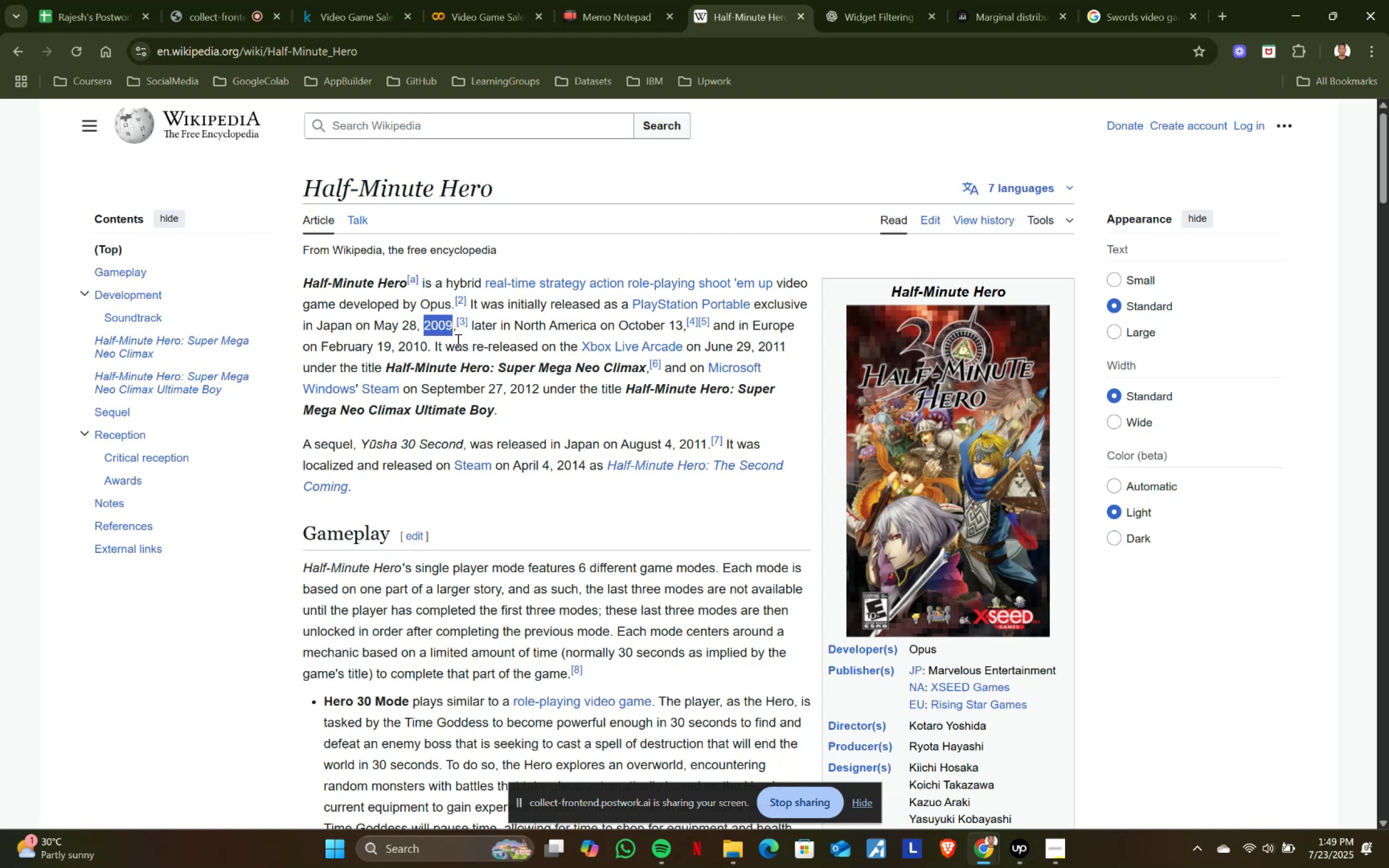 
key(Control+ControlLeft)
 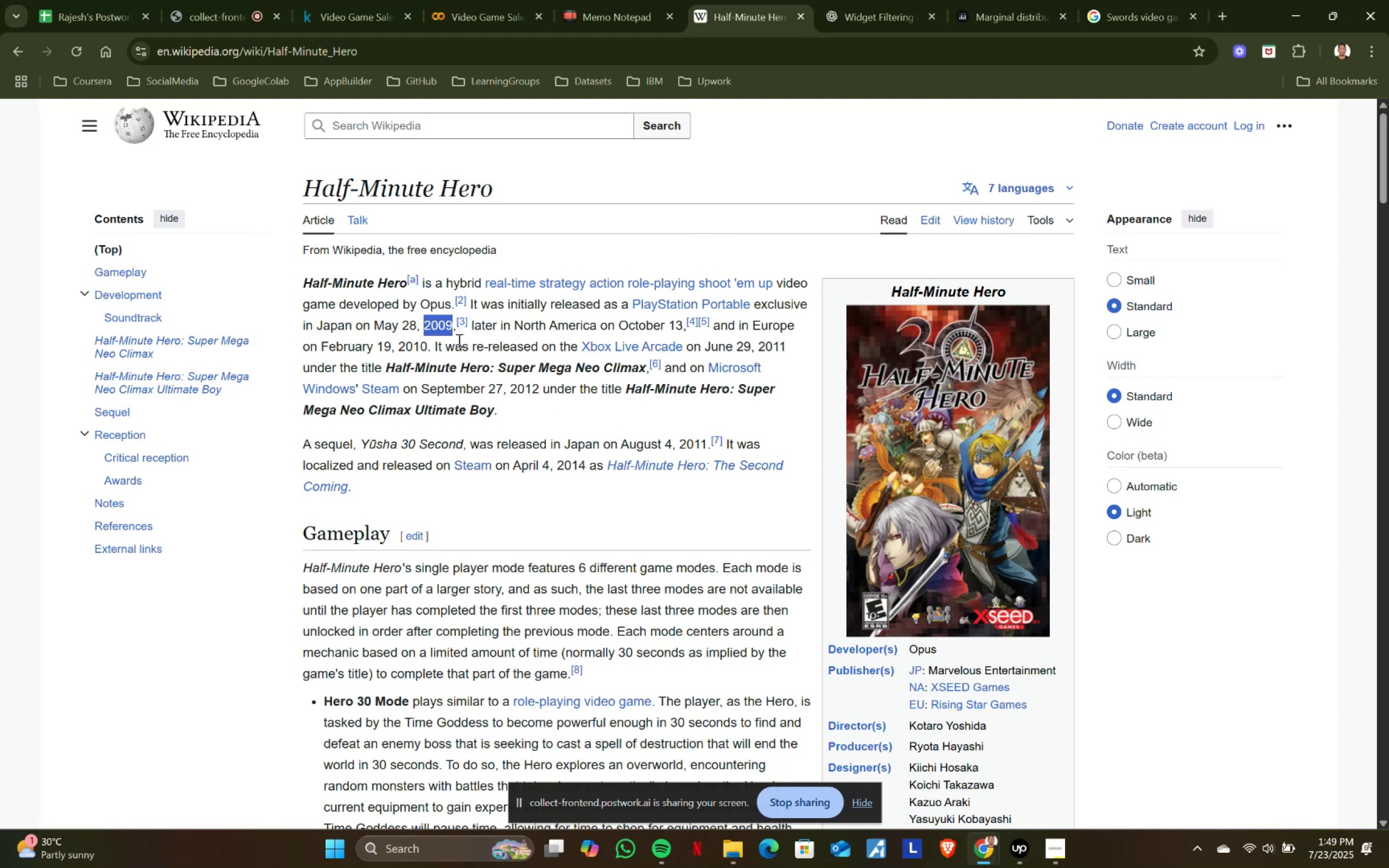 
key(Control+C)
 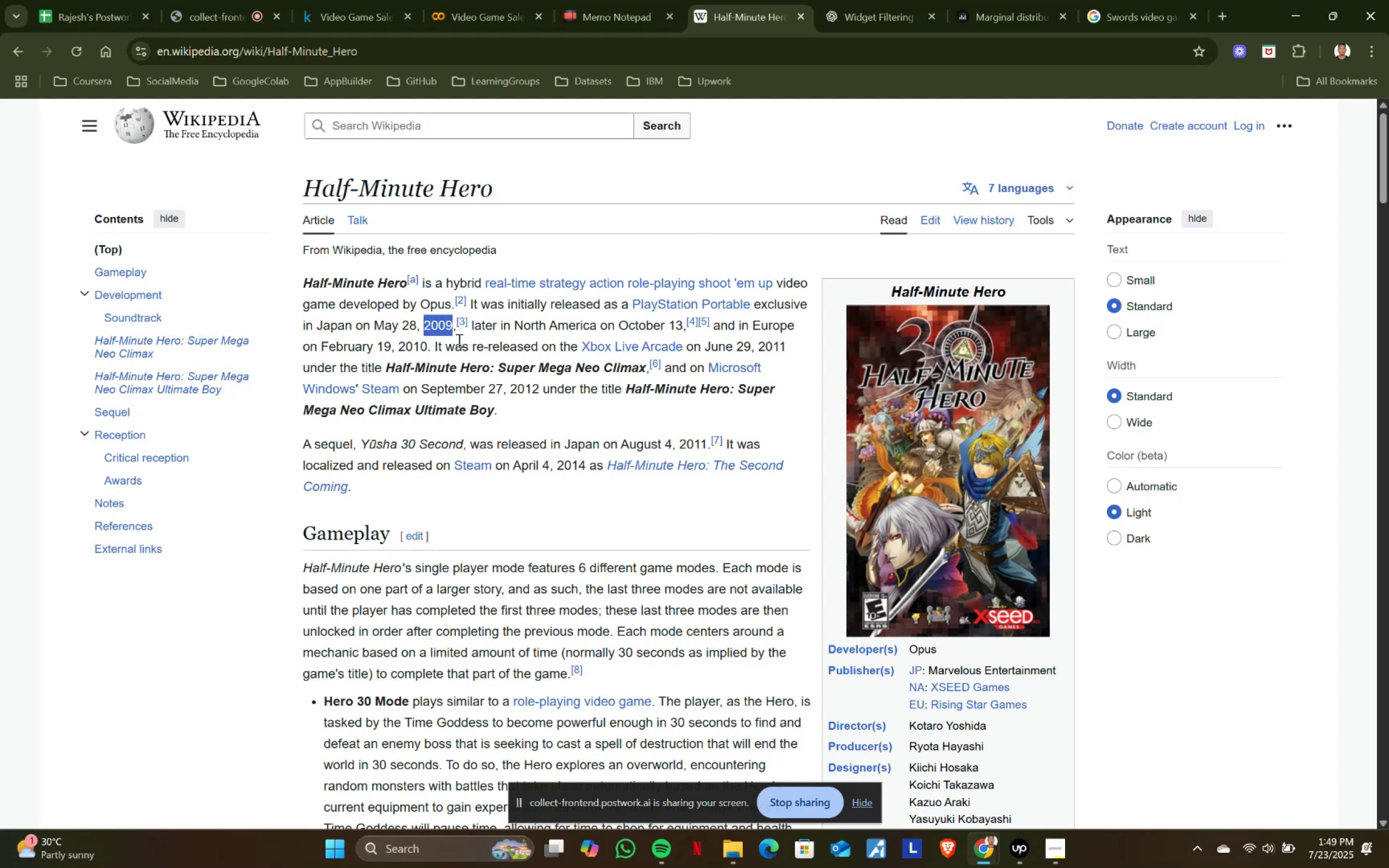 
scroll: coordinate [458, 340], scroll_direction: down, amount: 2.0
 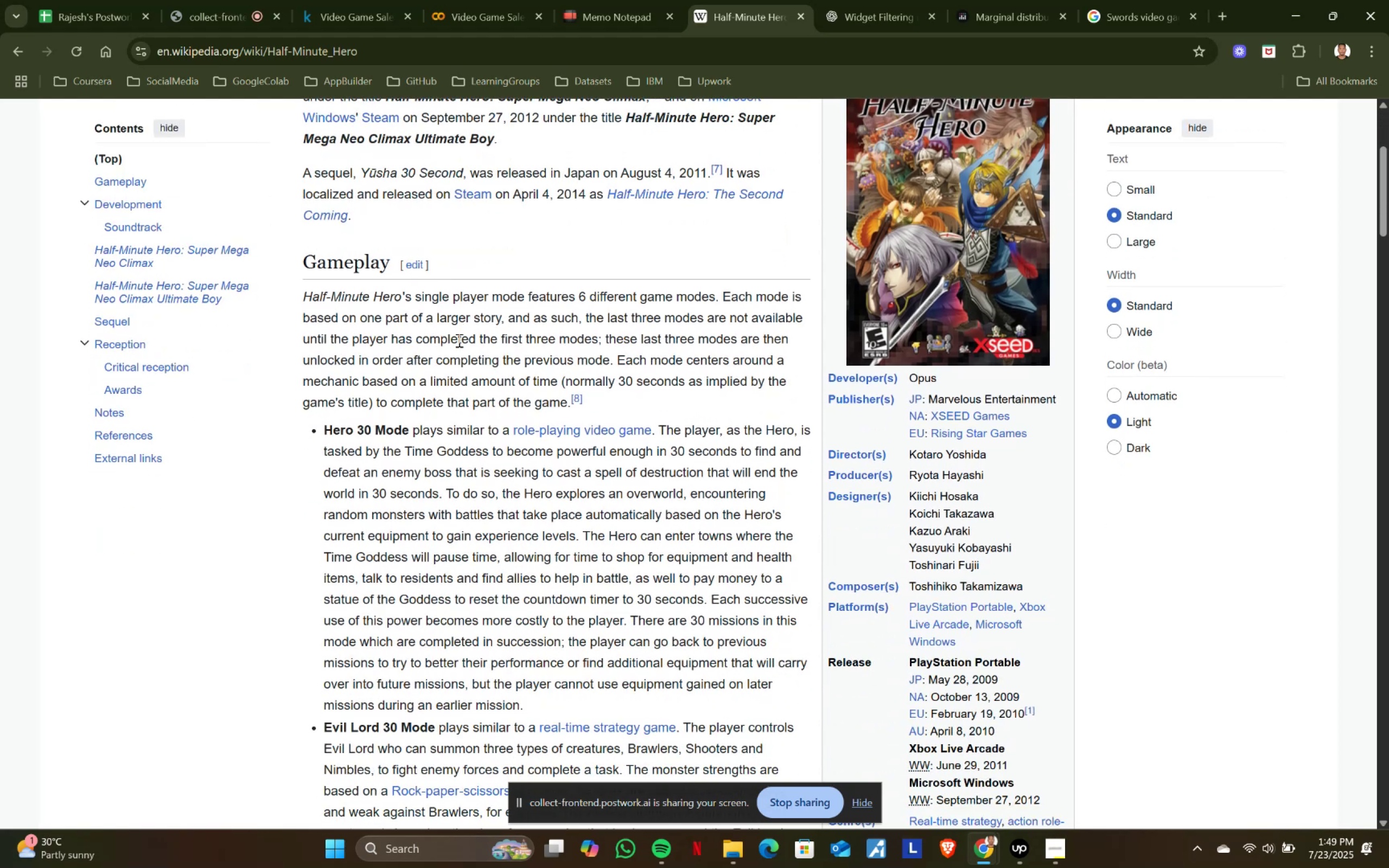 
key(Control+ControlLeft)
 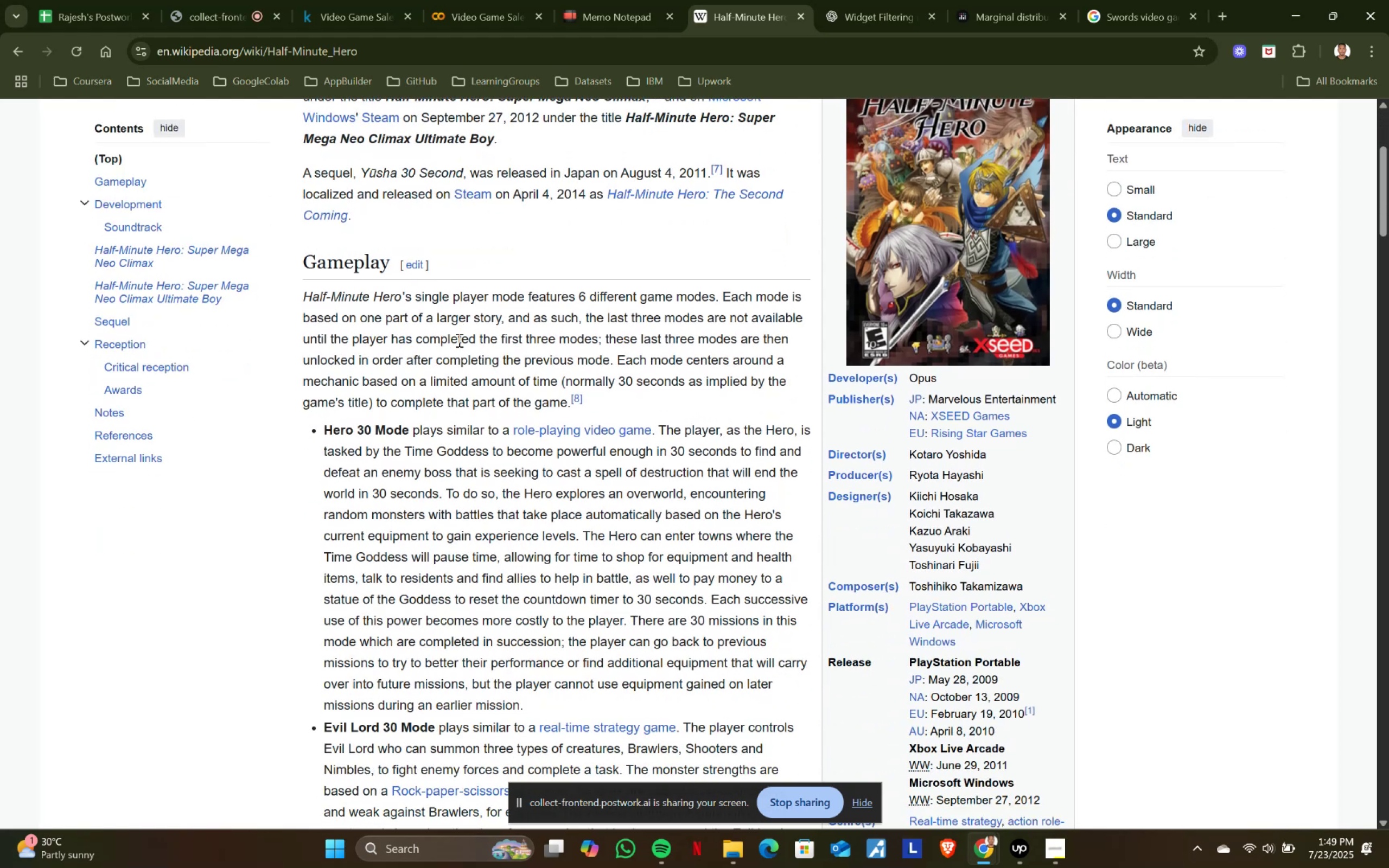 
key(Control+C)
 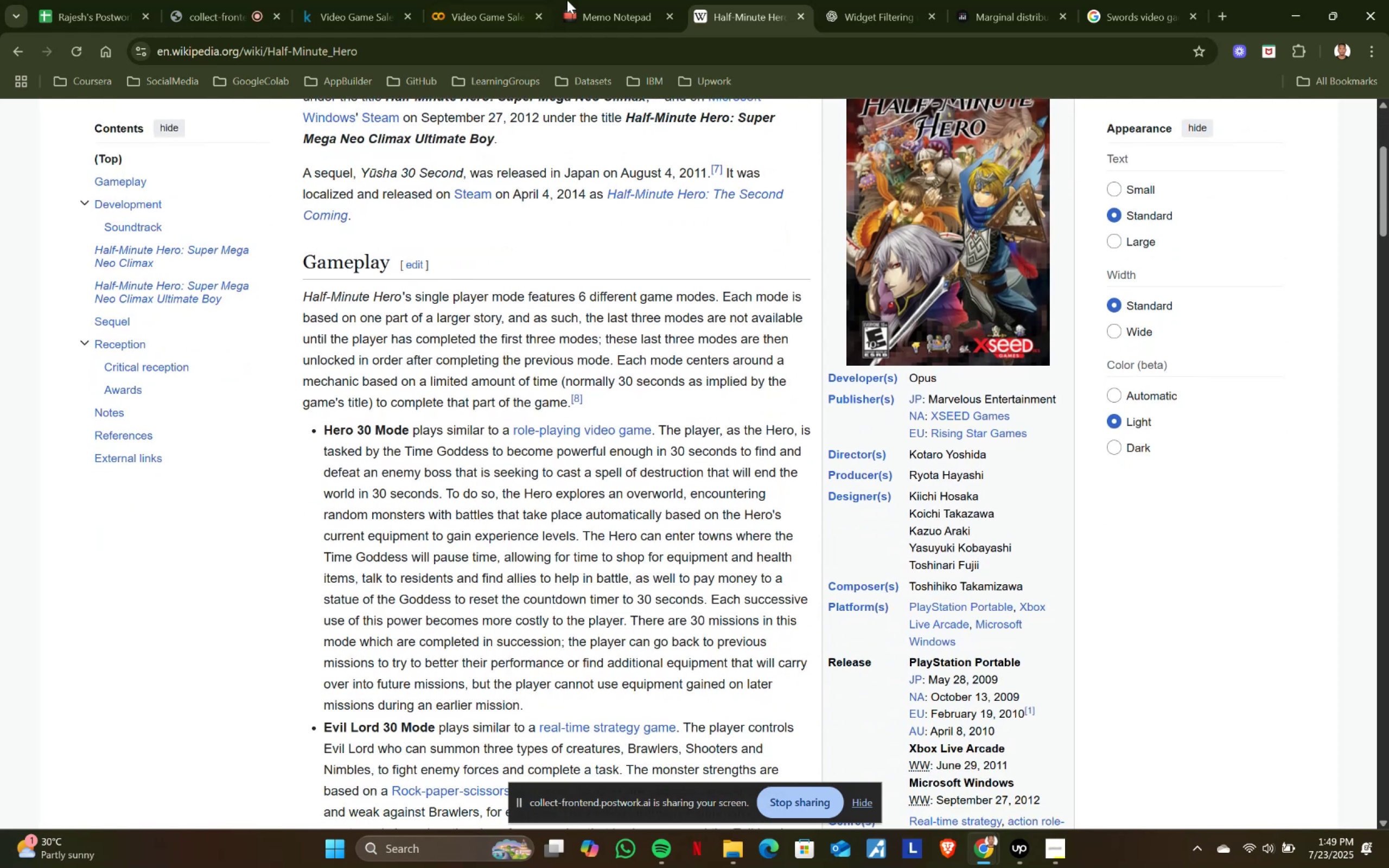 
left_click([592, 0])
 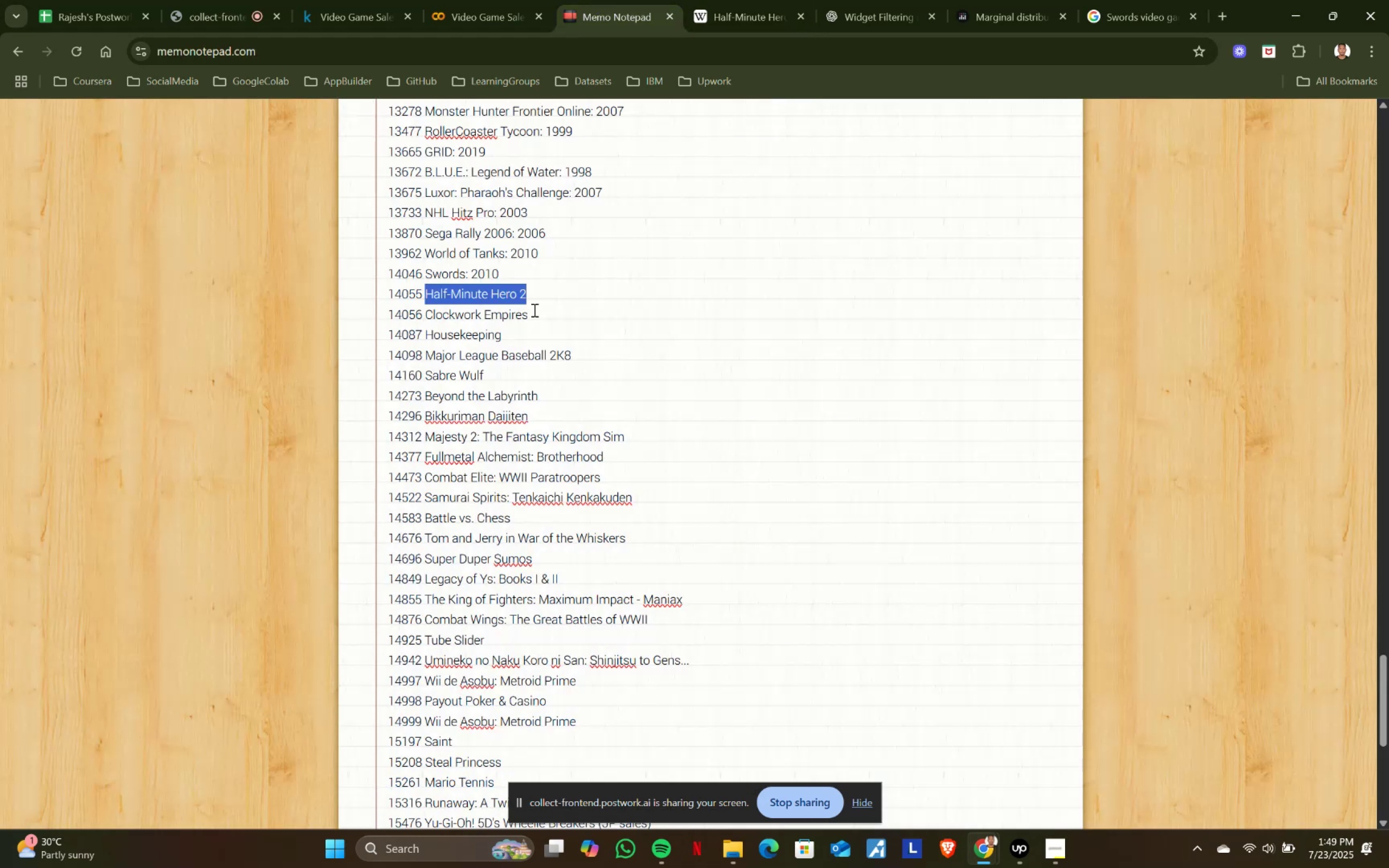 
left_click([550, 296])
 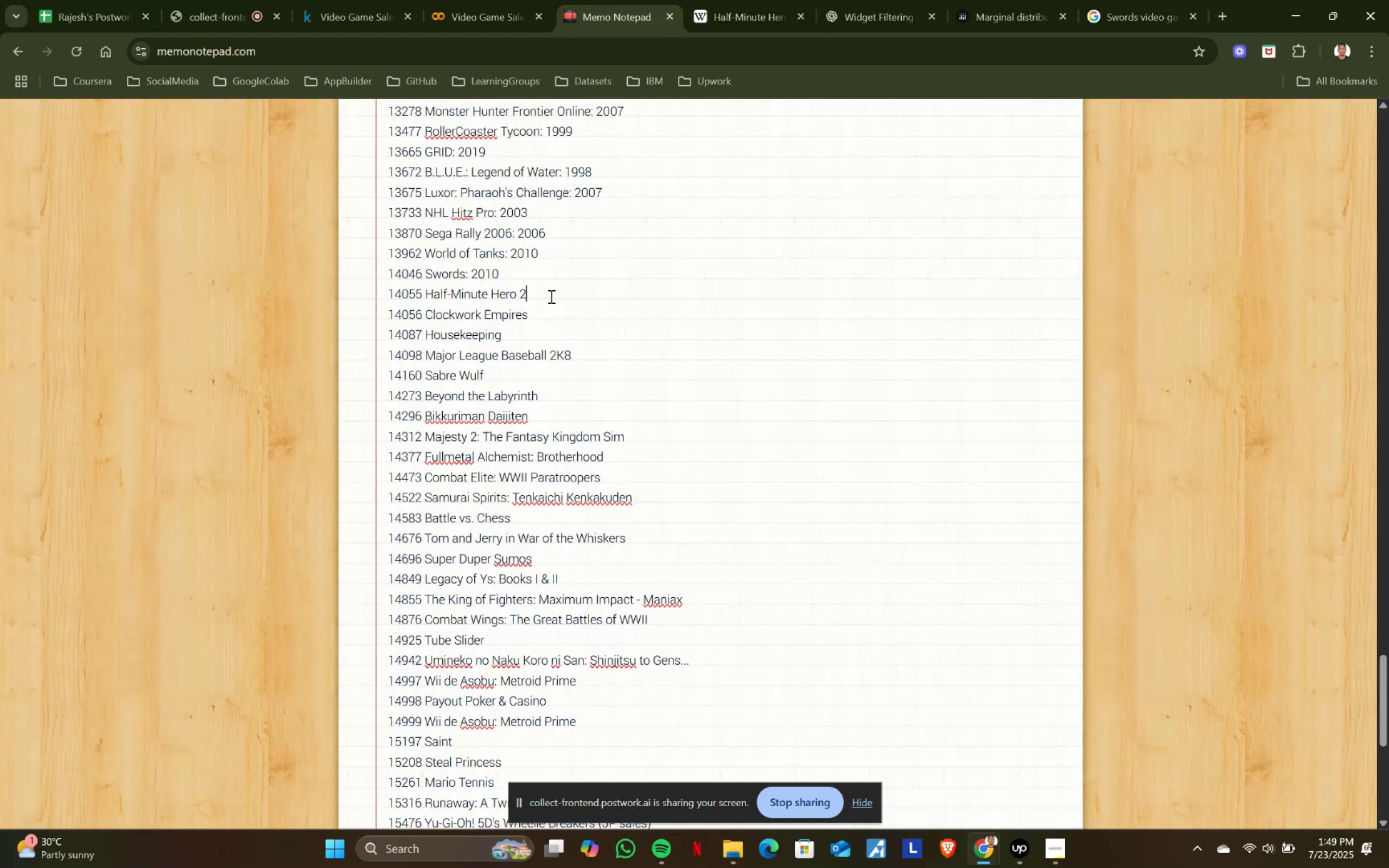 
key(Shift+ShiftRight)
 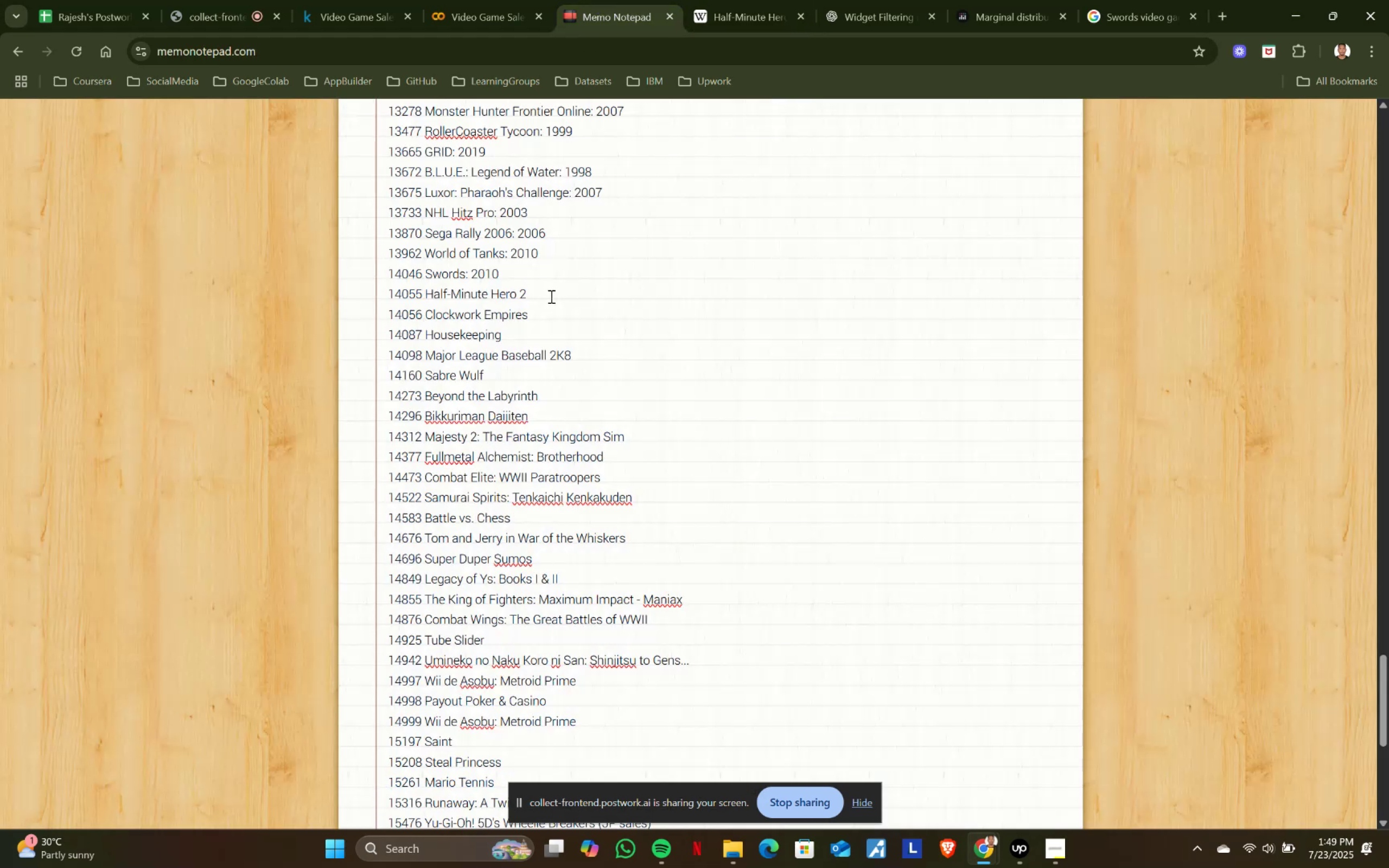 
key(Shift+Semicolon)
 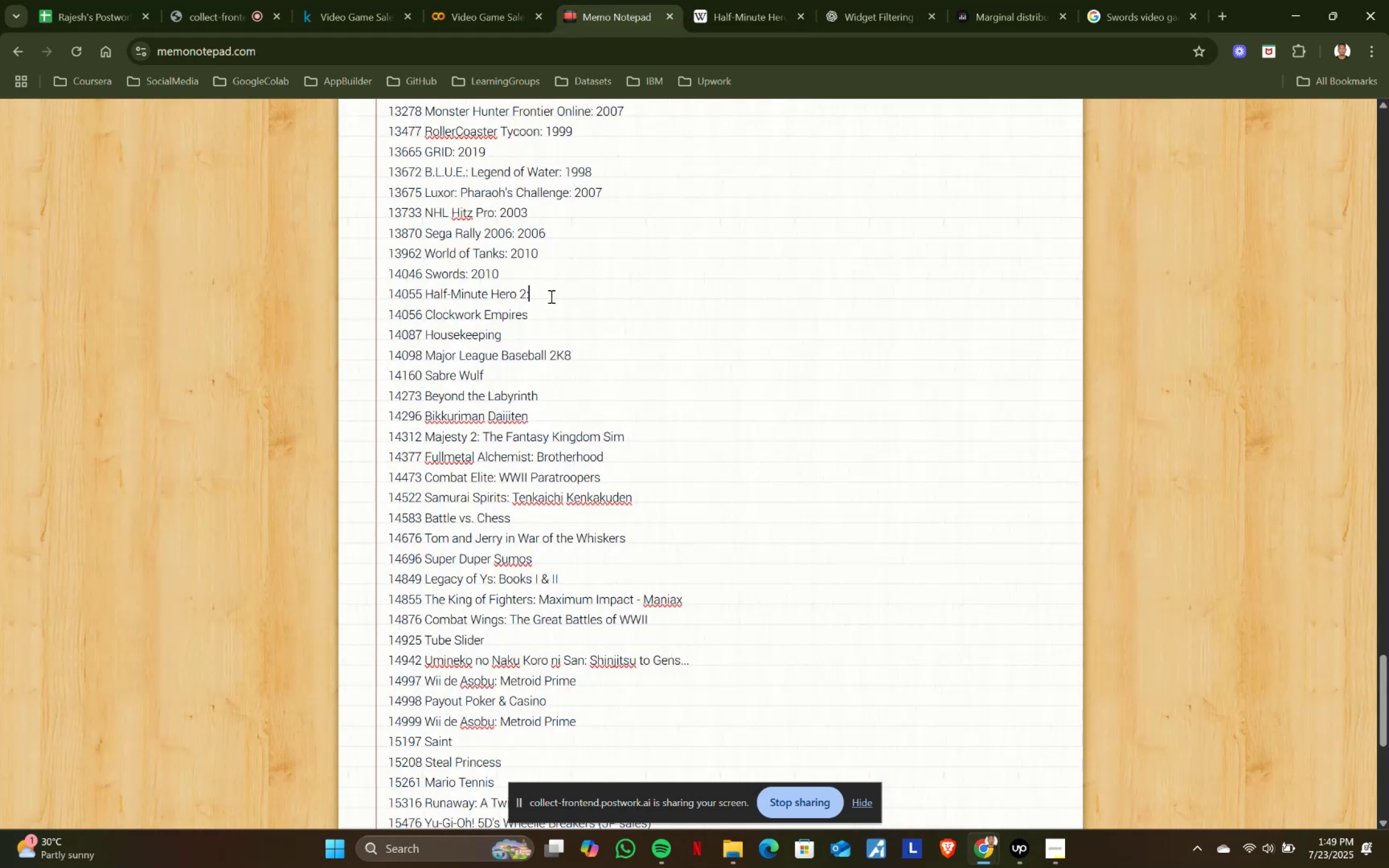 
key(Space)
 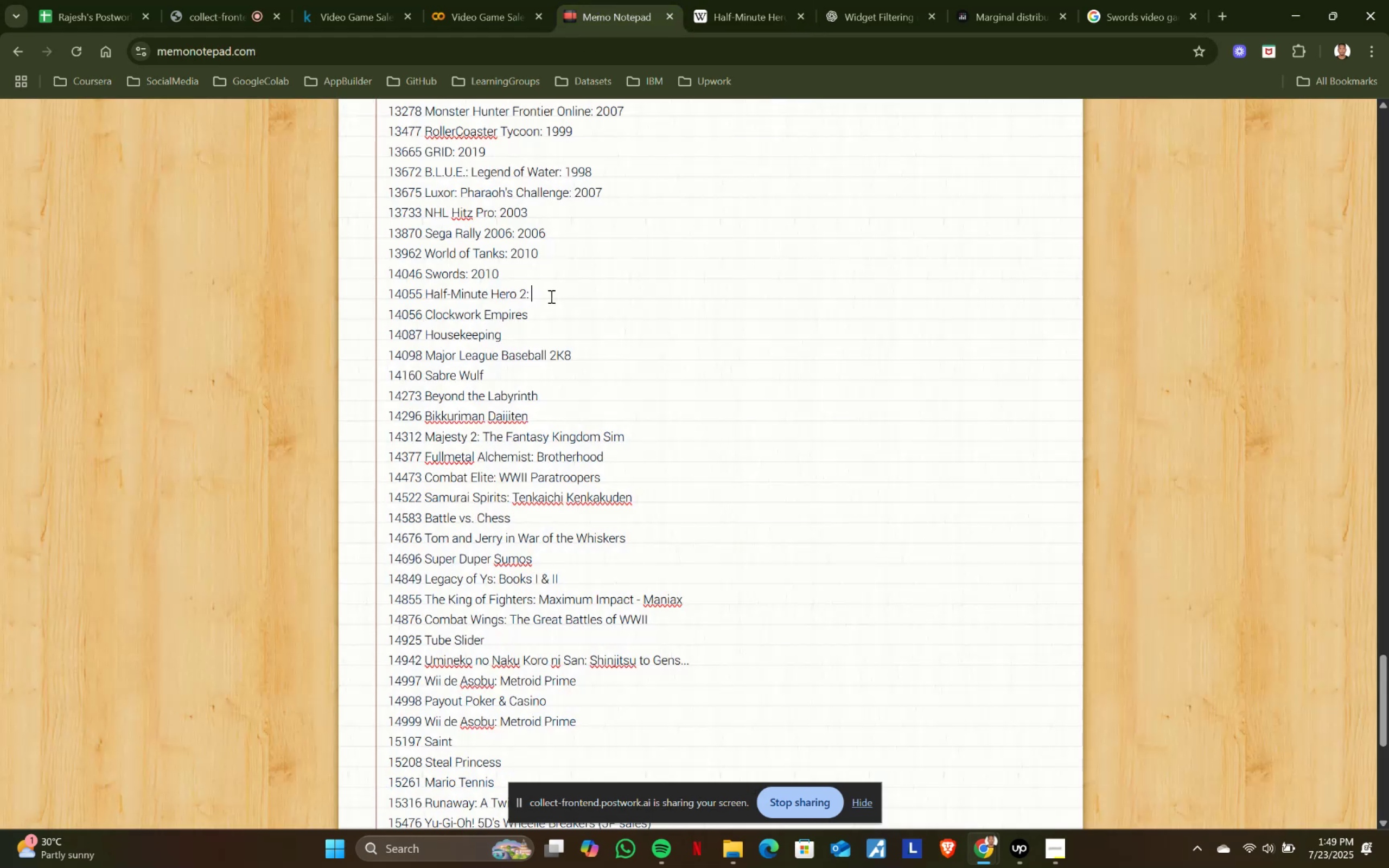 
key(Control+ControlLeft)
 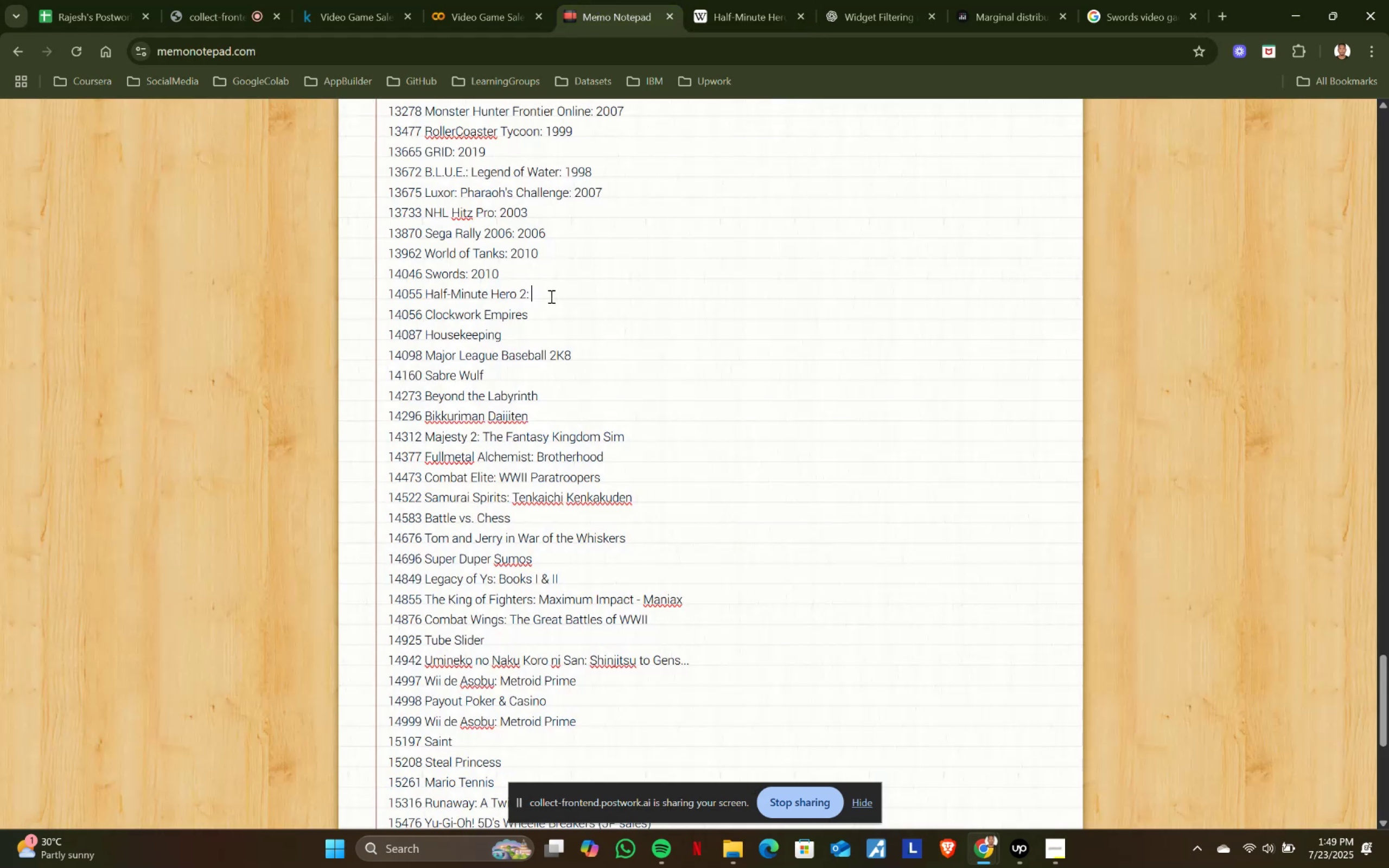 
key(Control+V)
 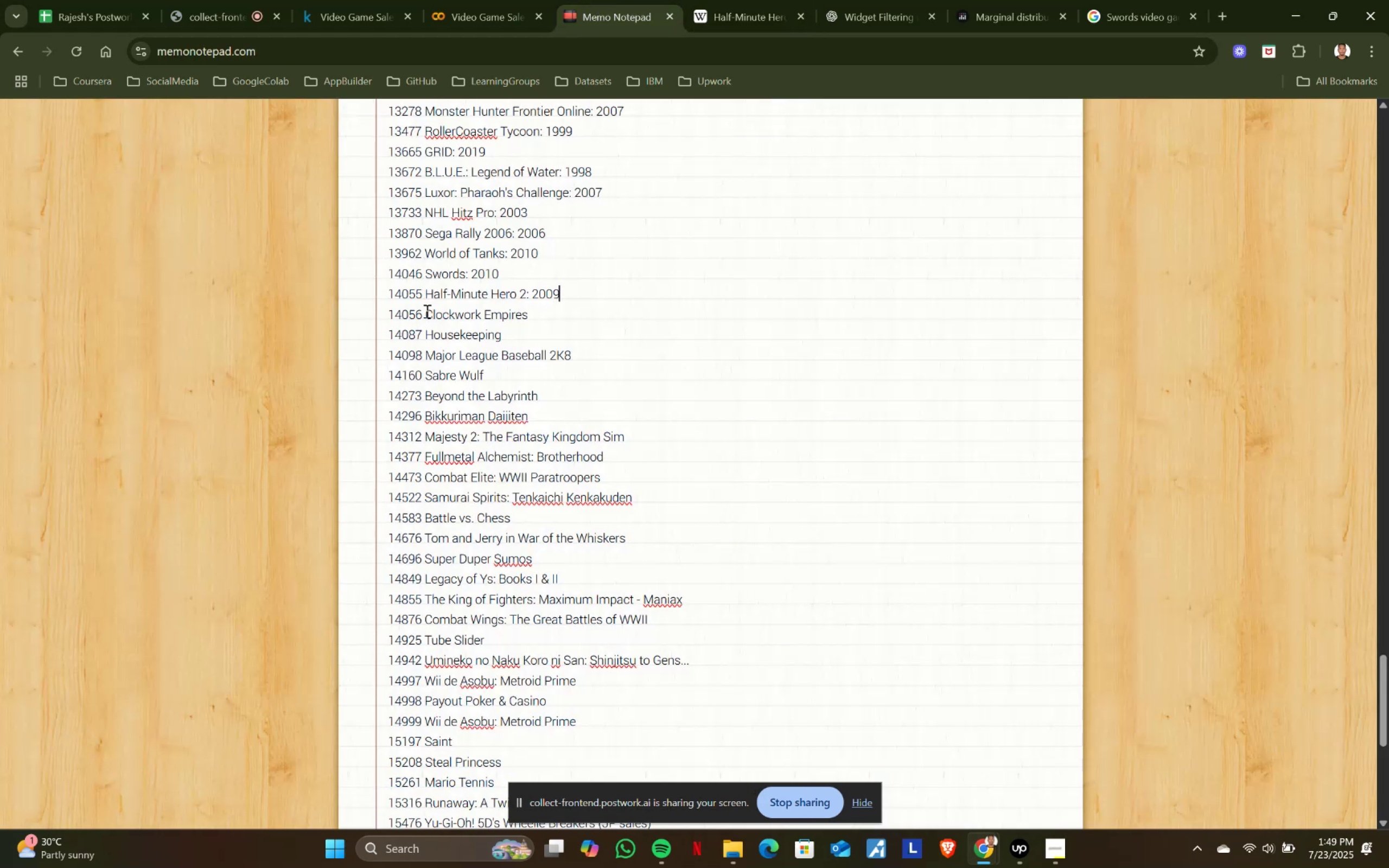 
key(Control+ControlLeft)
 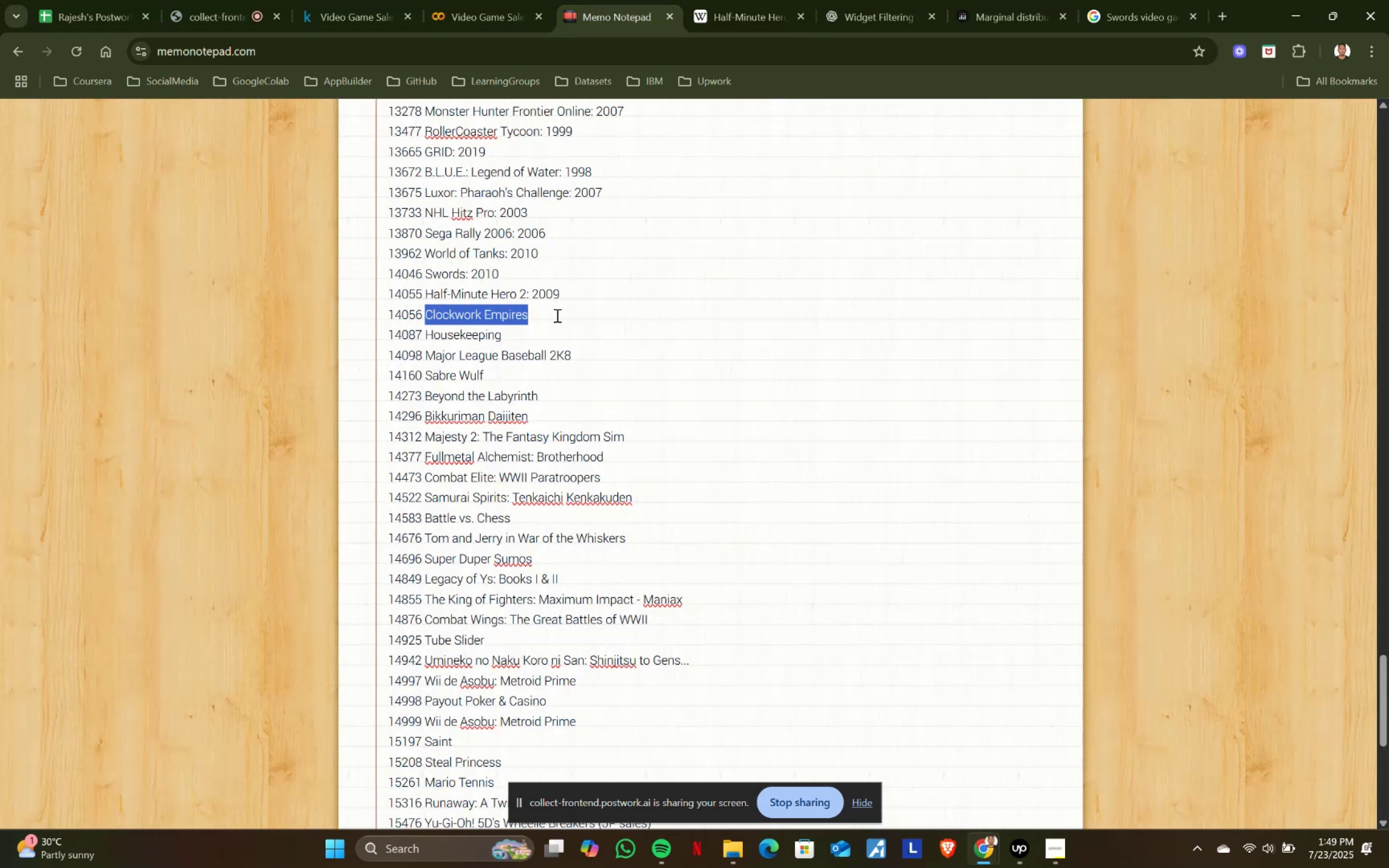 
key(Control+C)
 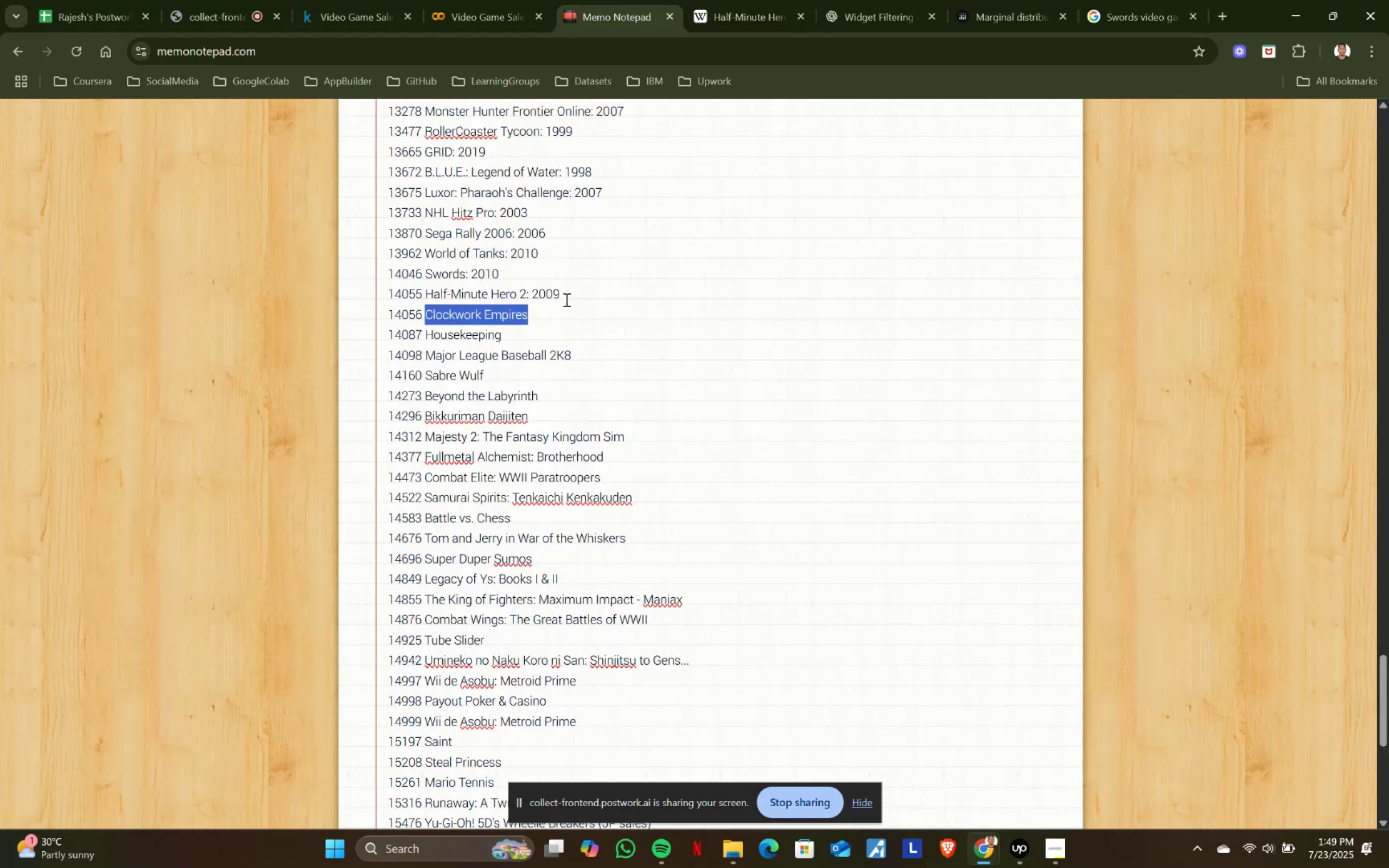 
key(Control+ControlLeft)
 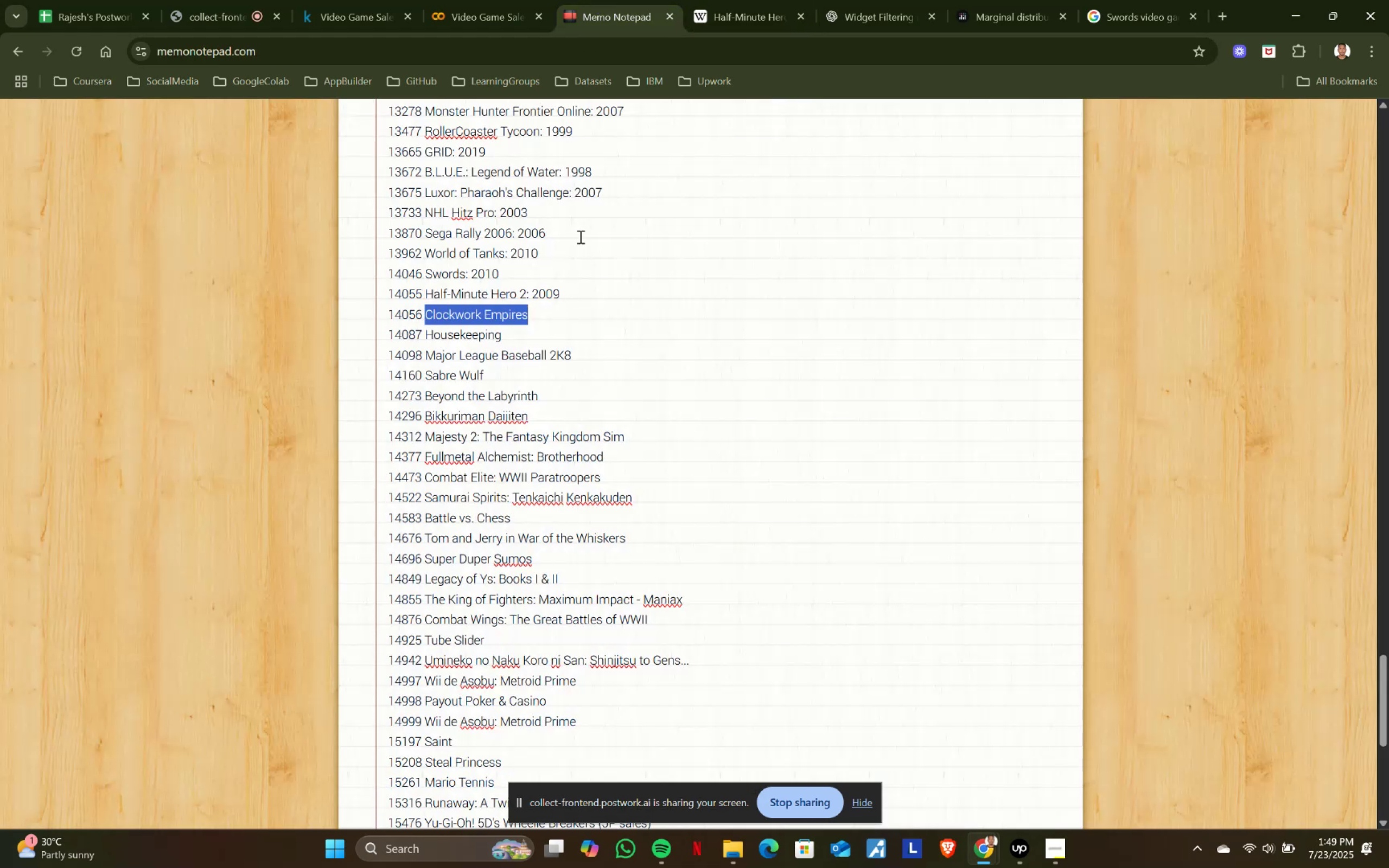 
key(Control+C)
 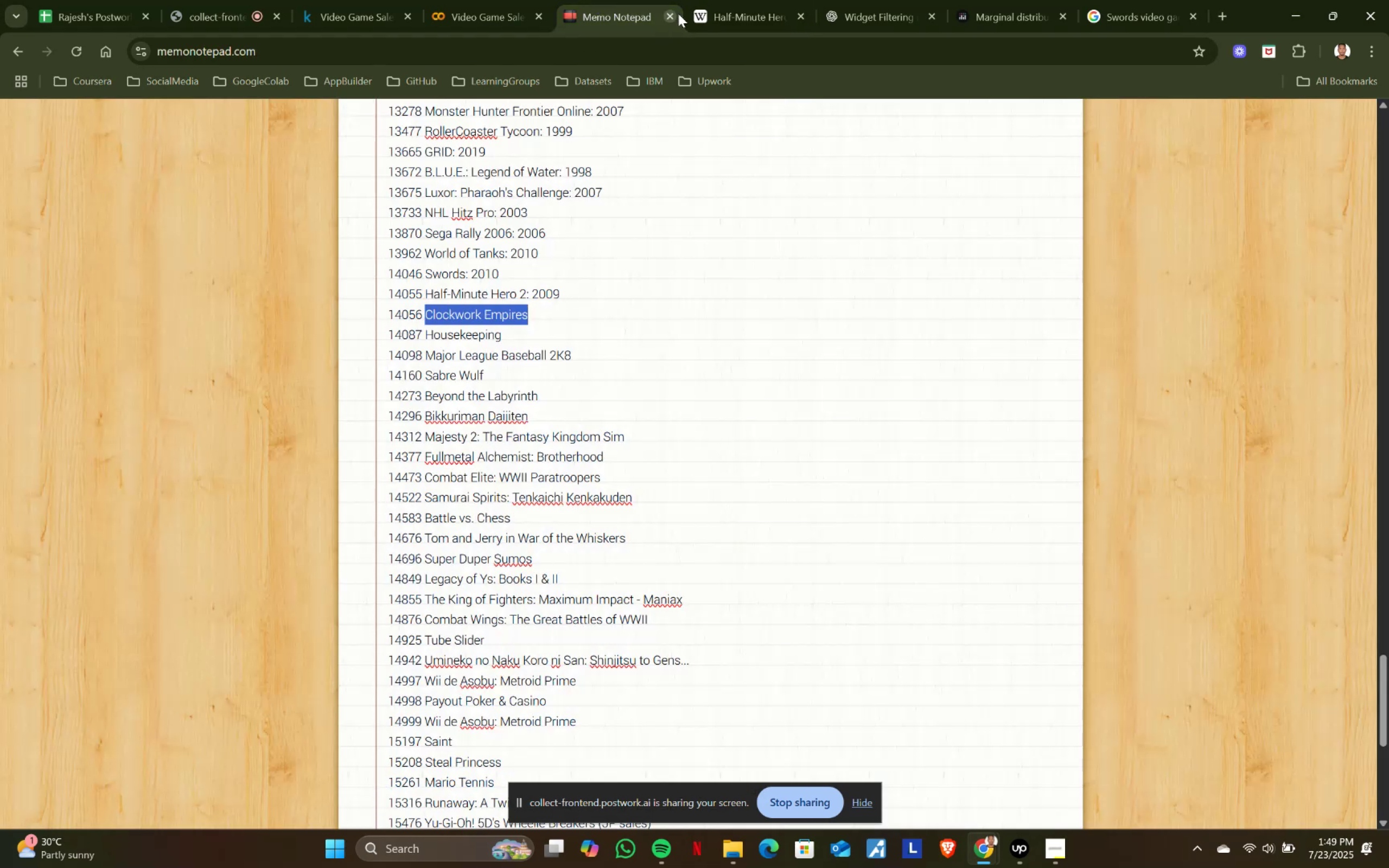 
left_click([722, 2])
 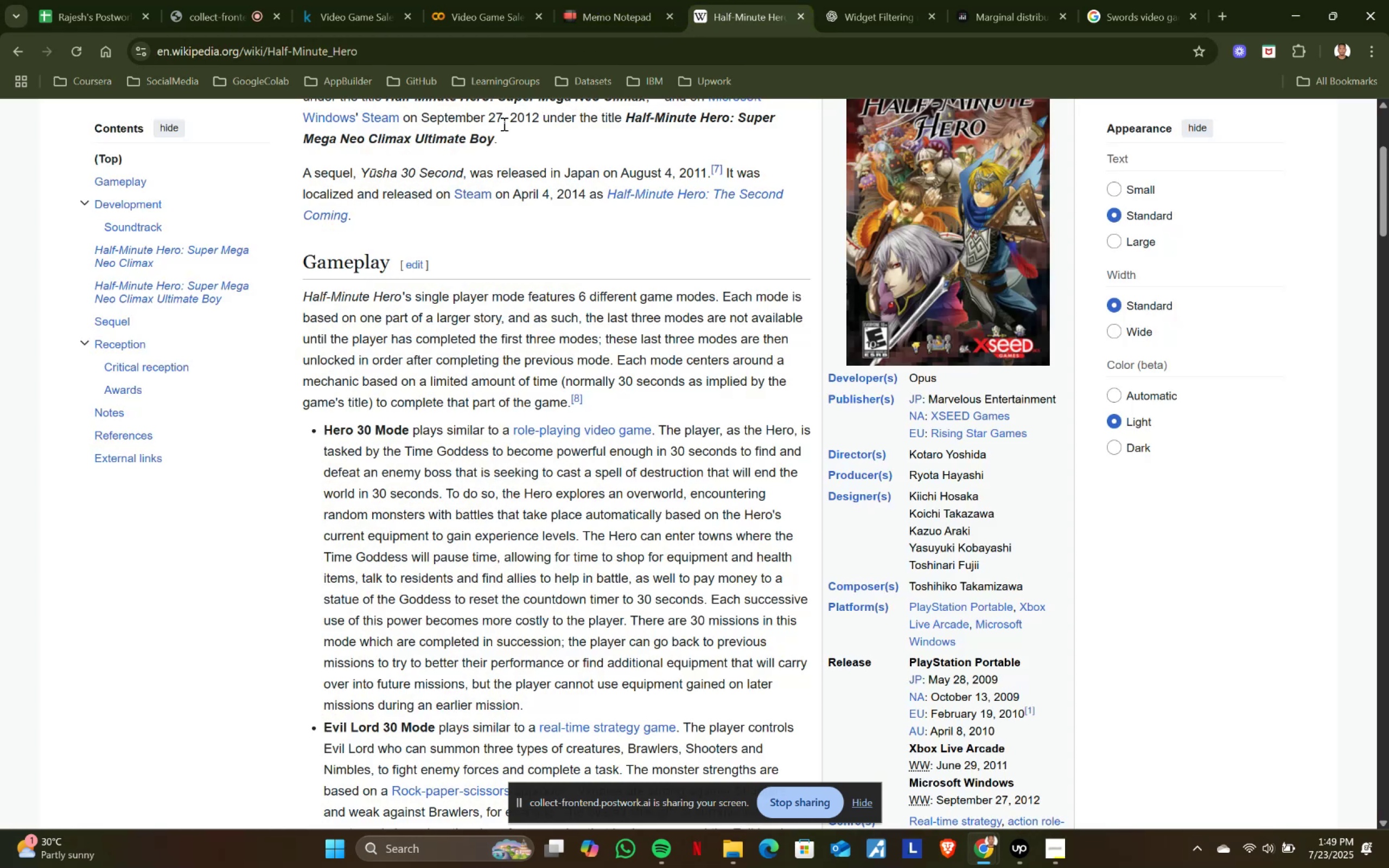 
scroll: coordinate [439, 263], scroll_direction: up, amount: 5.0
 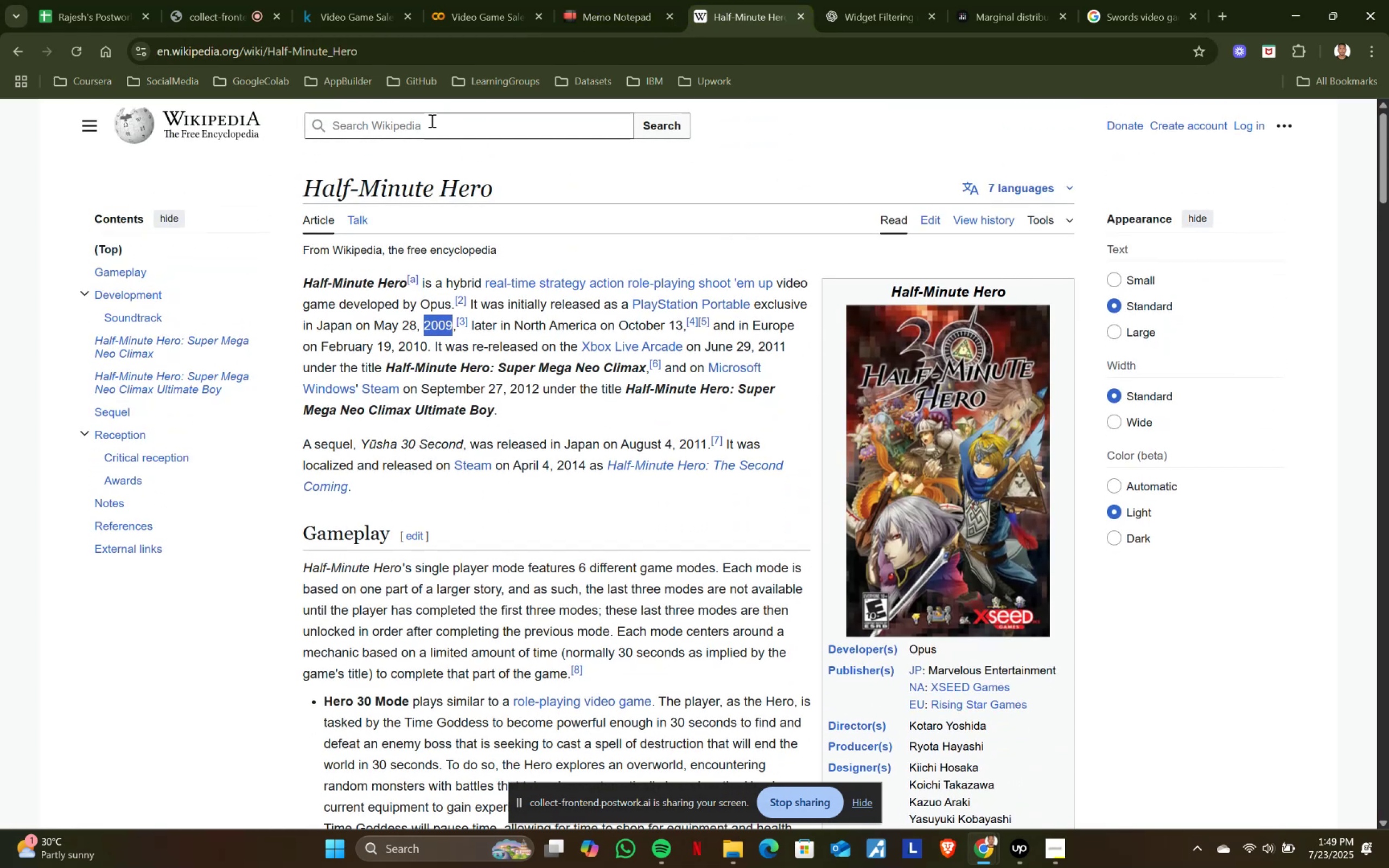 
left_click([431, 120])
 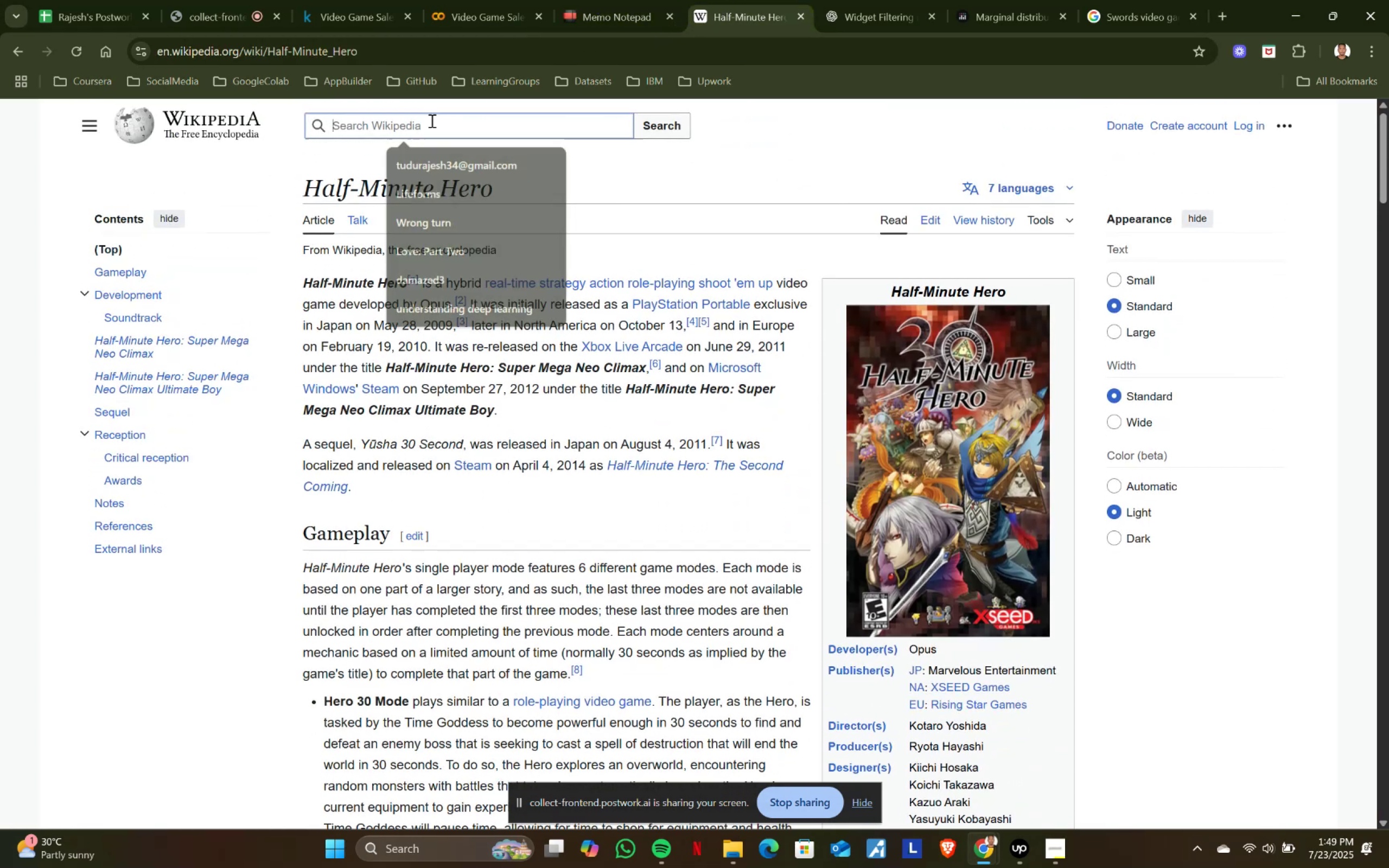 
key(Control+V)
 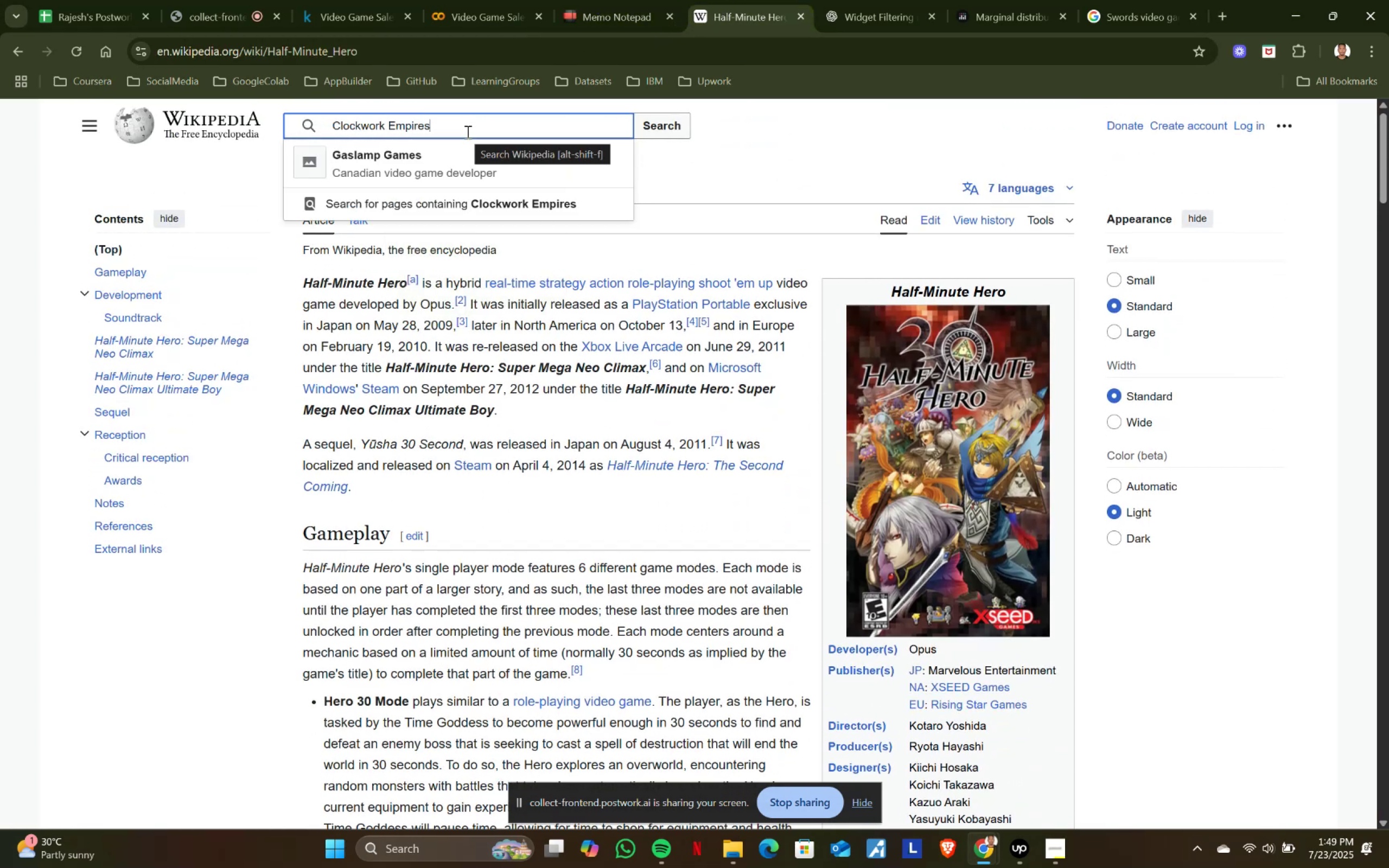 
mouse_move([483, 132])
 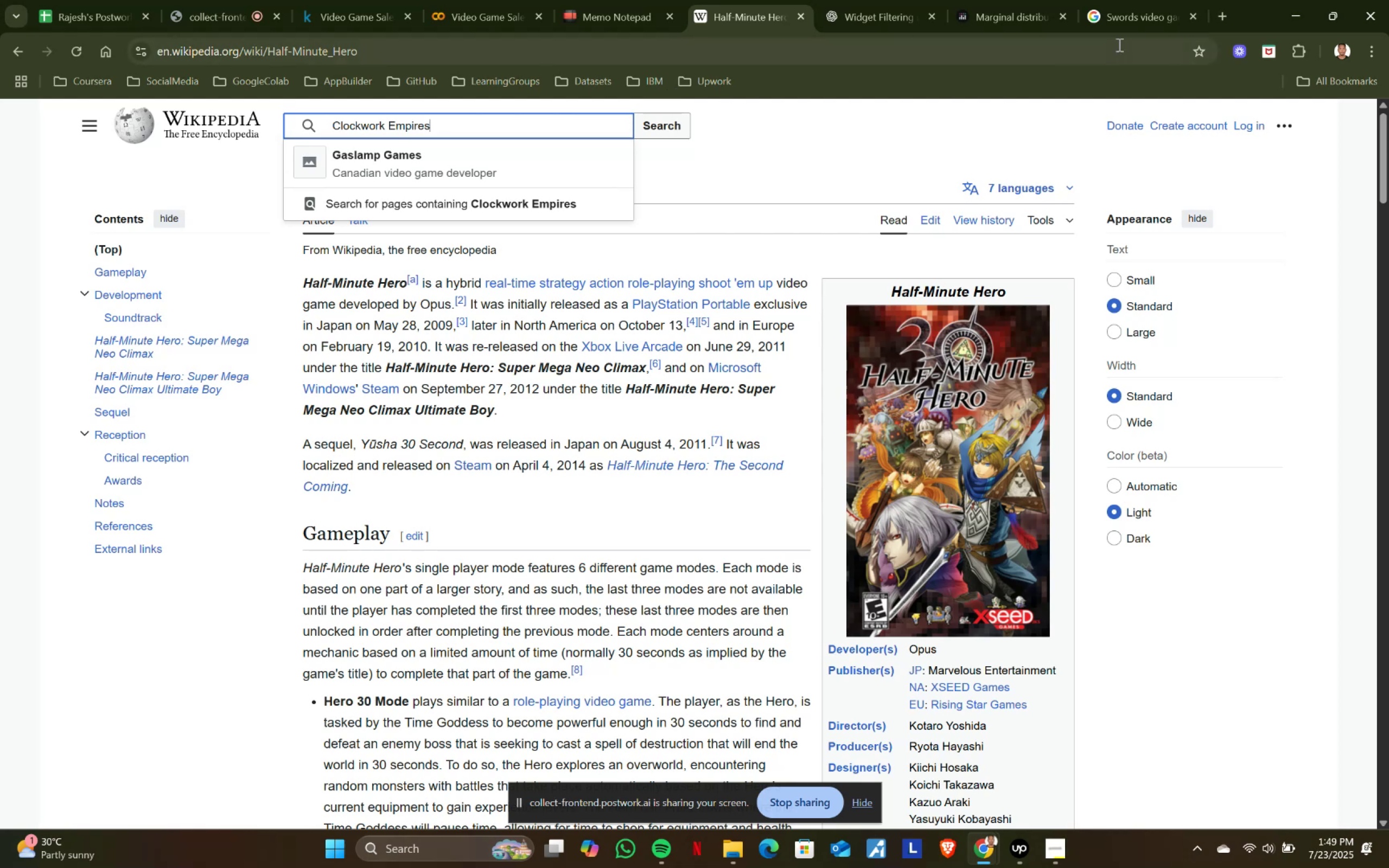 
left_click([1132, 26])
 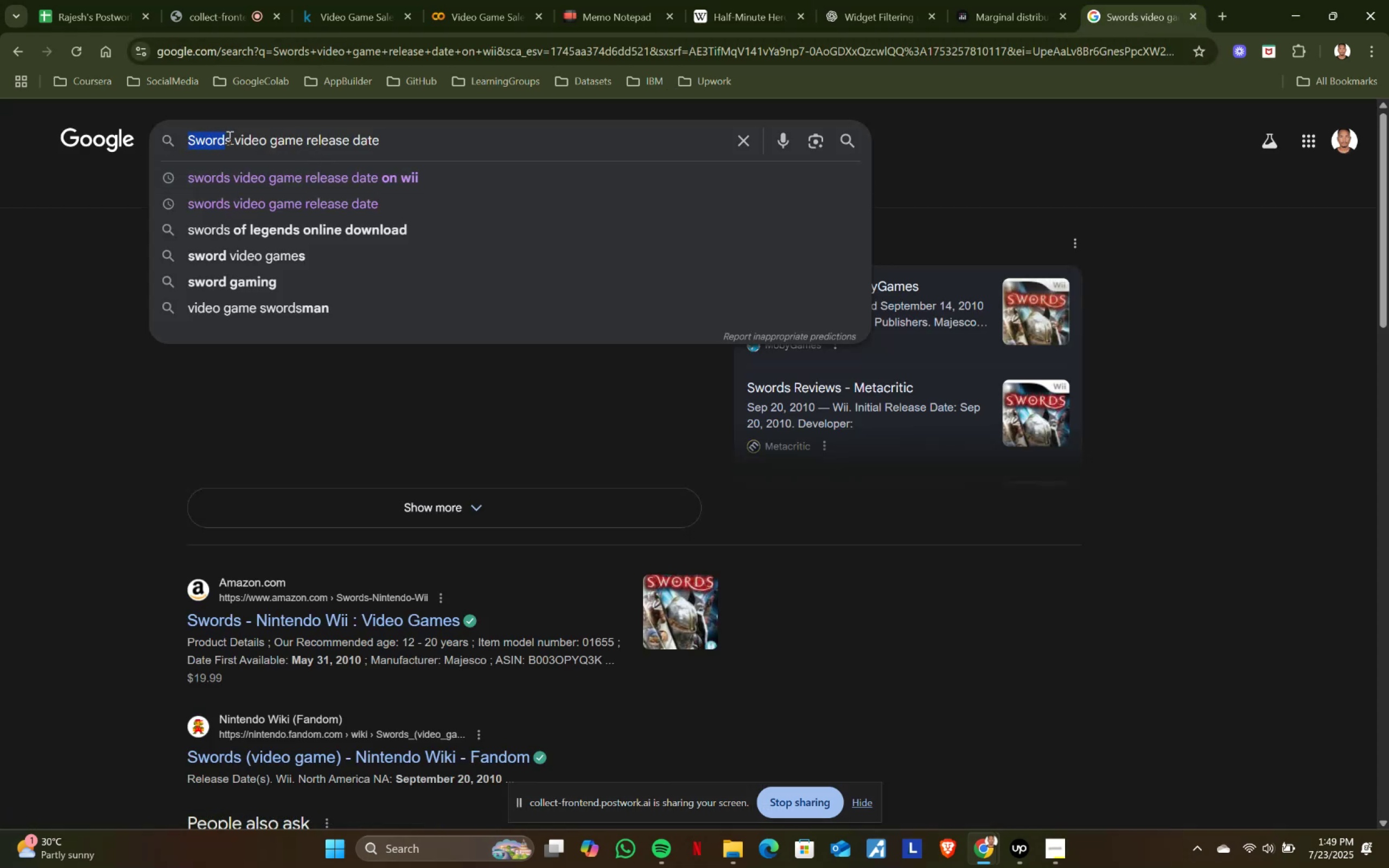 
key(Control+ControlLeft)
 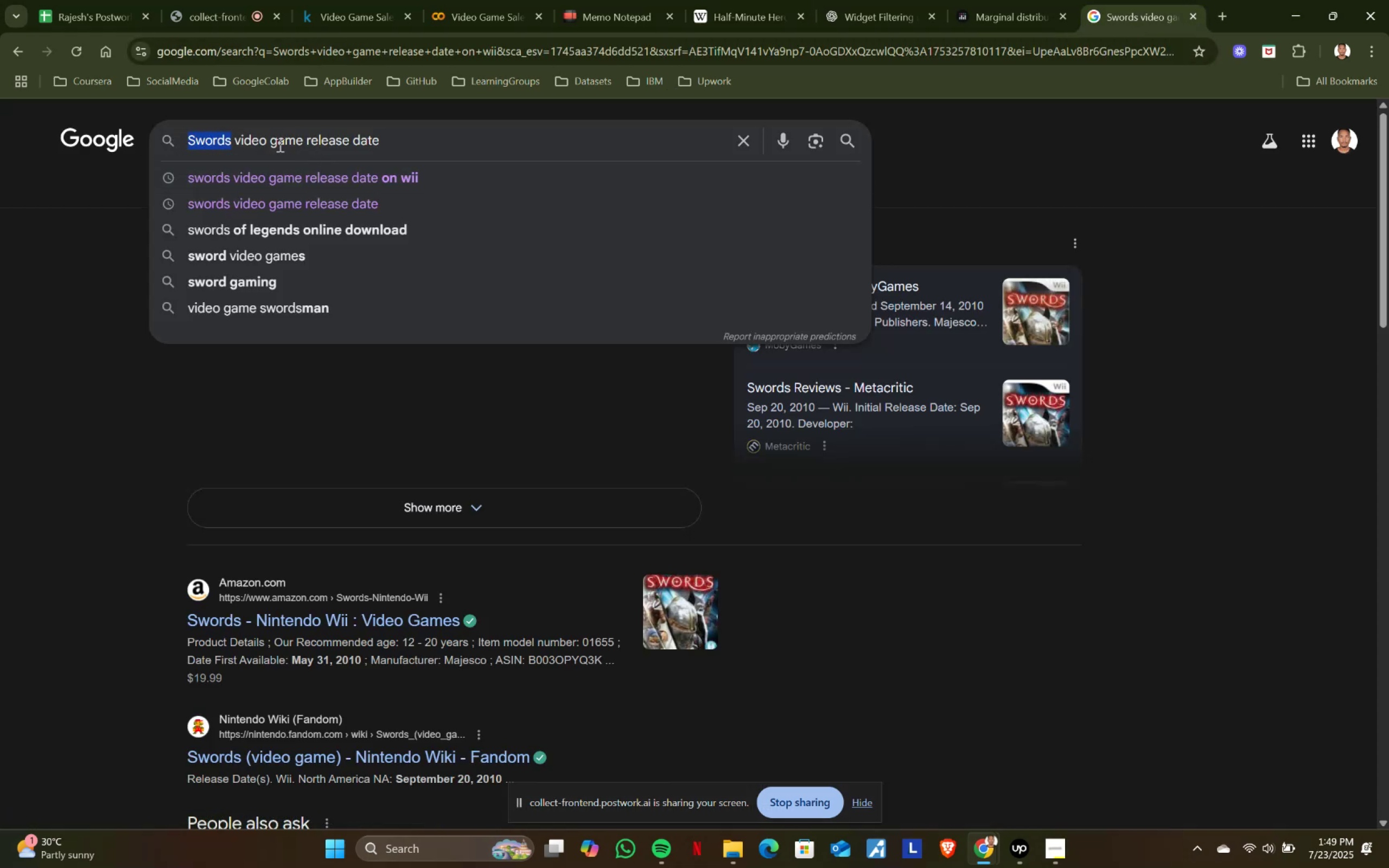 
key(Control+V)
 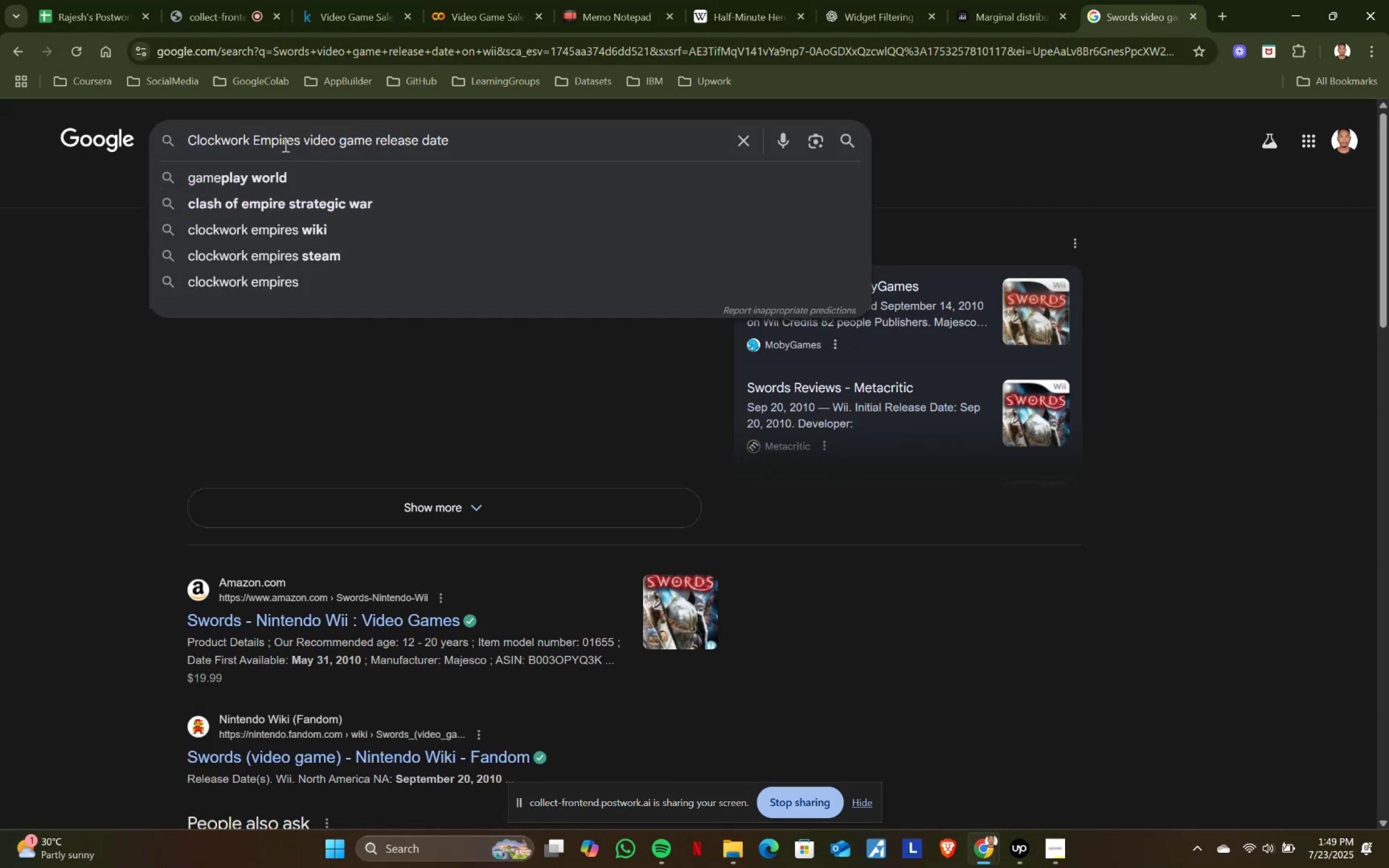 
key(Enter)
 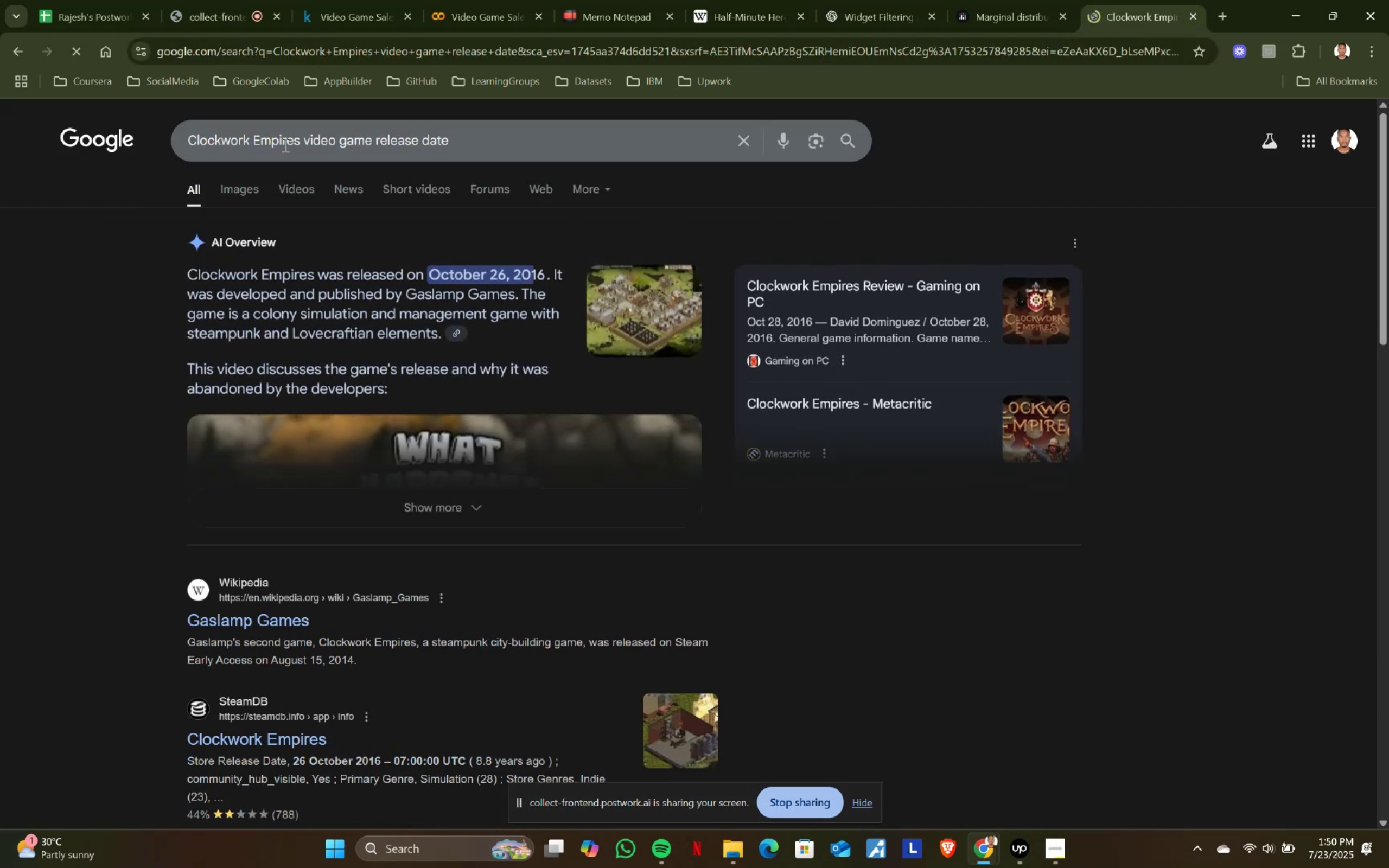 
key(MediaTrackNext)
 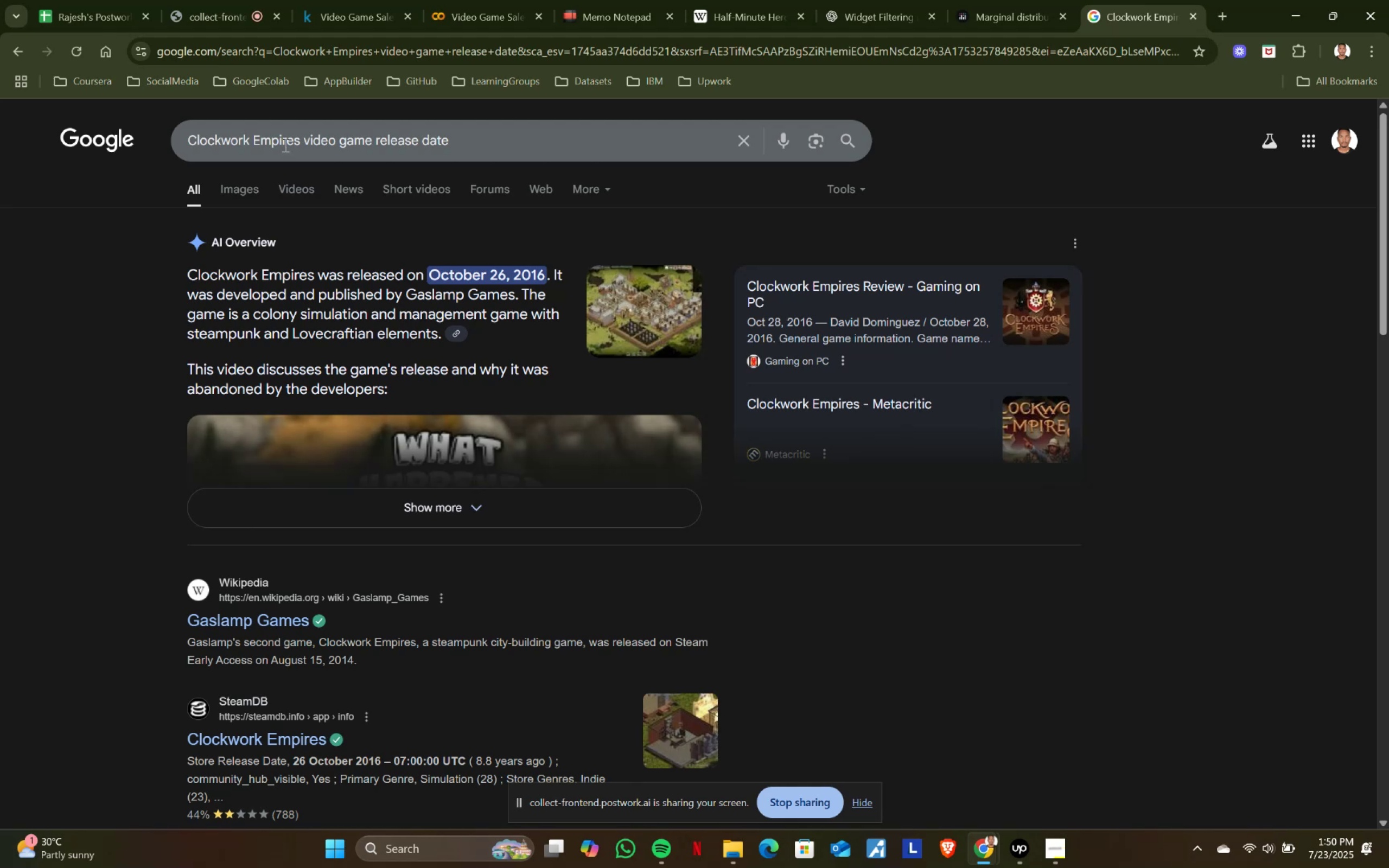 
wait(6.28)
 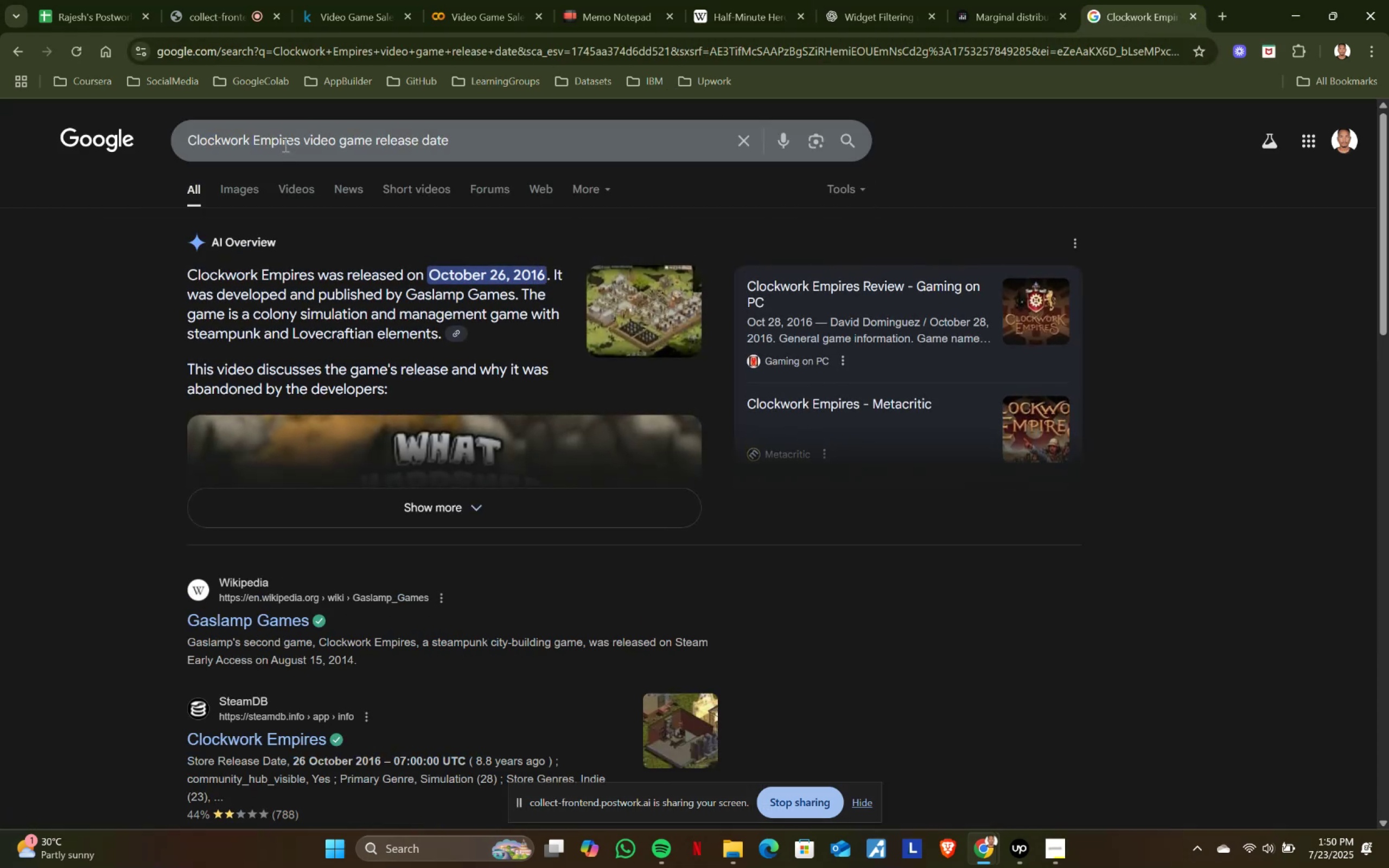 
key(MediaTrackNext)
 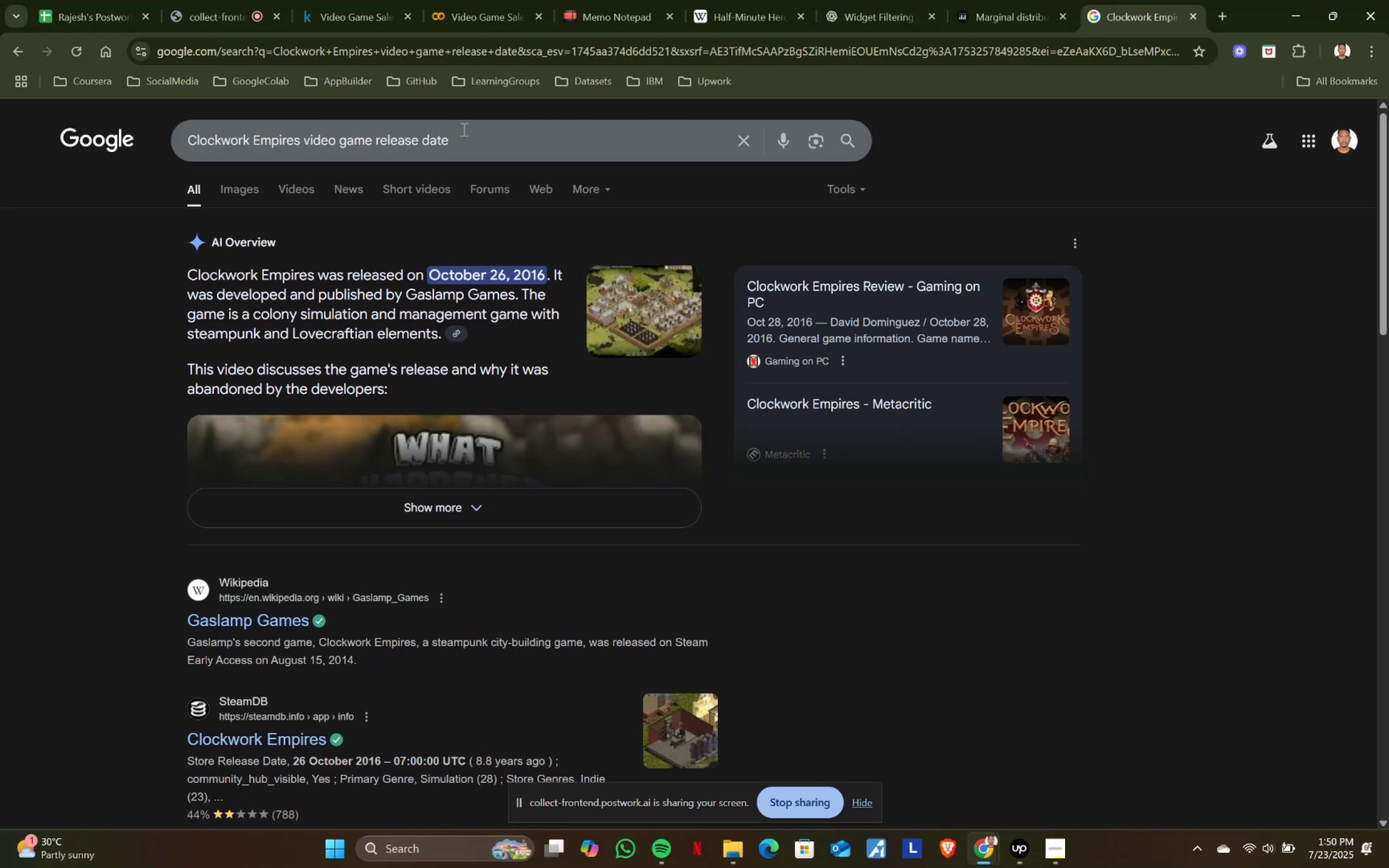 
wait(11.85)
 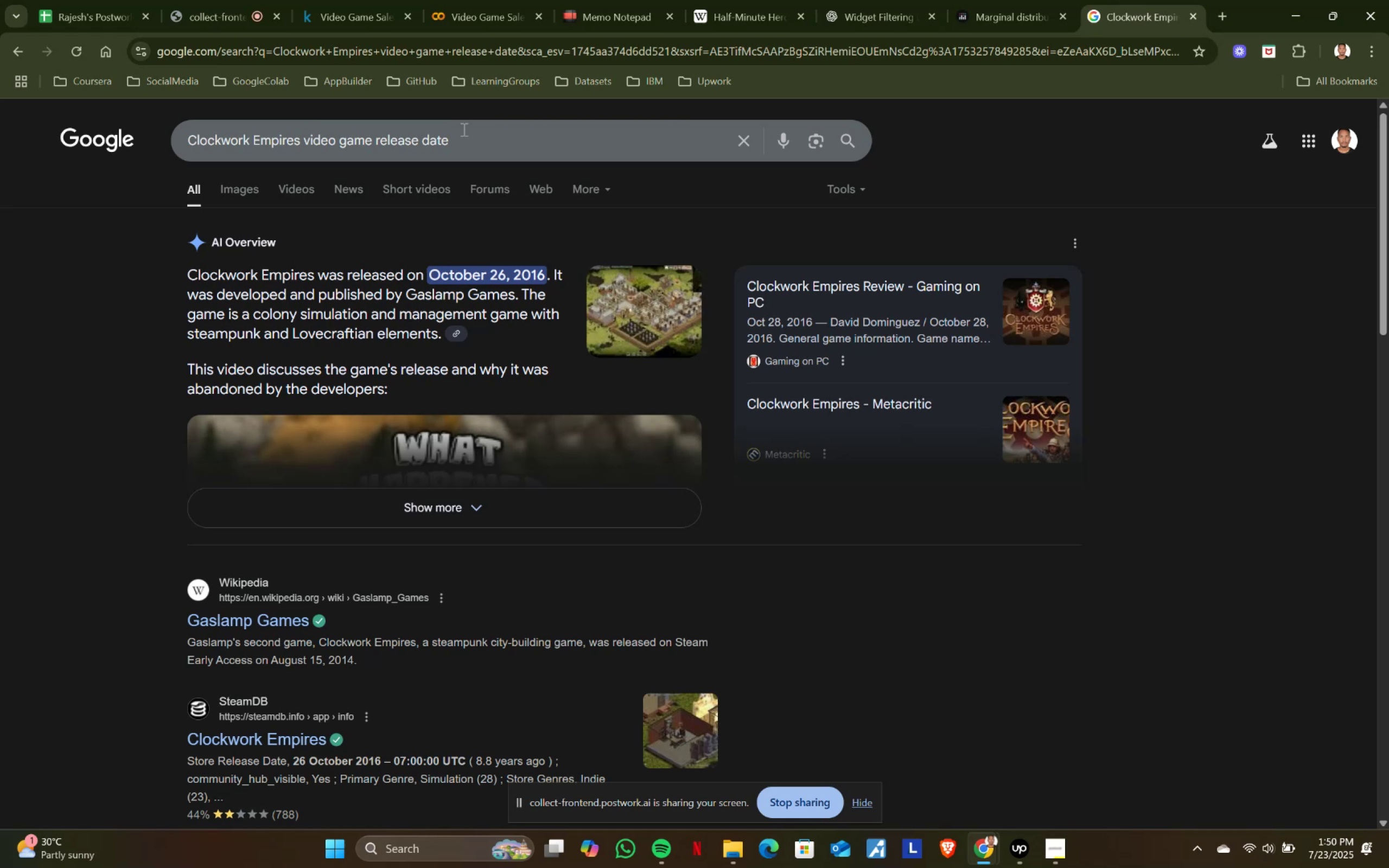 
key(Control+ControlLeft)
 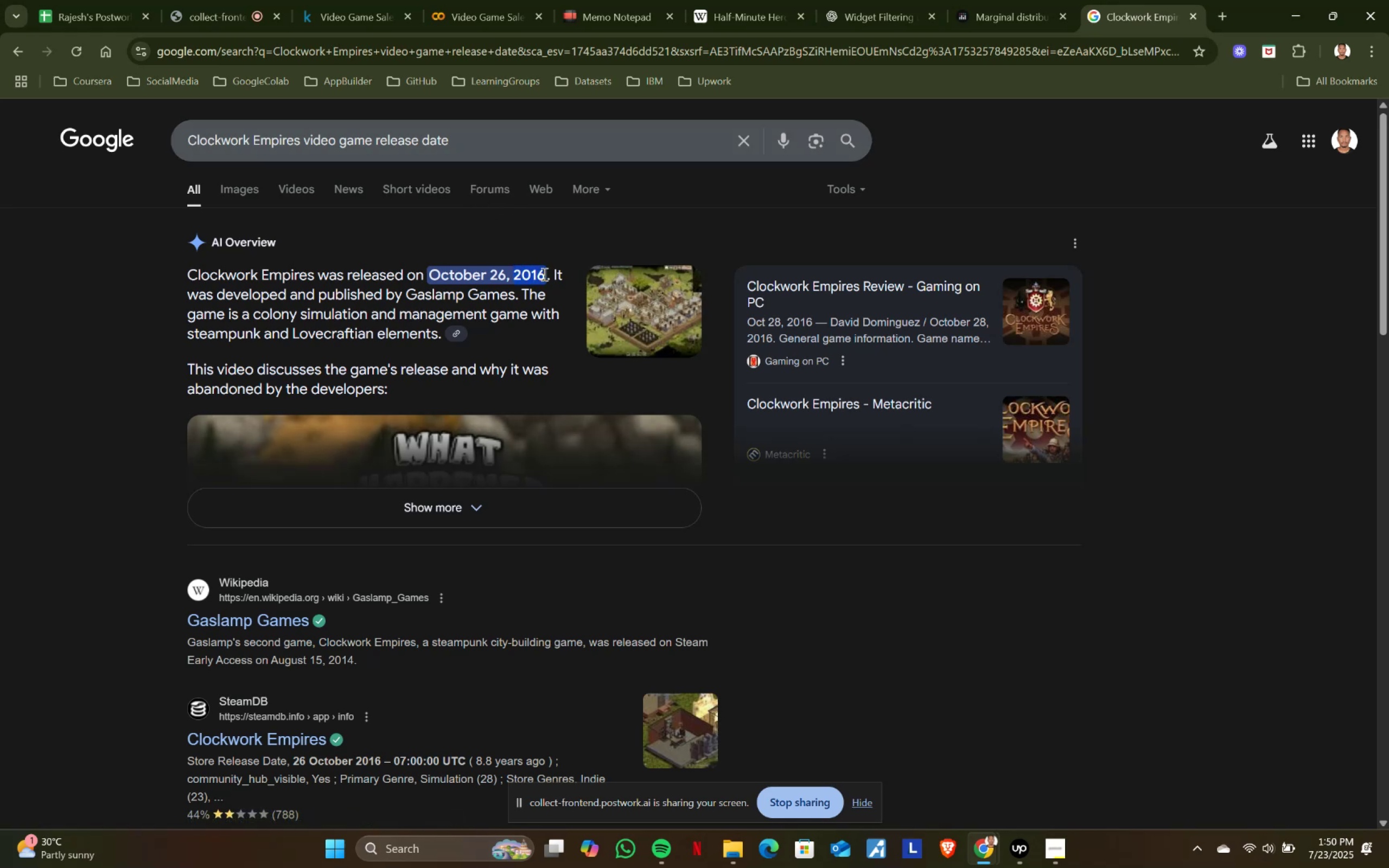 
key(Control+C)
 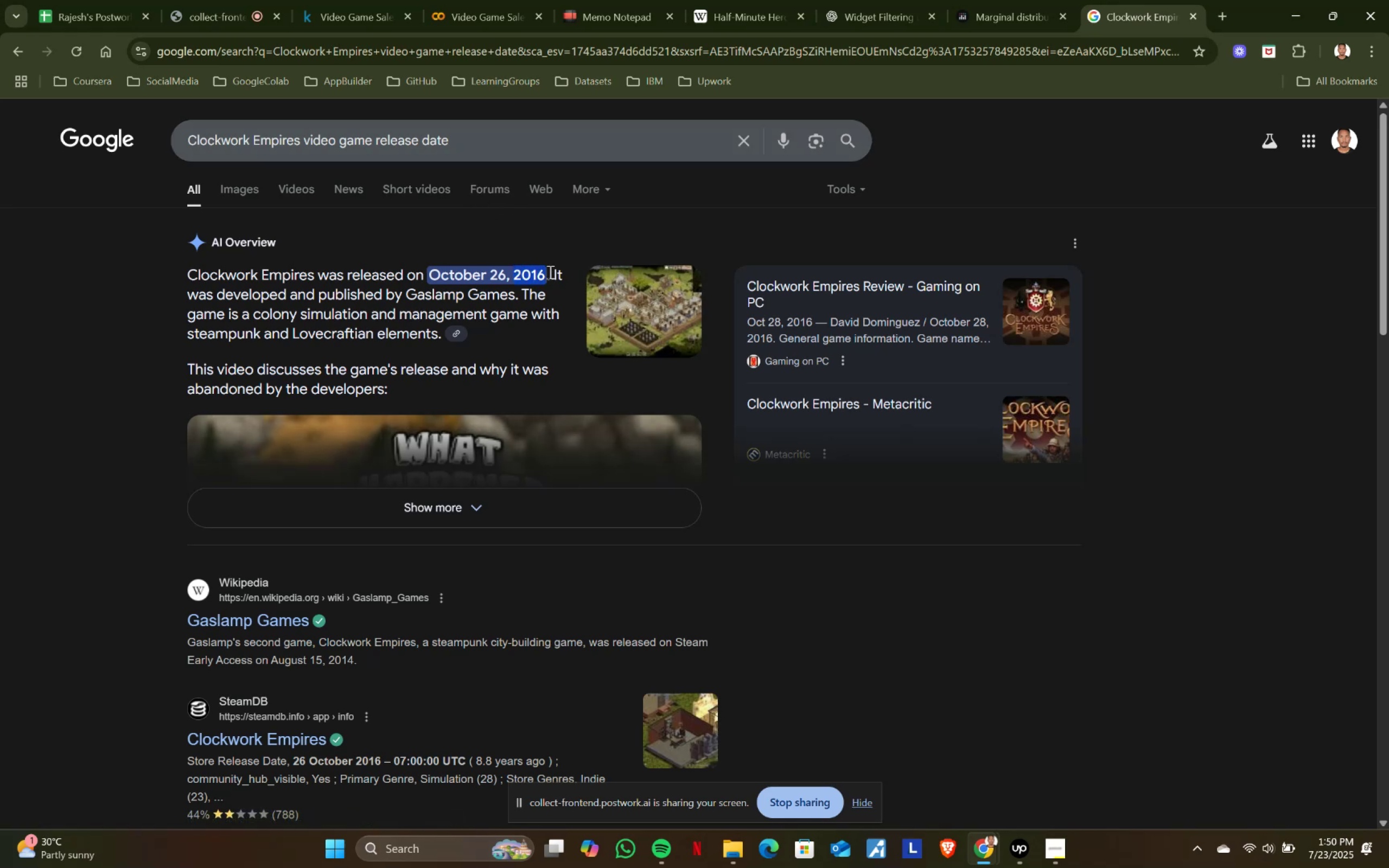 
key(Control+ControlLeft)
 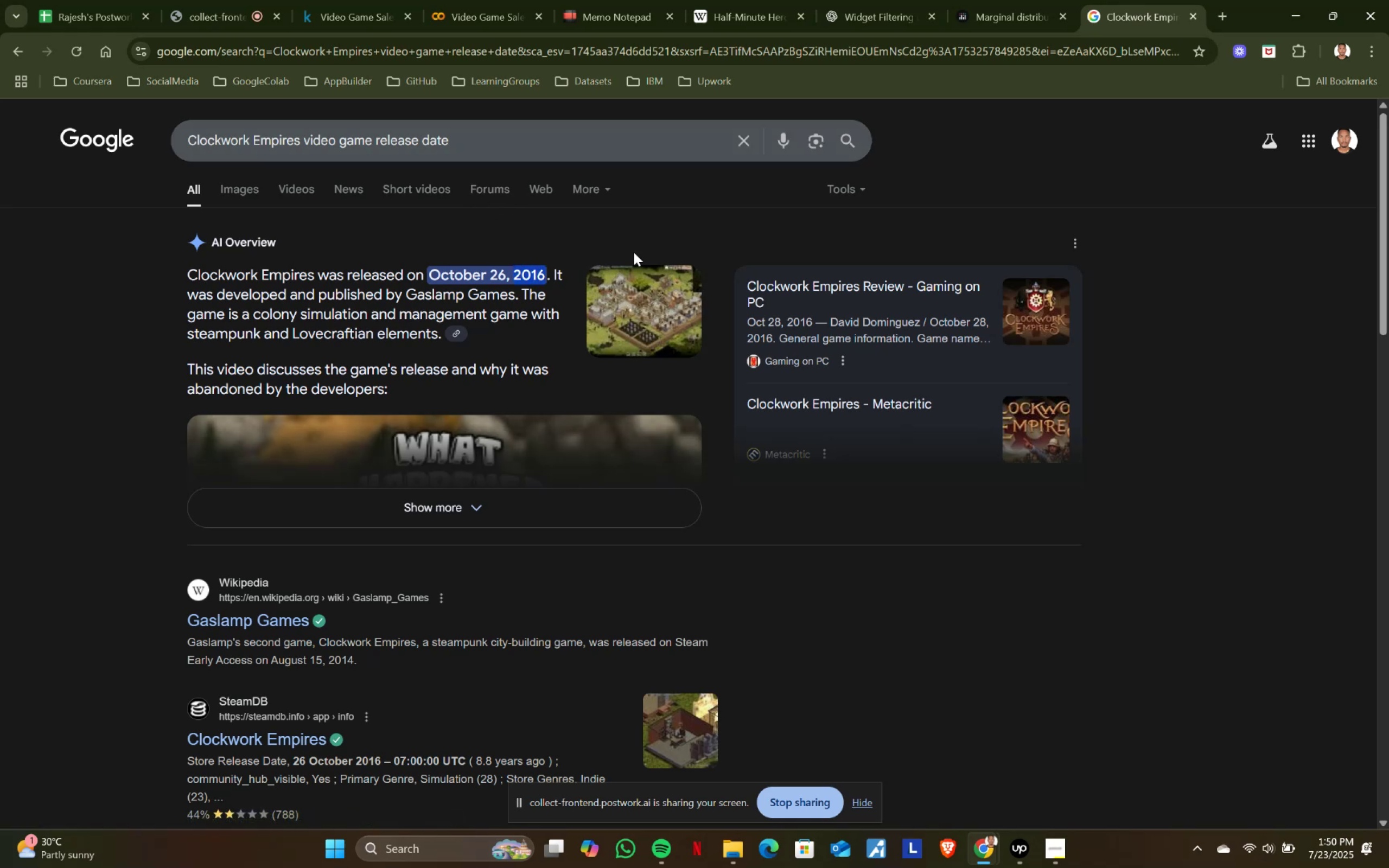 
key(Control+C)
 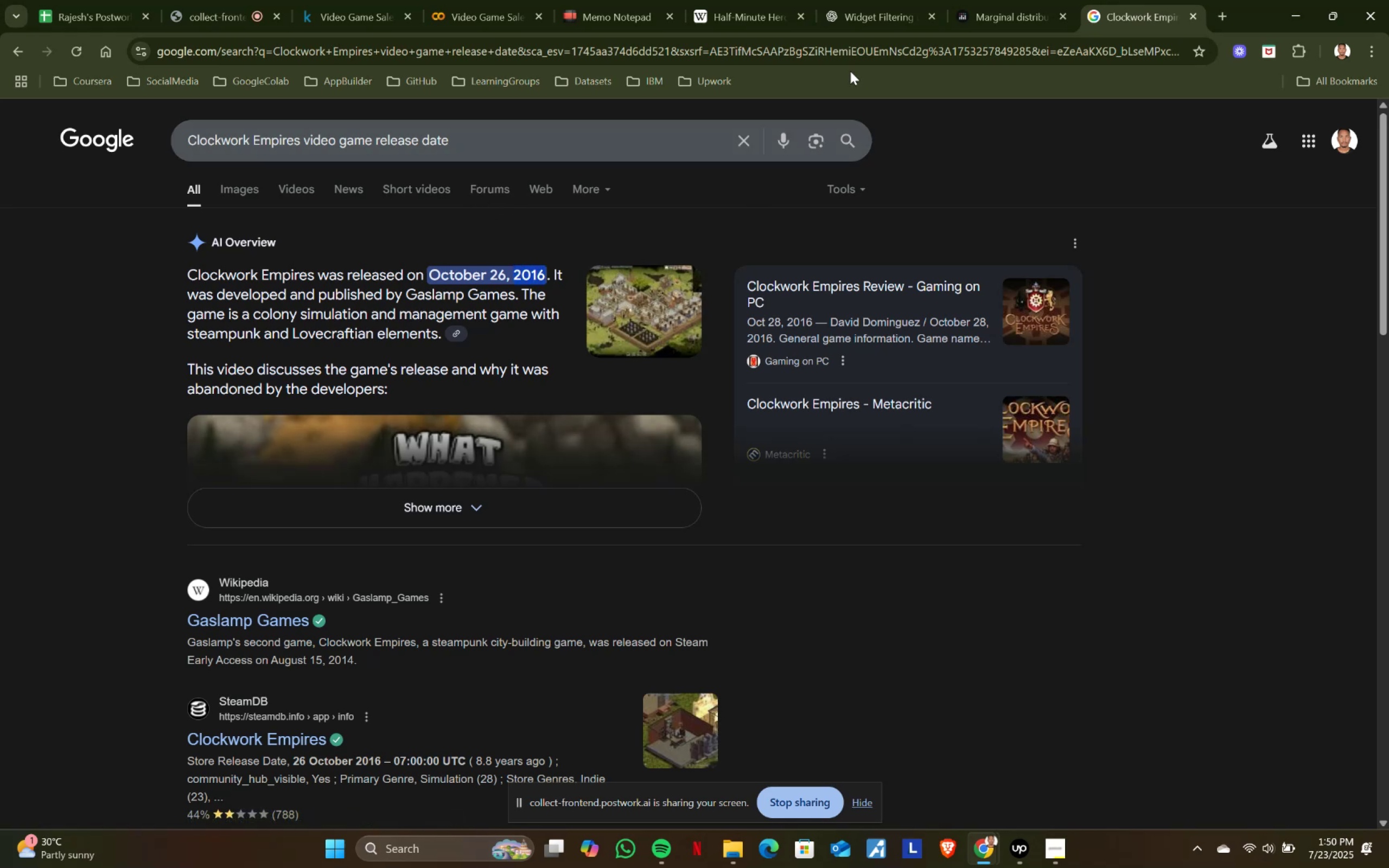 
key(Control+ControlLeft)
 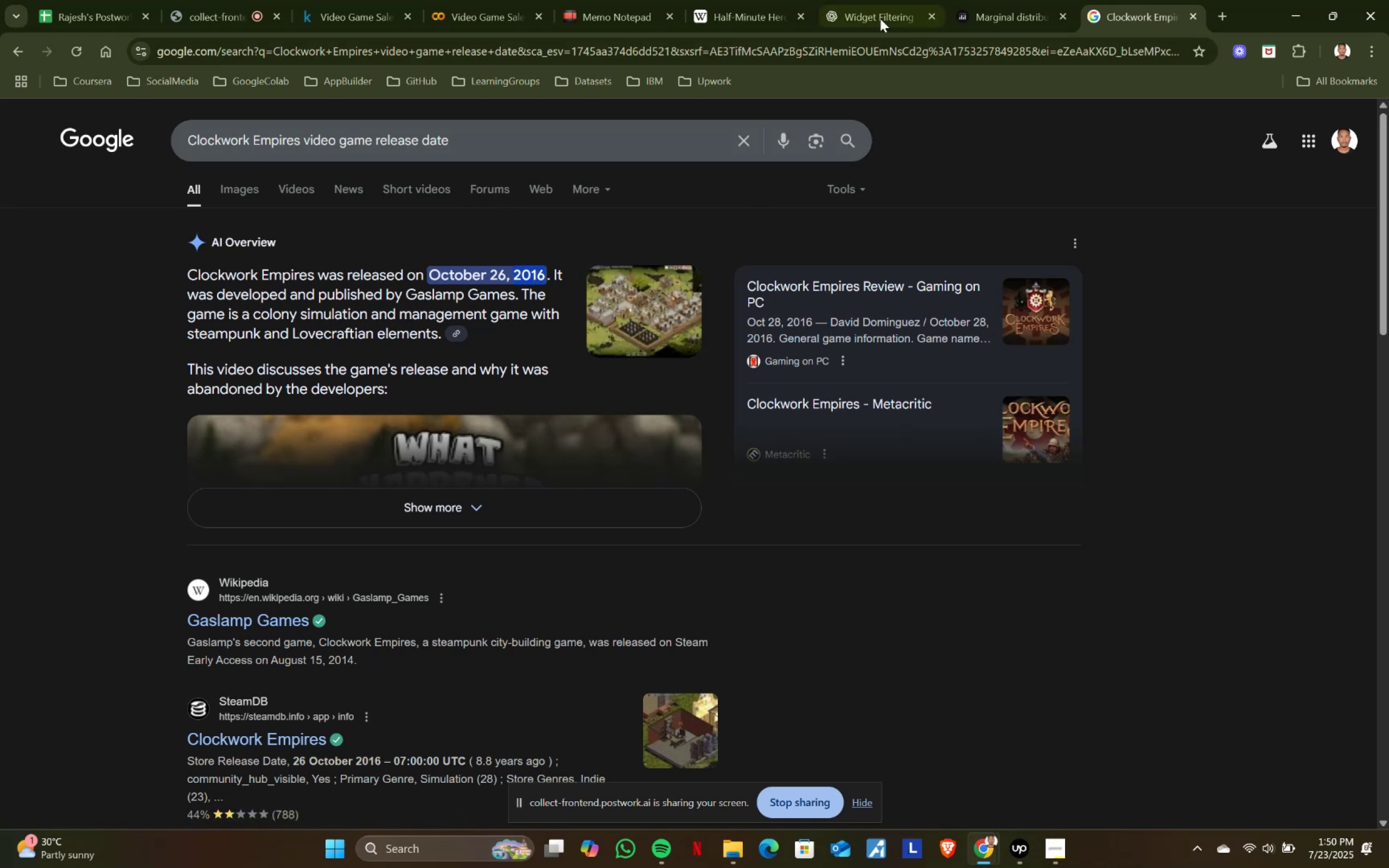 
key(Control+C)
 